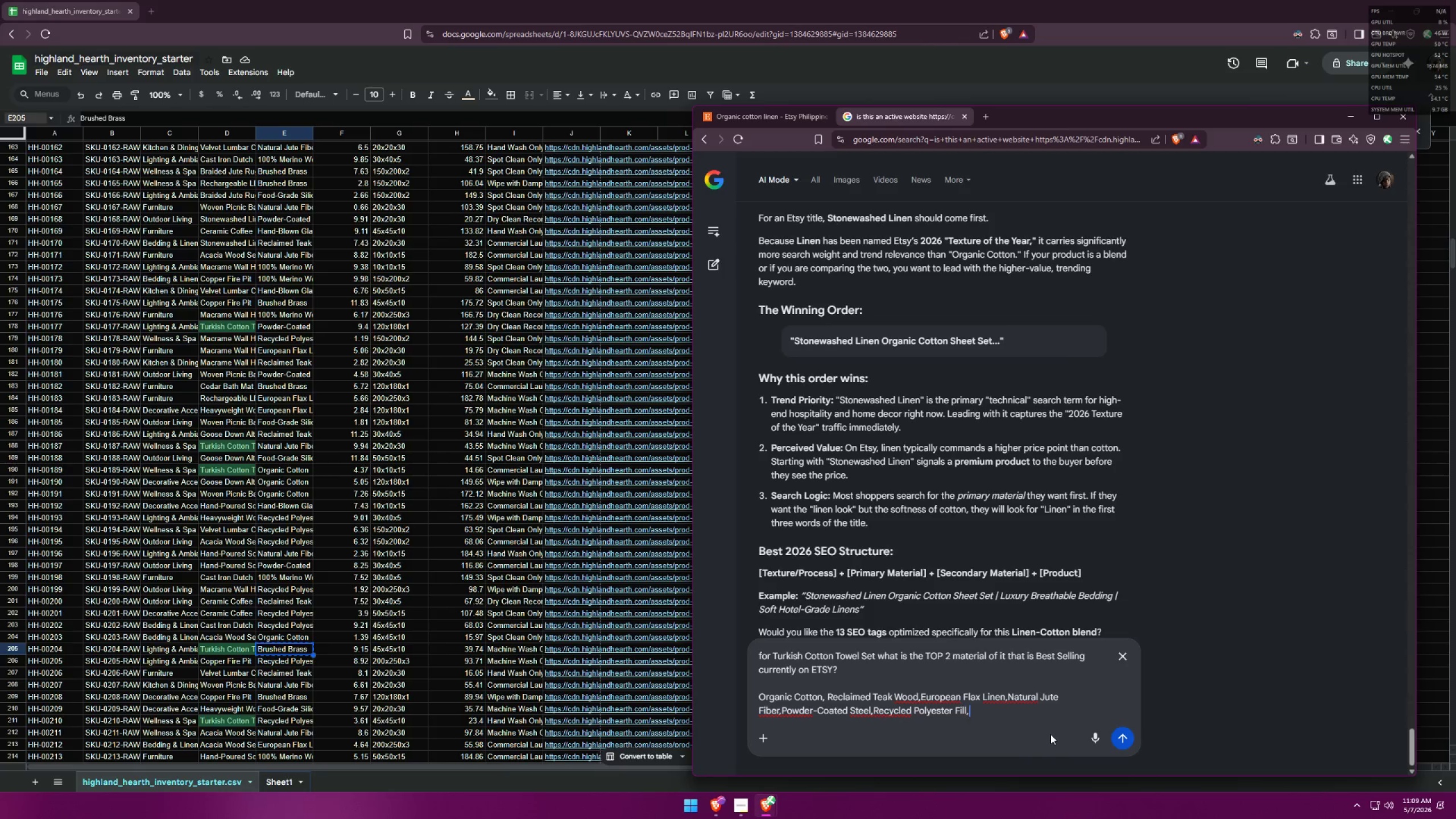 
key(Control+V)
 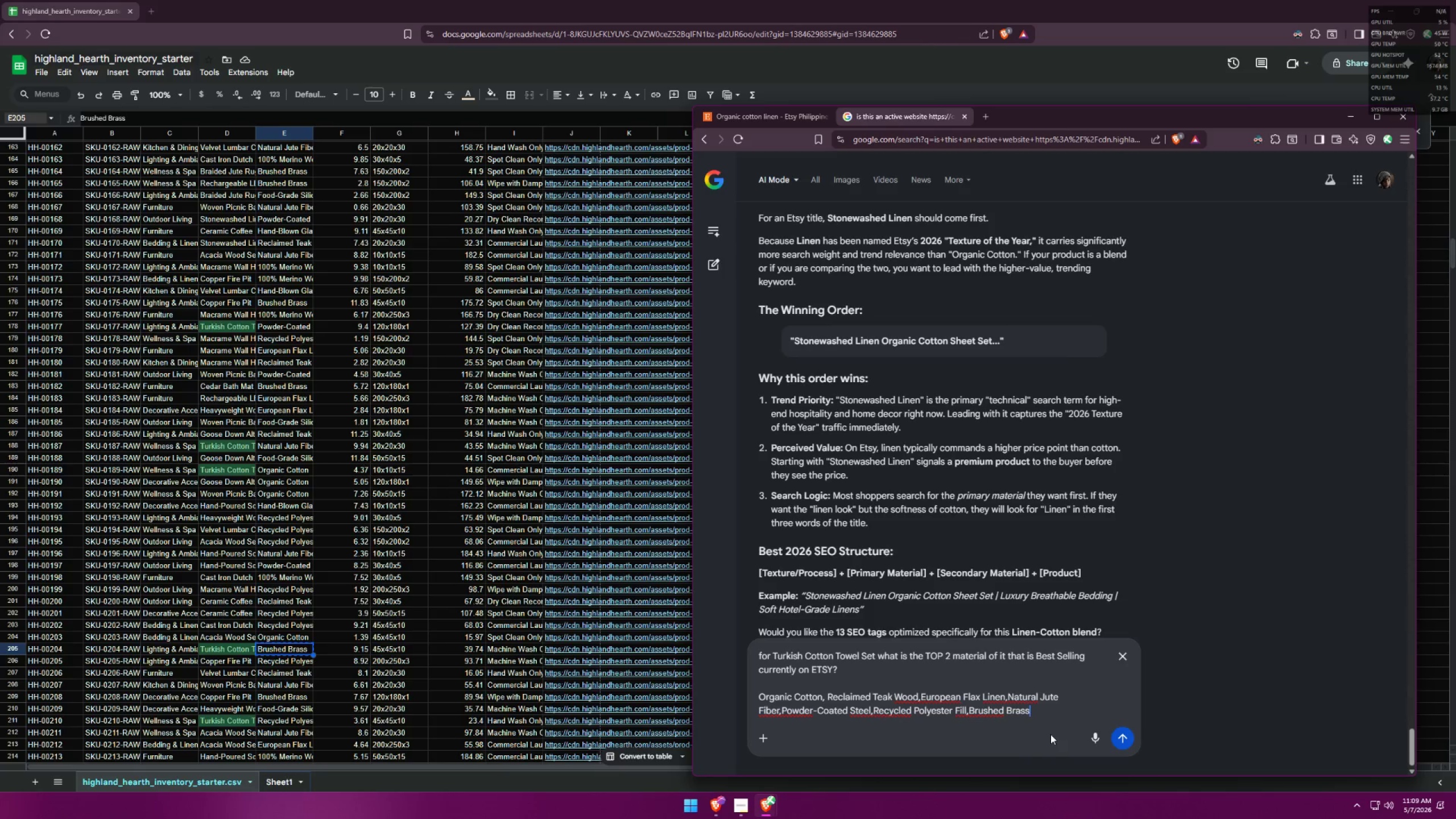 
key(Control+ControlLeft)
 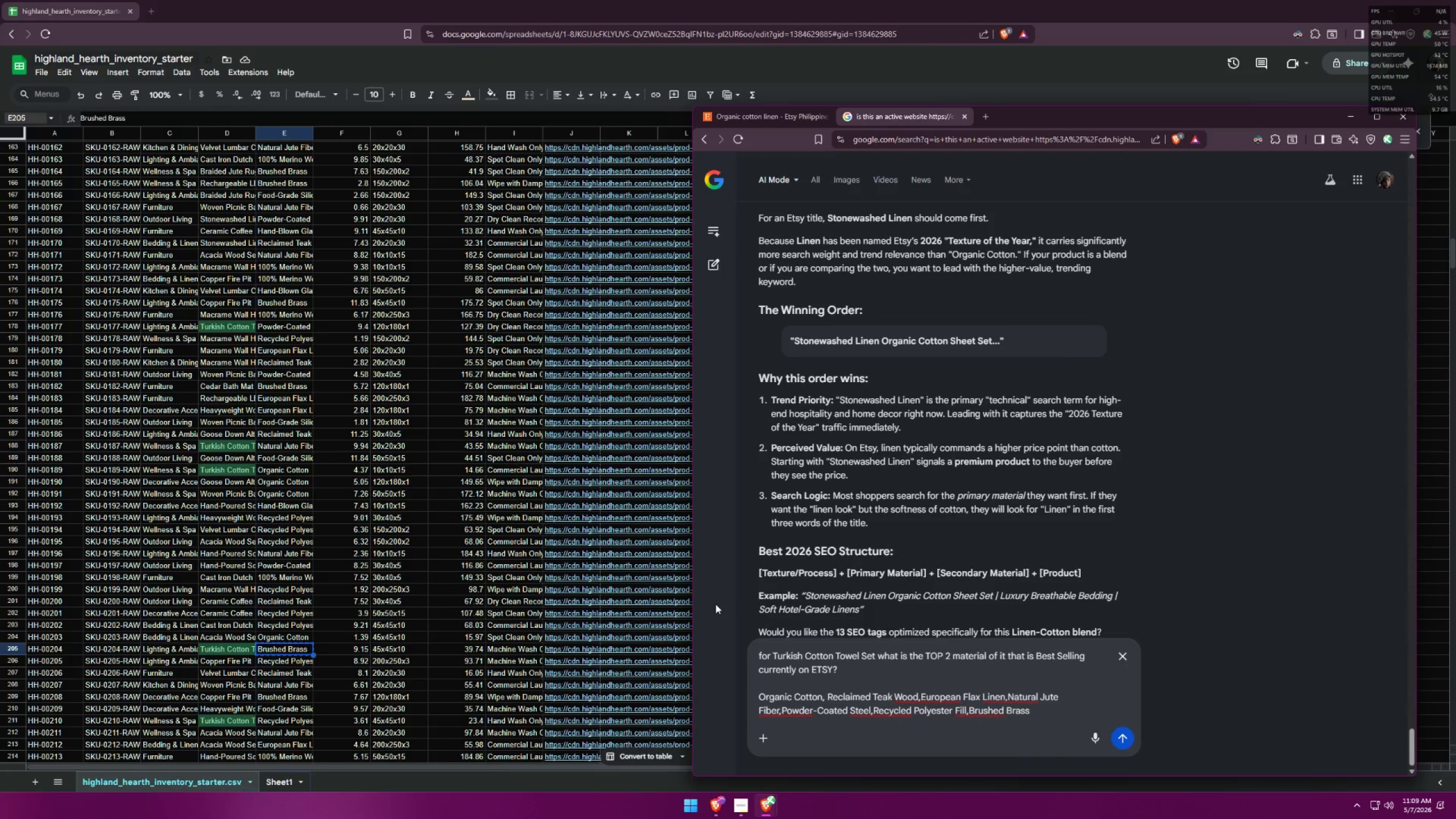 
scroll: coordinate [444, 590], scroll_direction: down, amount: 4.0
 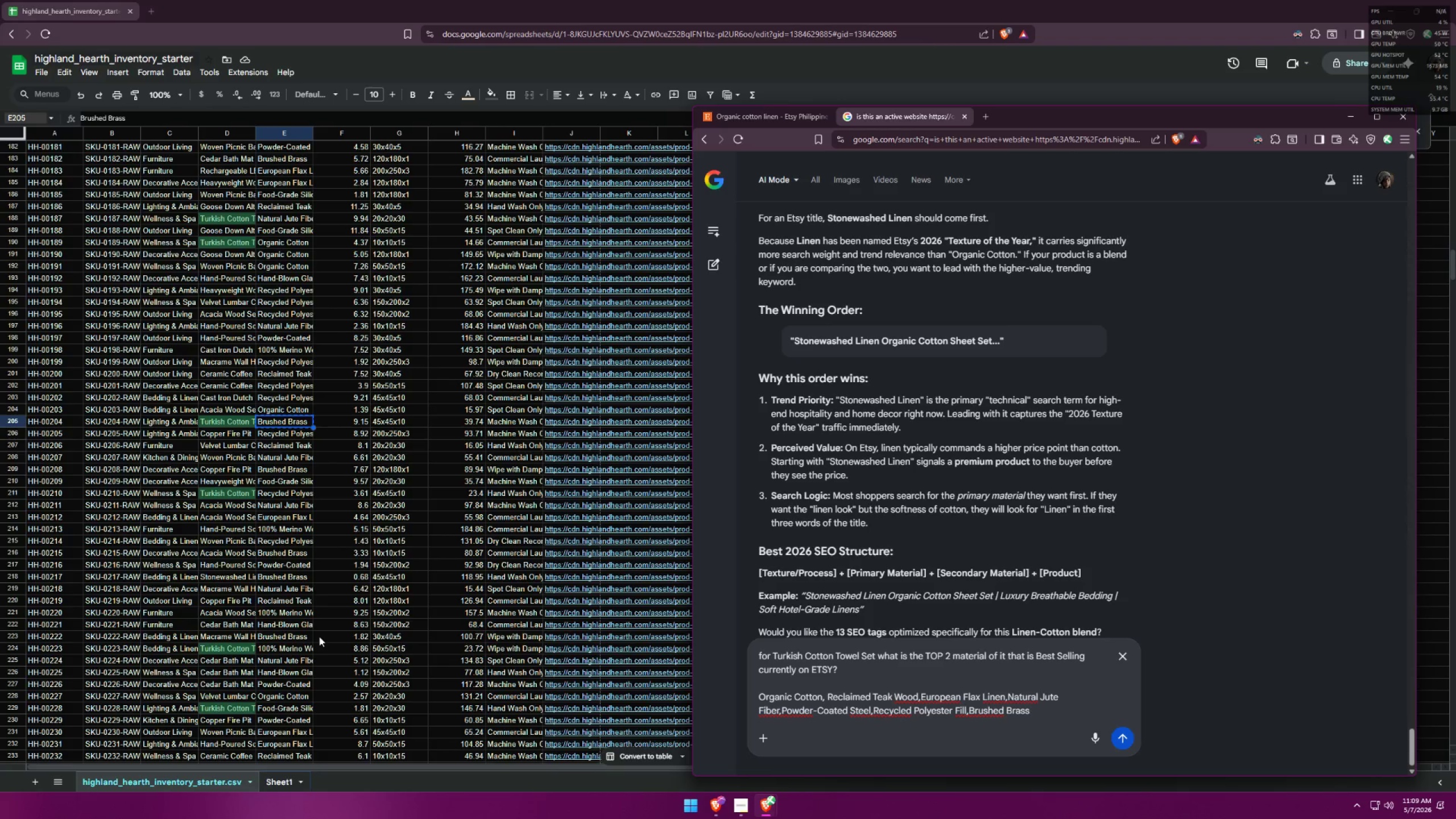 
left_click([293, 648])
 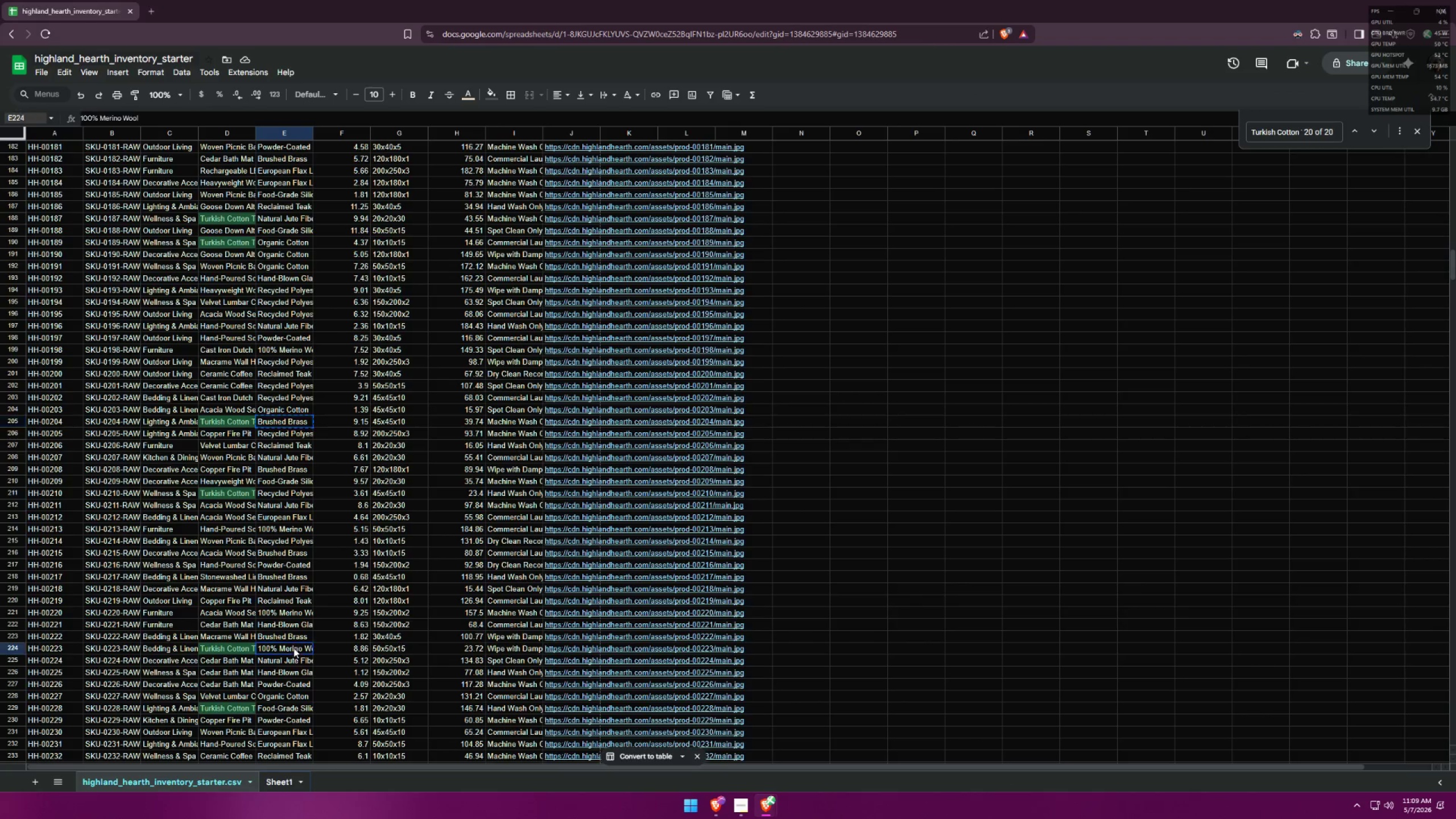 
key(Control+ControlLeft)
 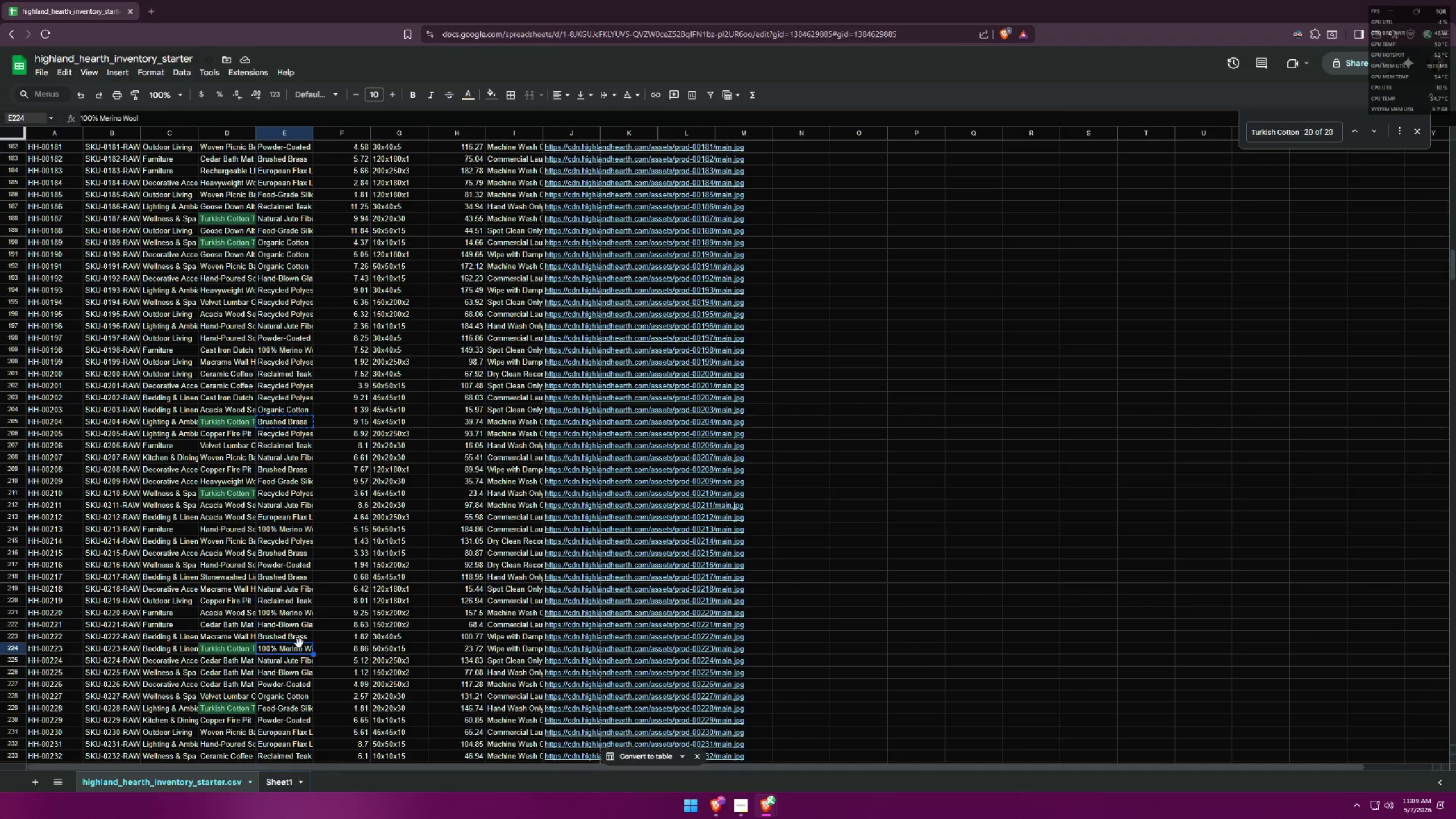 
key(Control+C)
 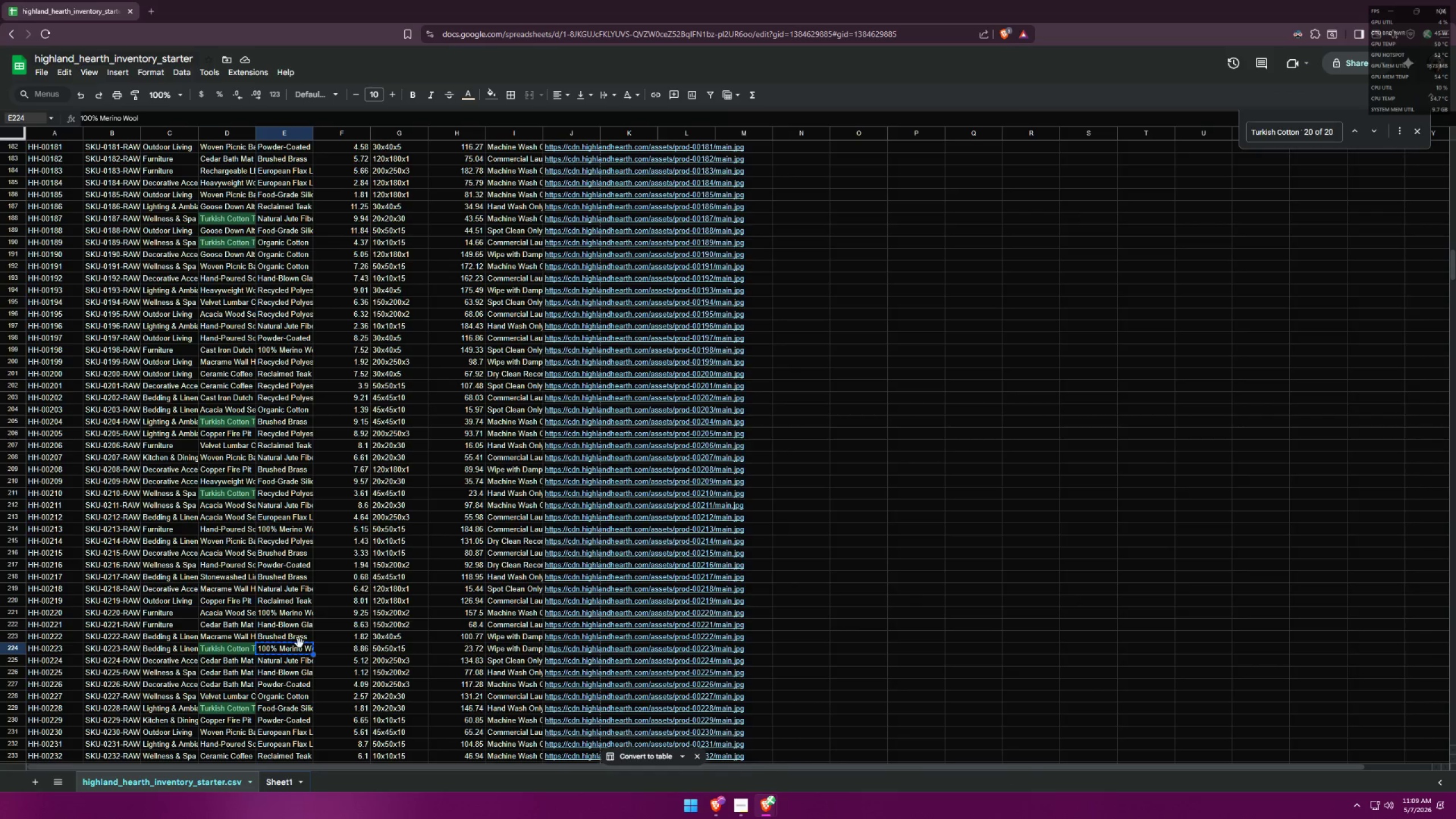 
key(Alt+AltLeft)
 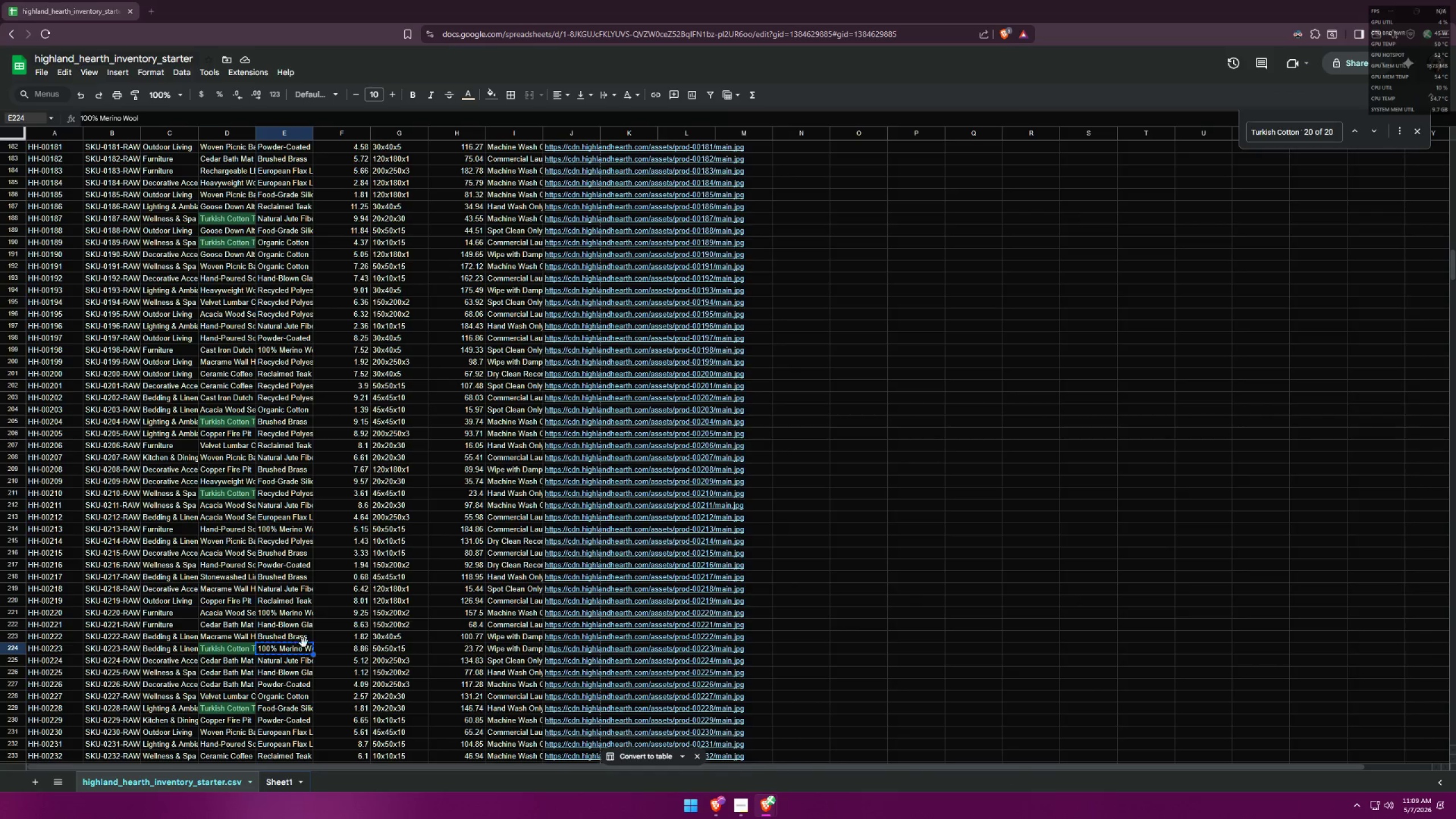 
key(Alt+Tab)
 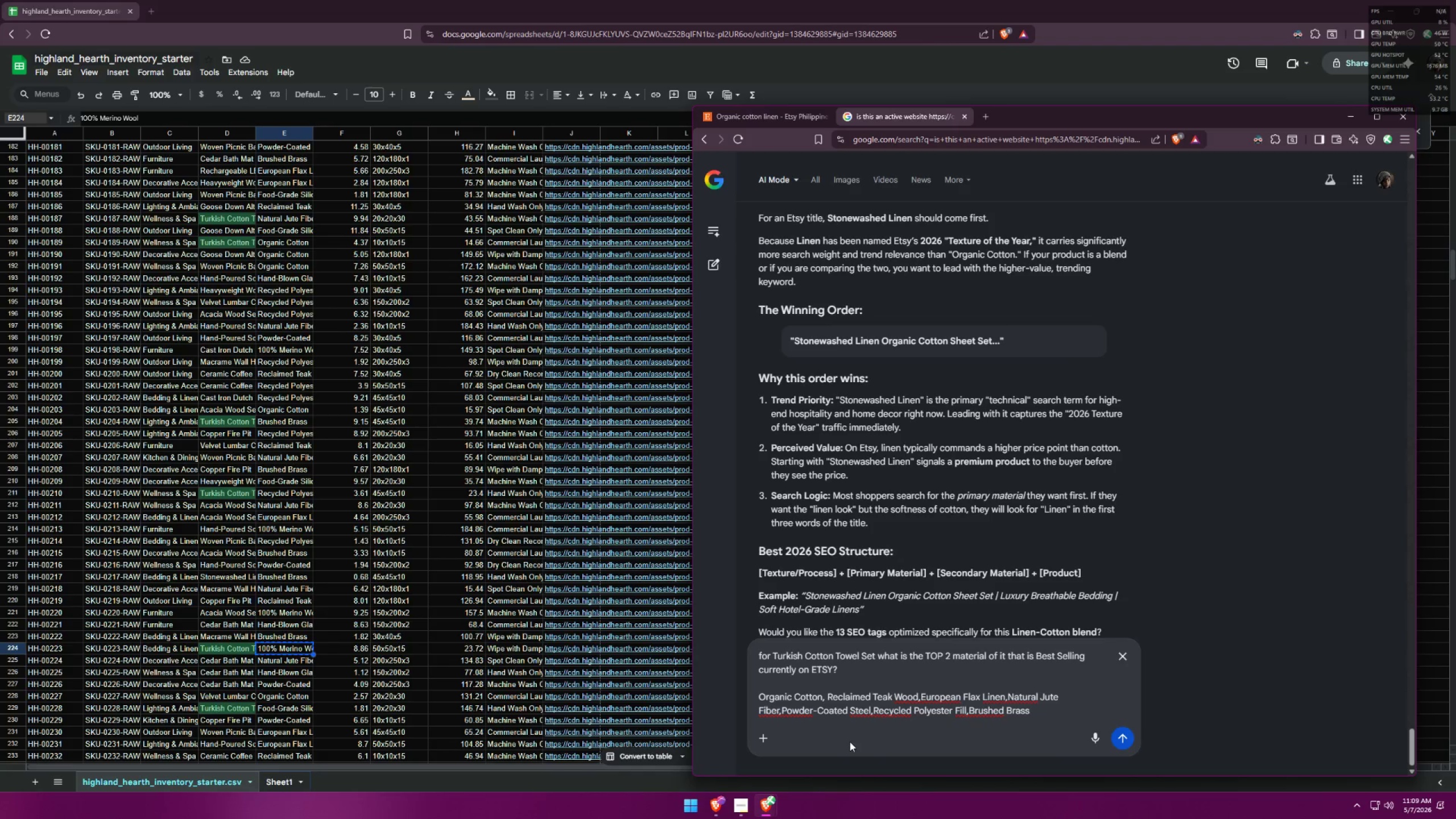 
key(Comma)
 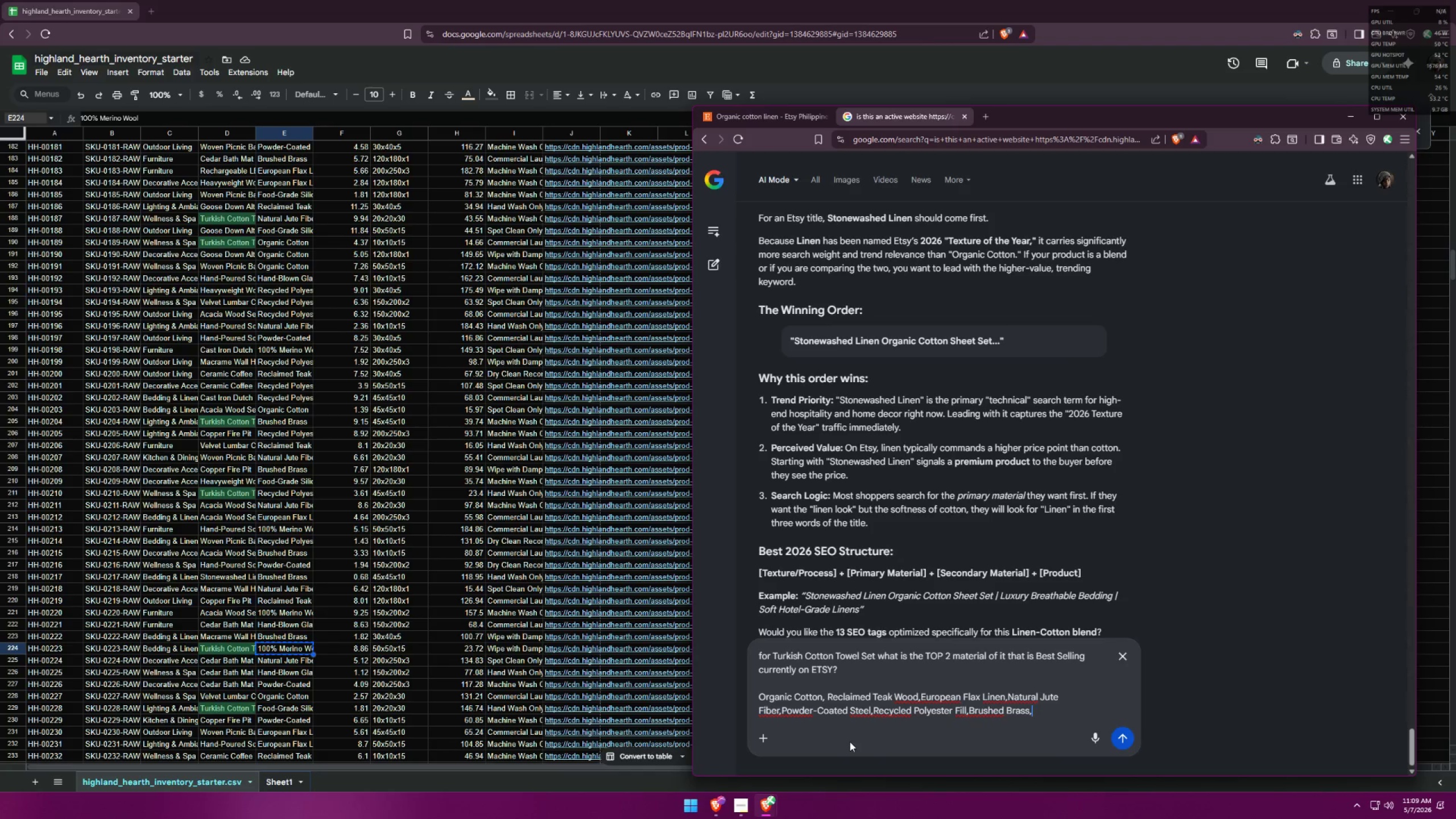 
key(Control+ControlLeft)
 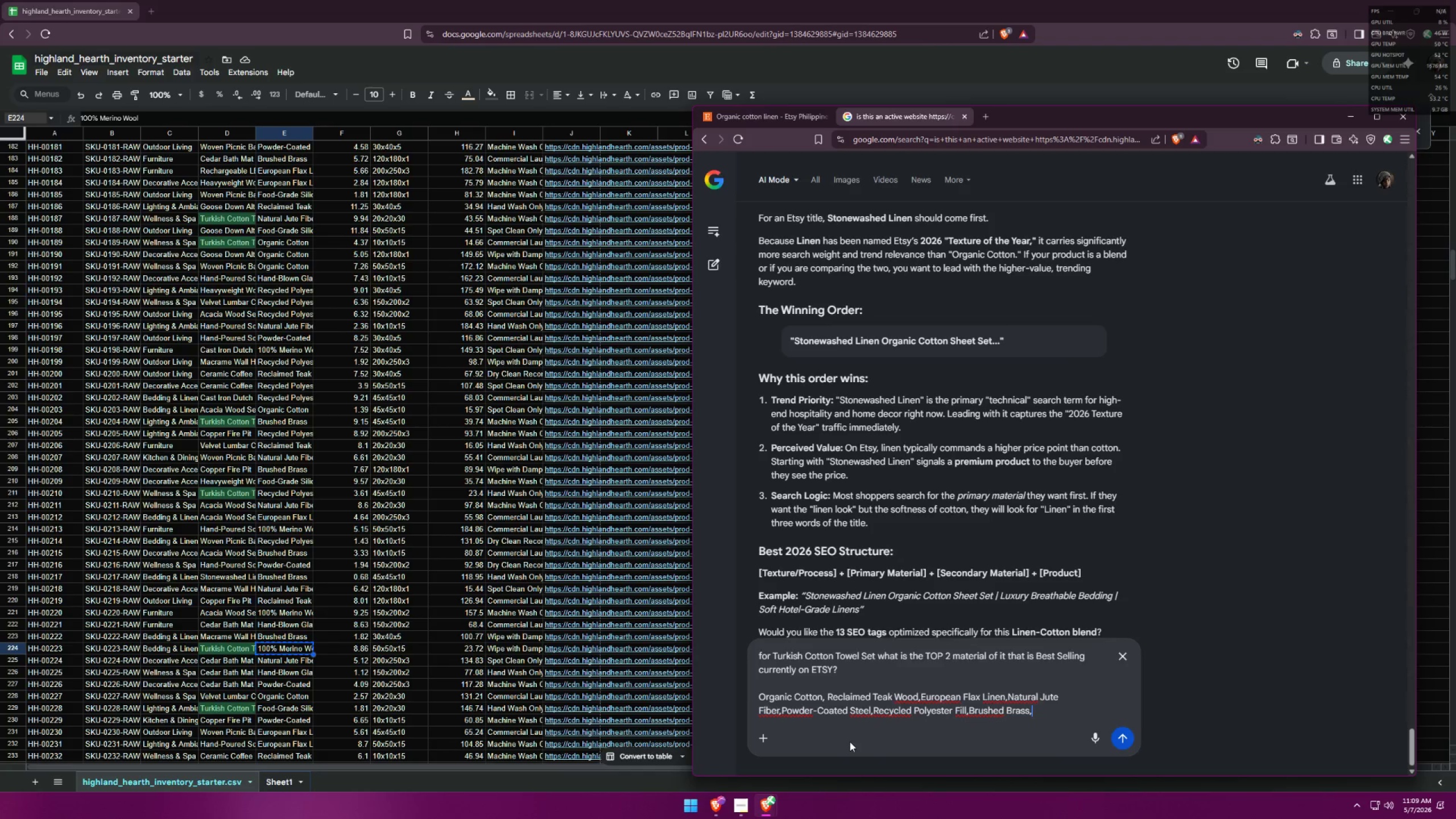 
key(Control+V)
 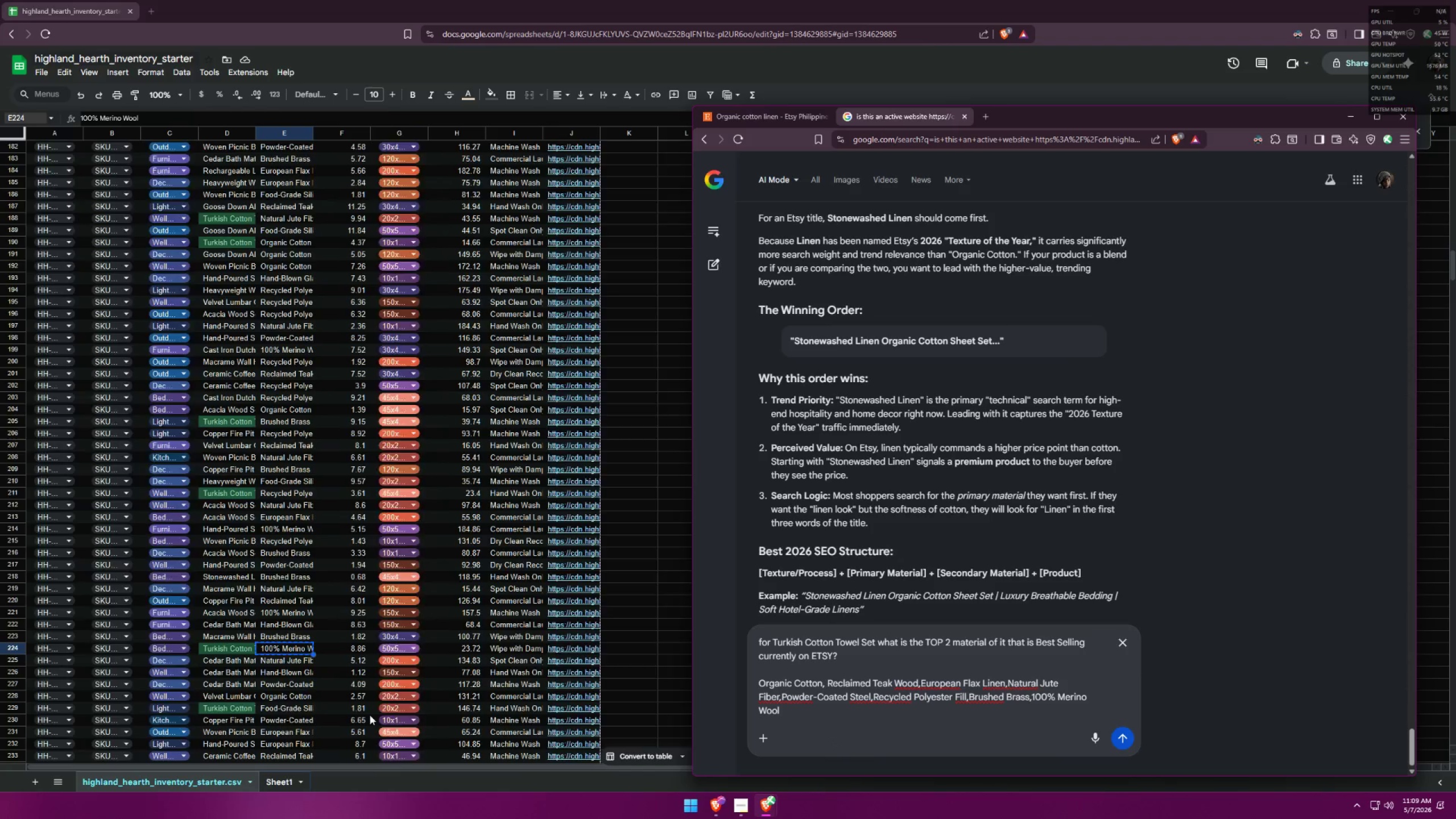 
left_click([303, 708])
 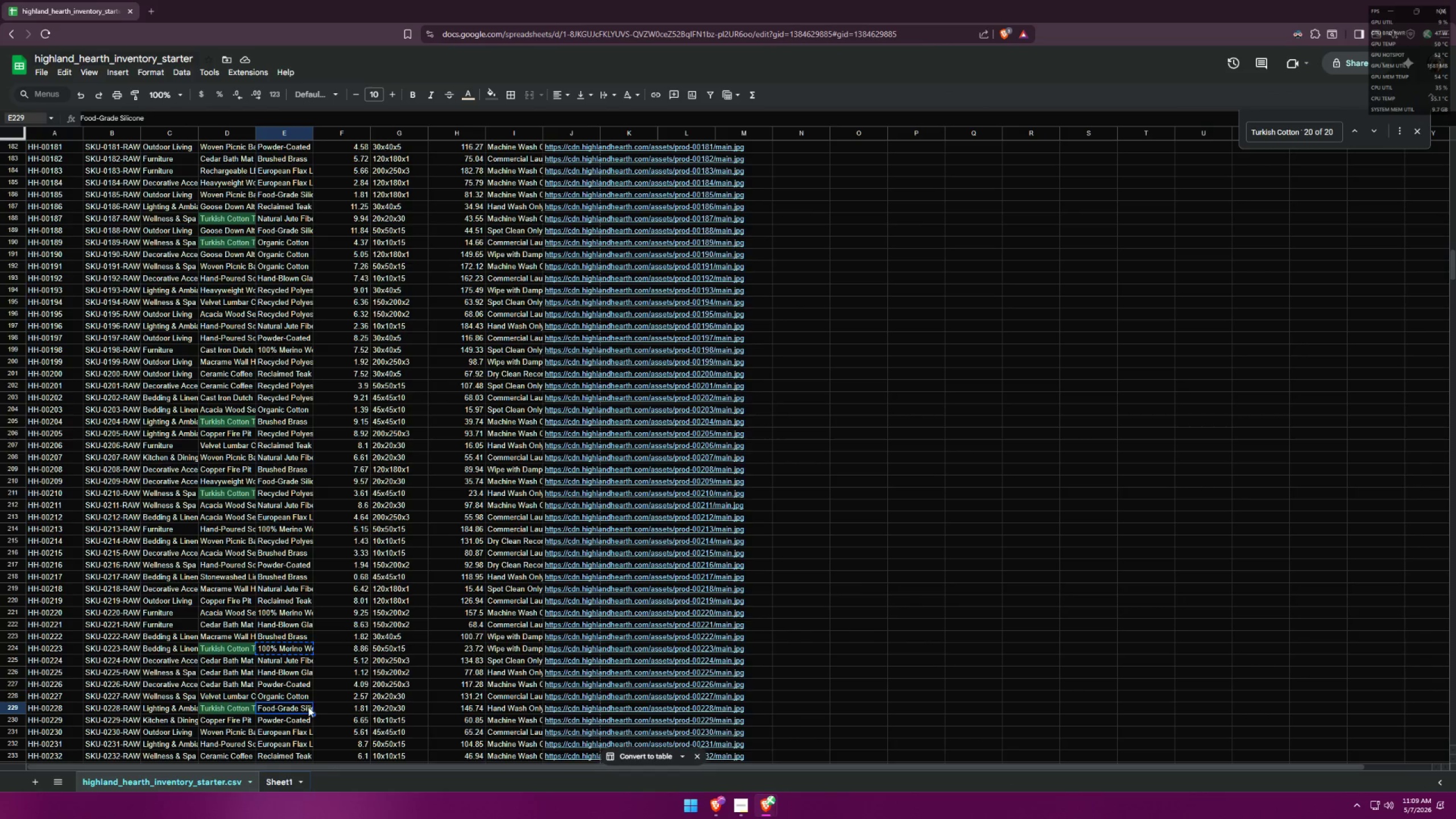 
key(Control+ControlLeft)
 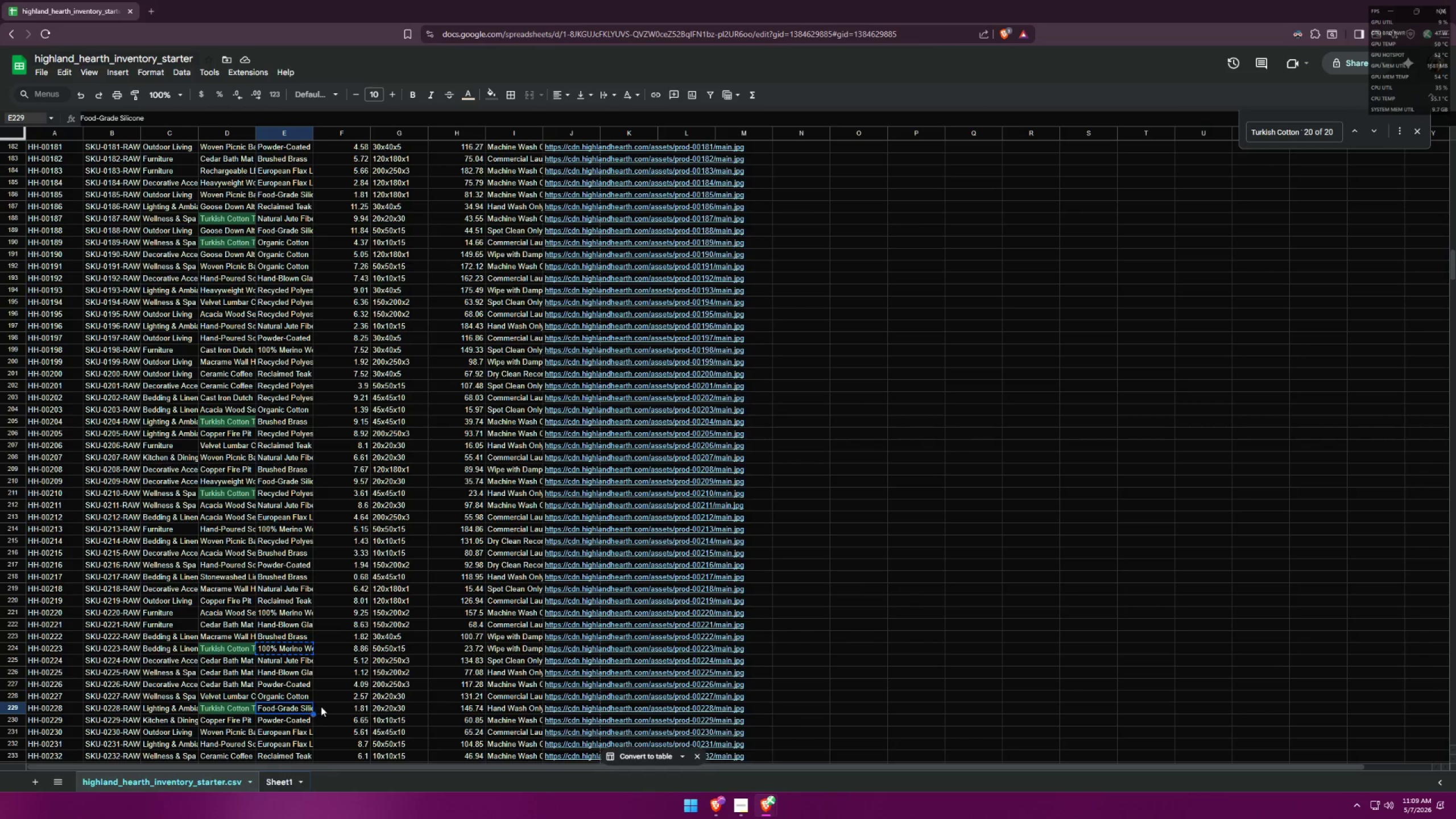 
key(Control+C)
 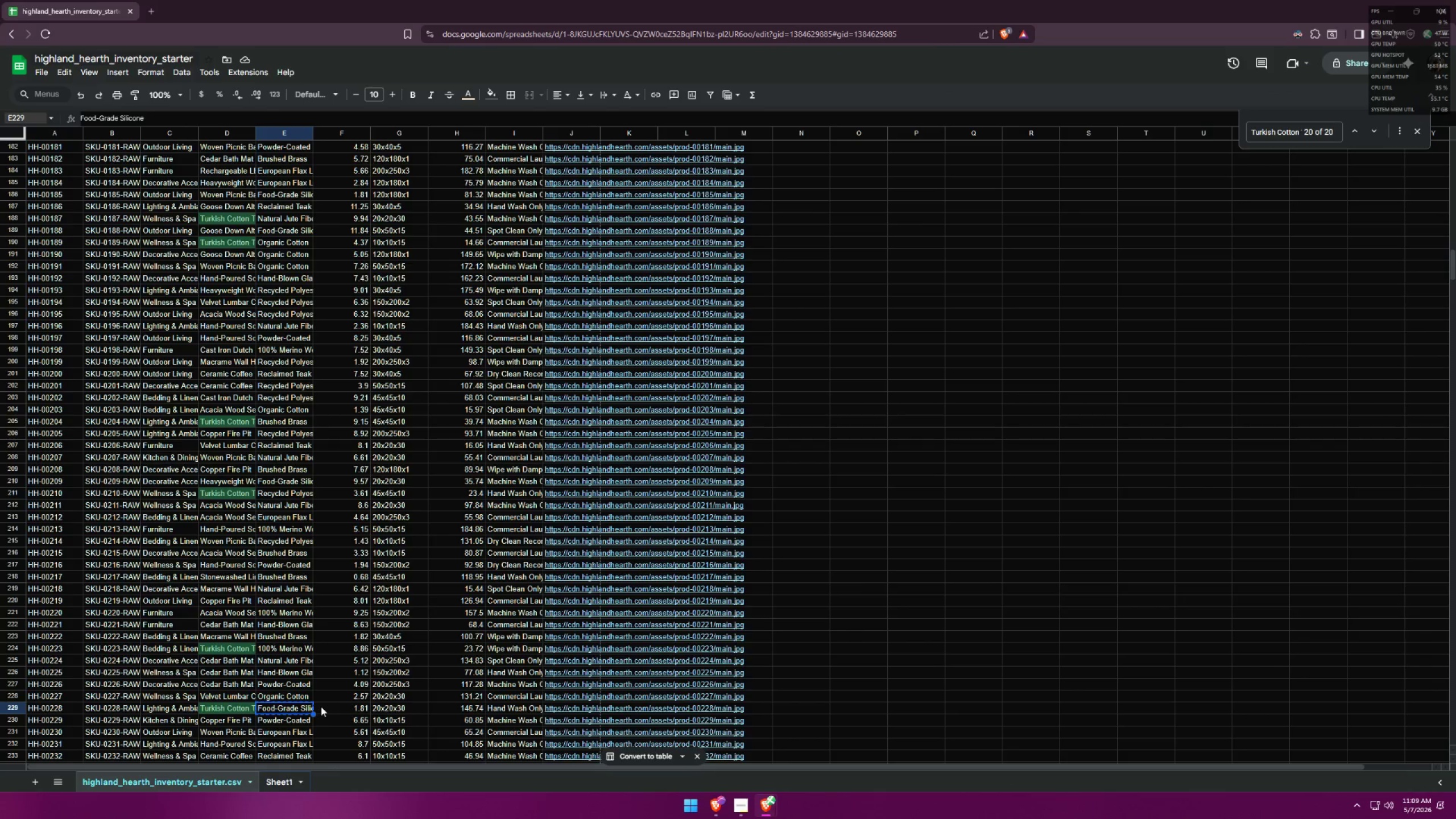 
key(Alt+AltLeft)
 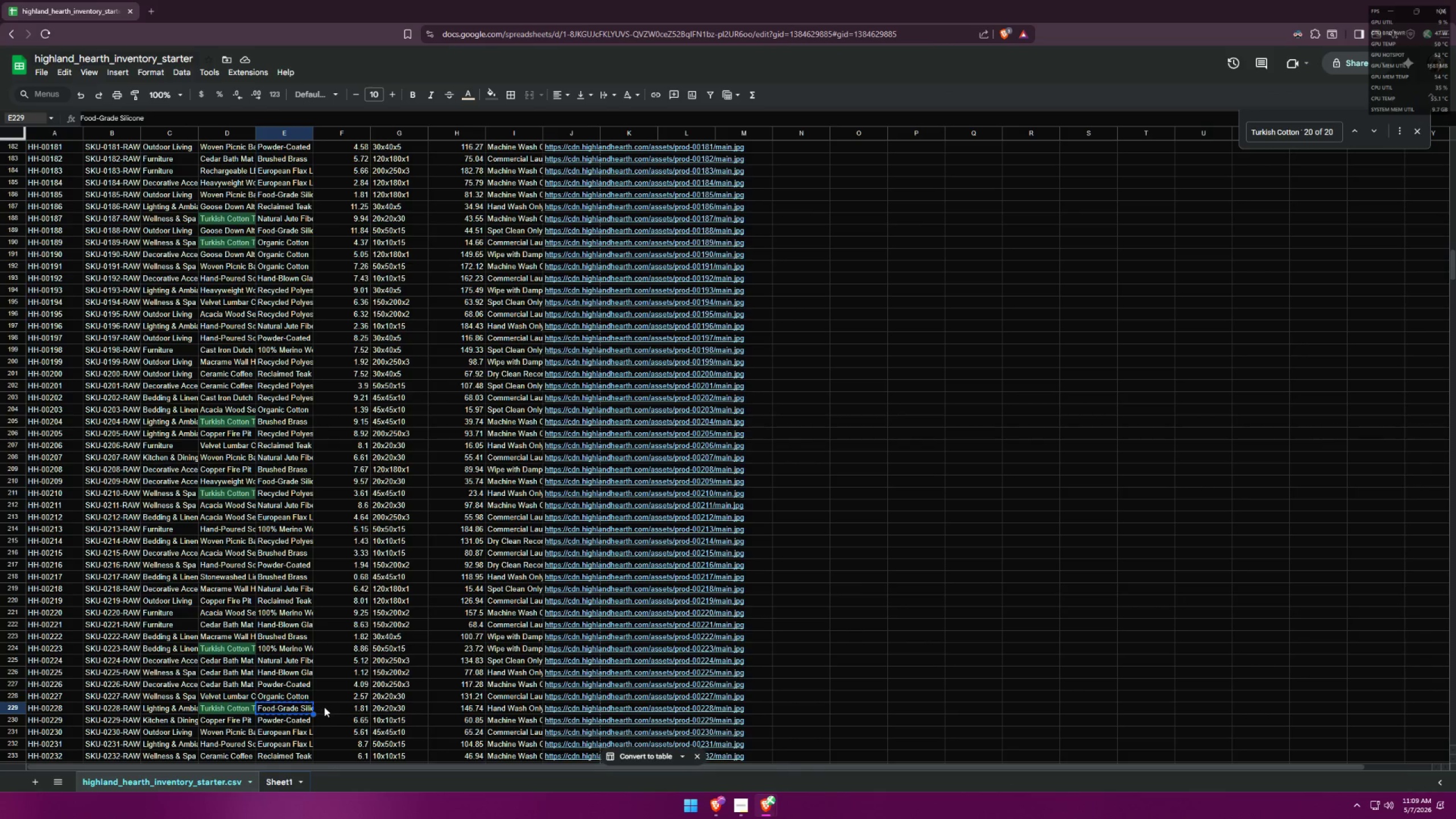 
key(Alt+Tab)
 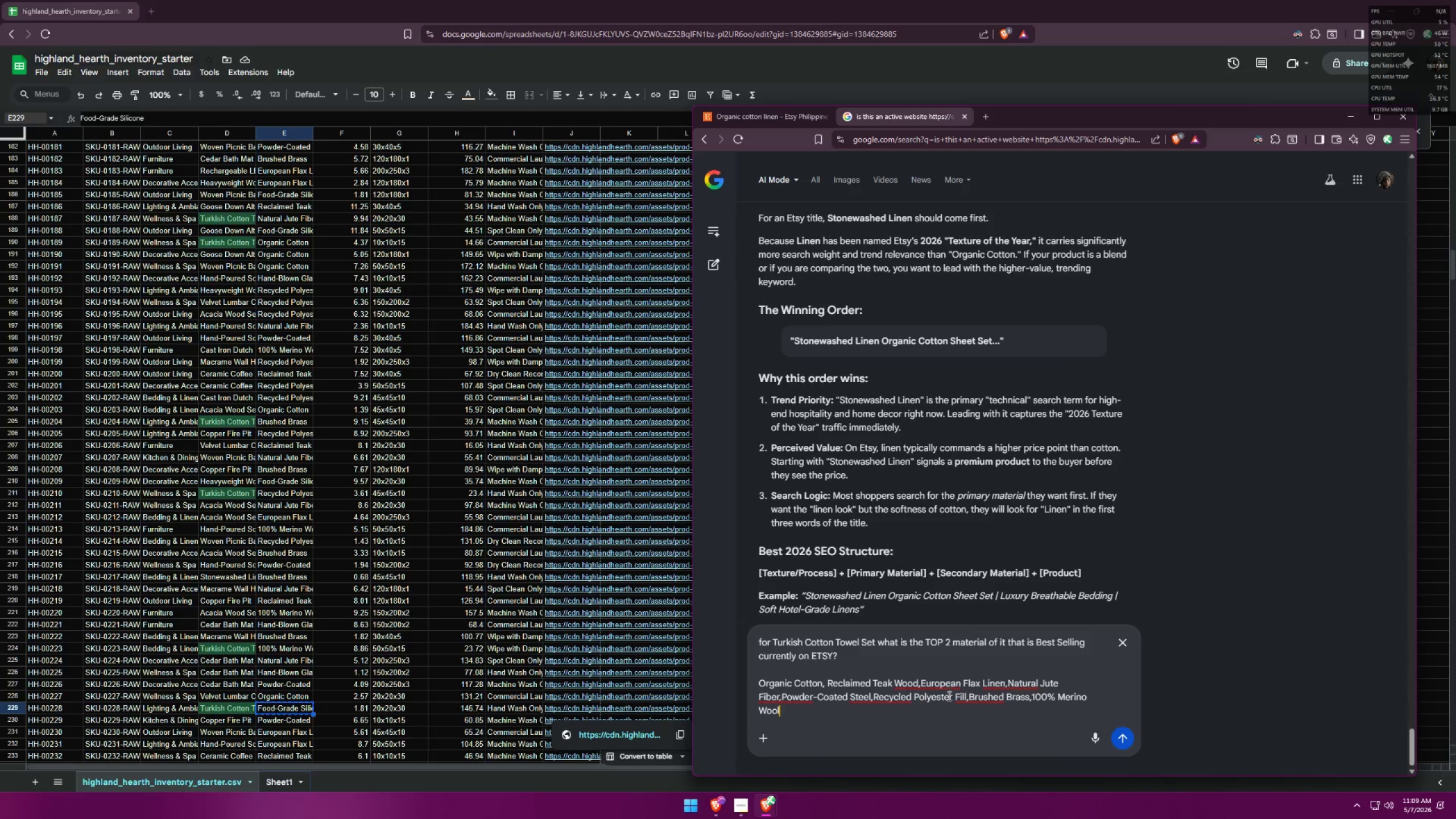 
key(Comma)
 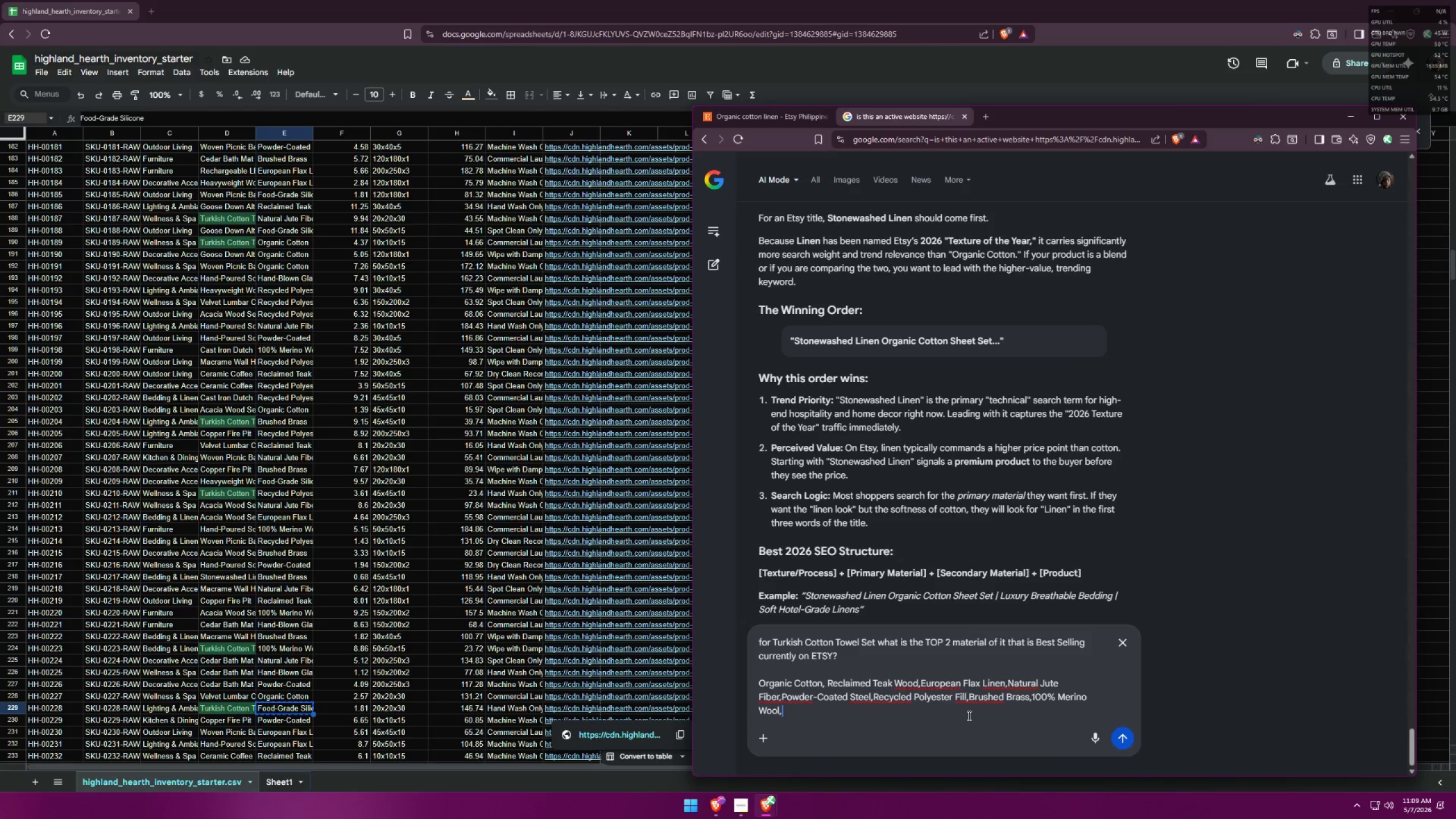 
key(Control+ControlLeft)
 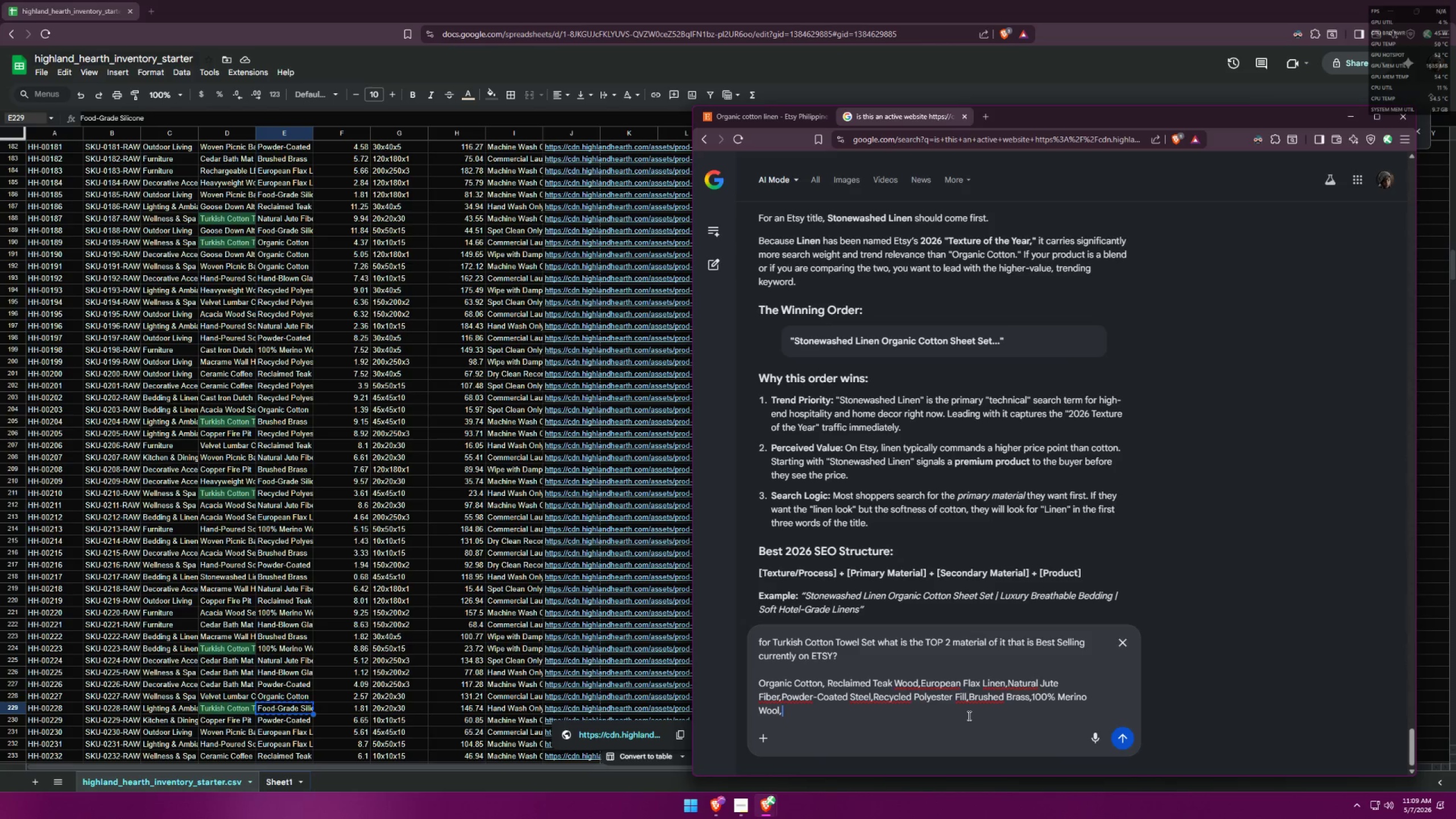 
key(Control+V)
 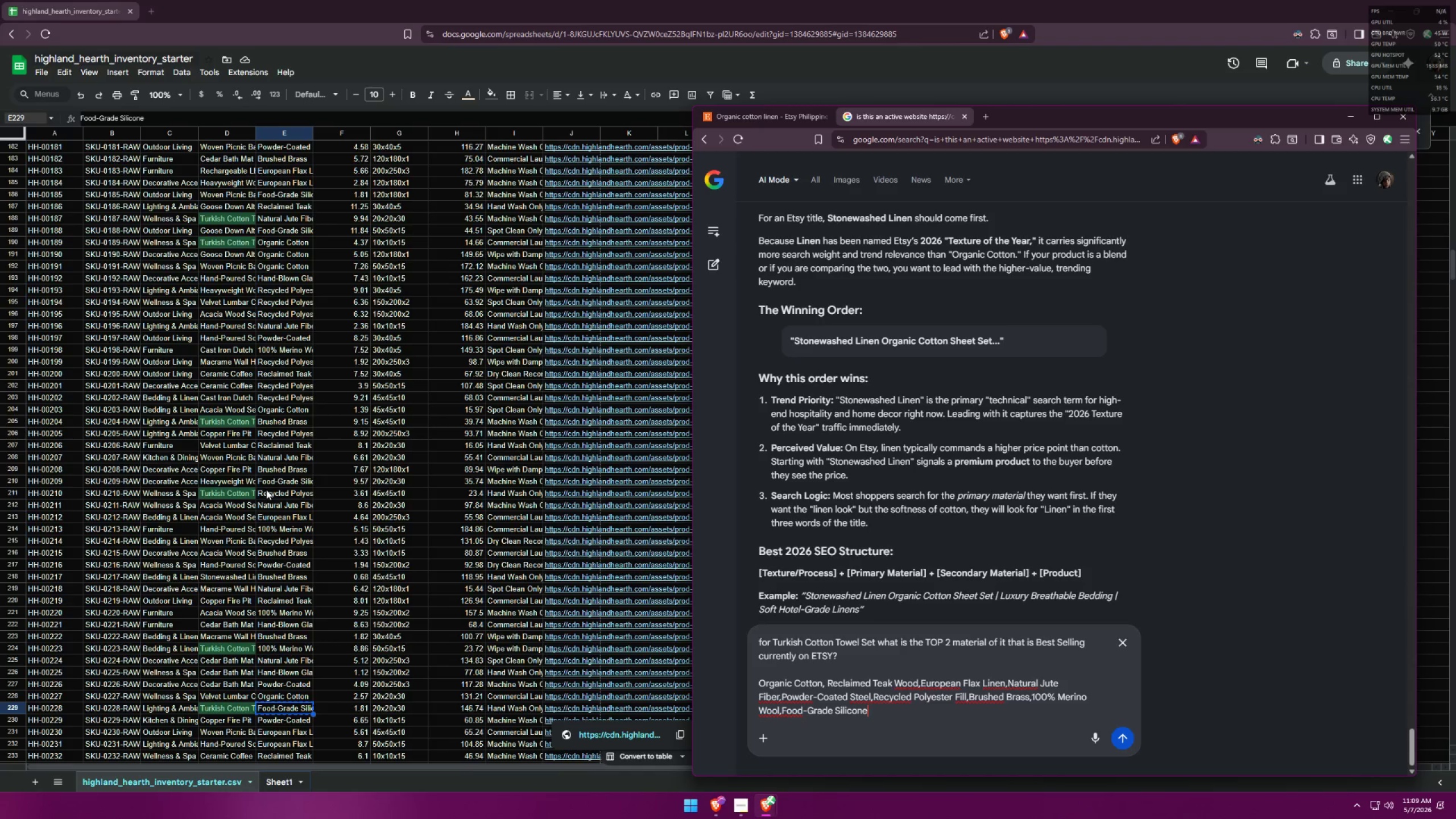 
left_click([266, 490])
 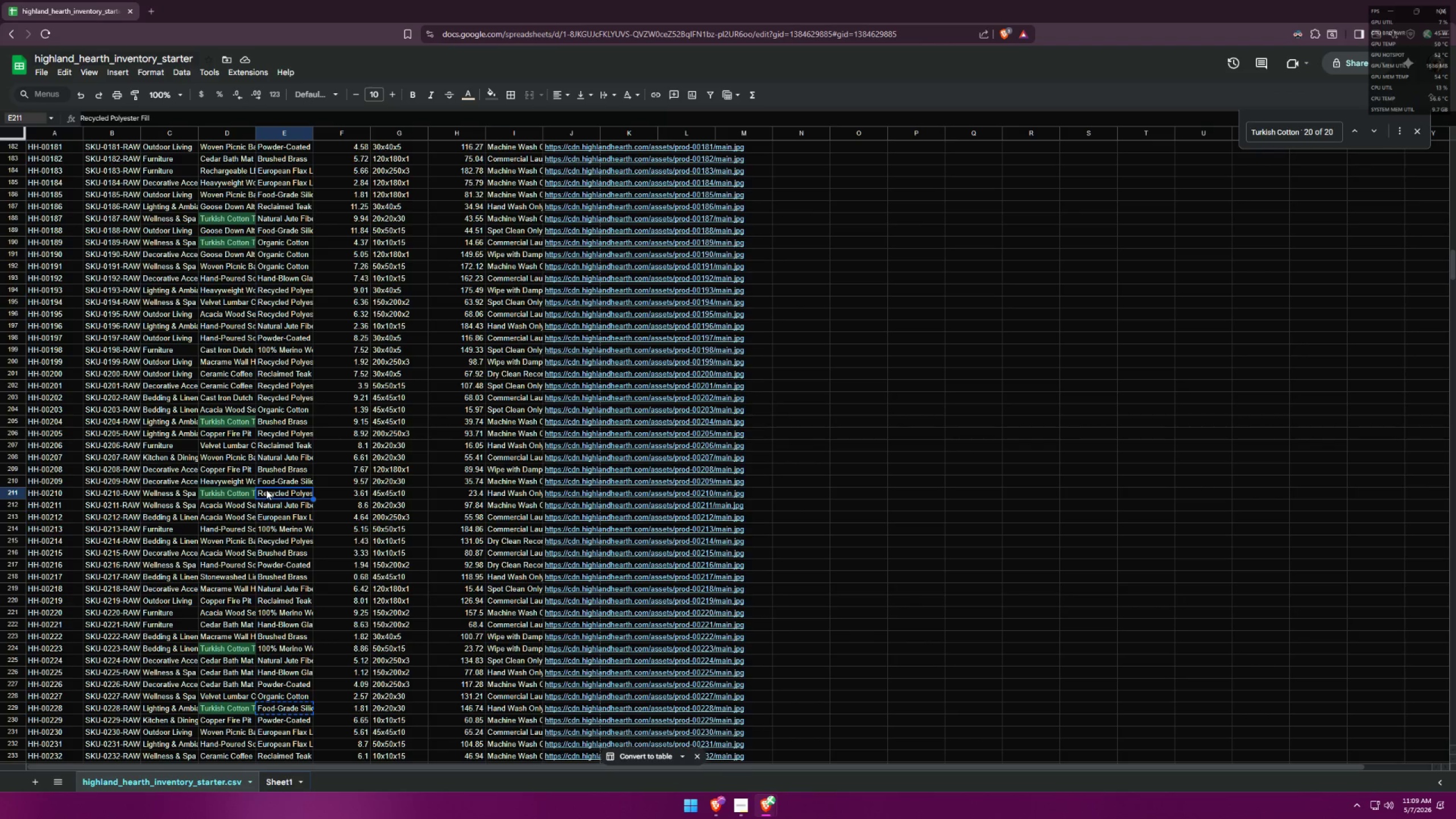 
key(Alt+AltLeft)
 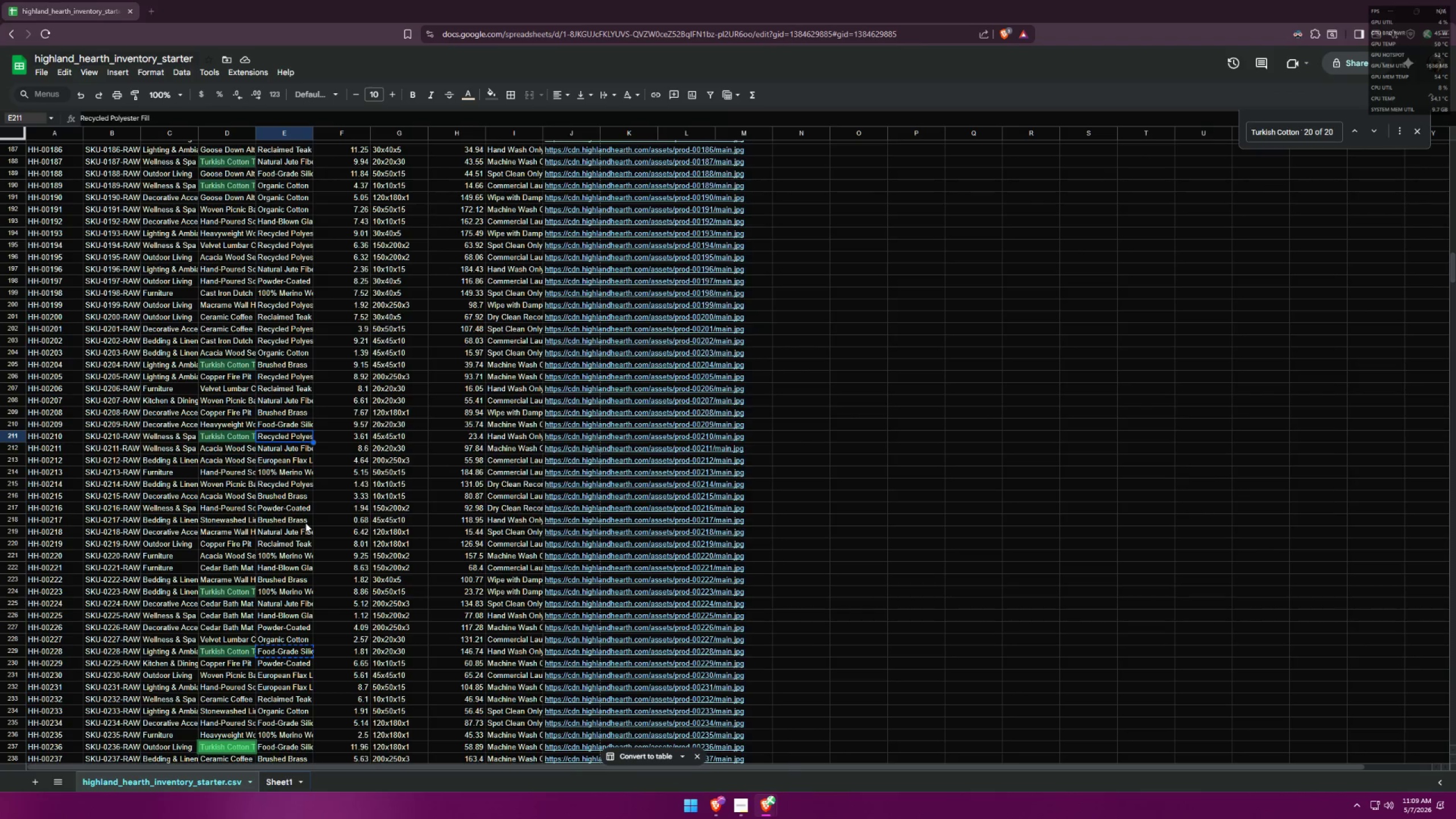 
key(Alt+Tab)
 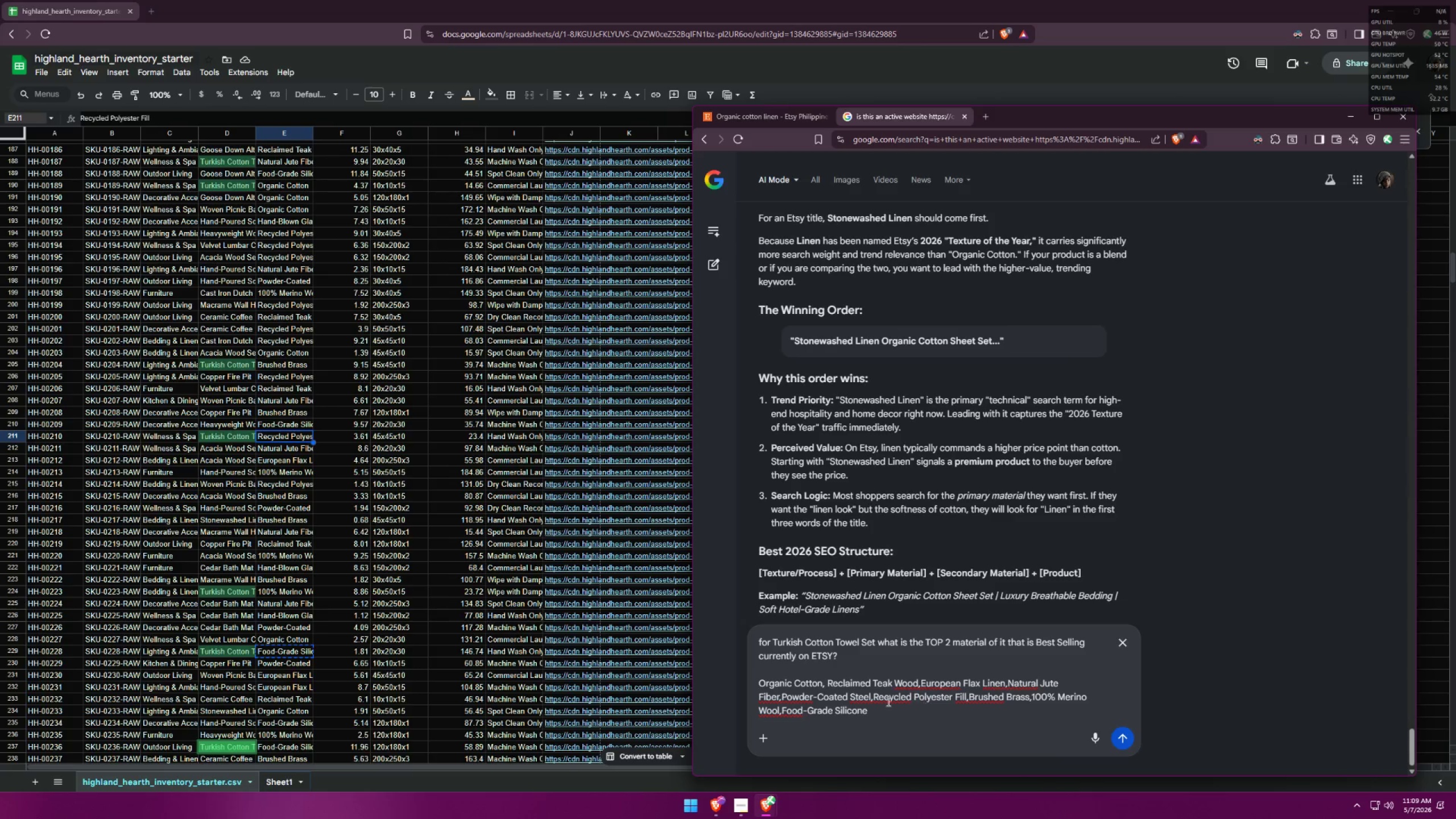 
scroll: coordinate [304, 515], scroll_direction: down, amount: 1.0
 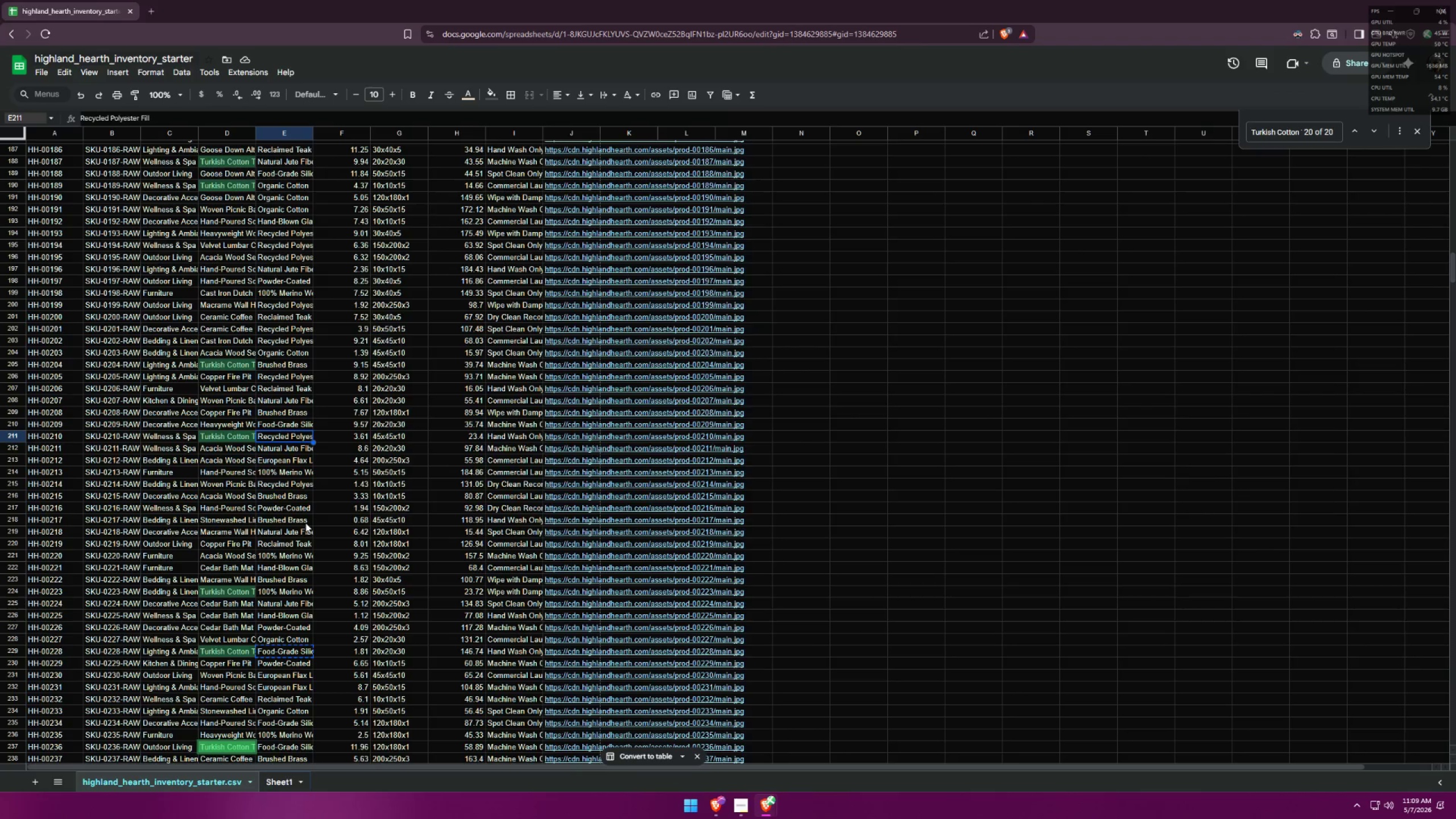 
left_click([881, 697])
 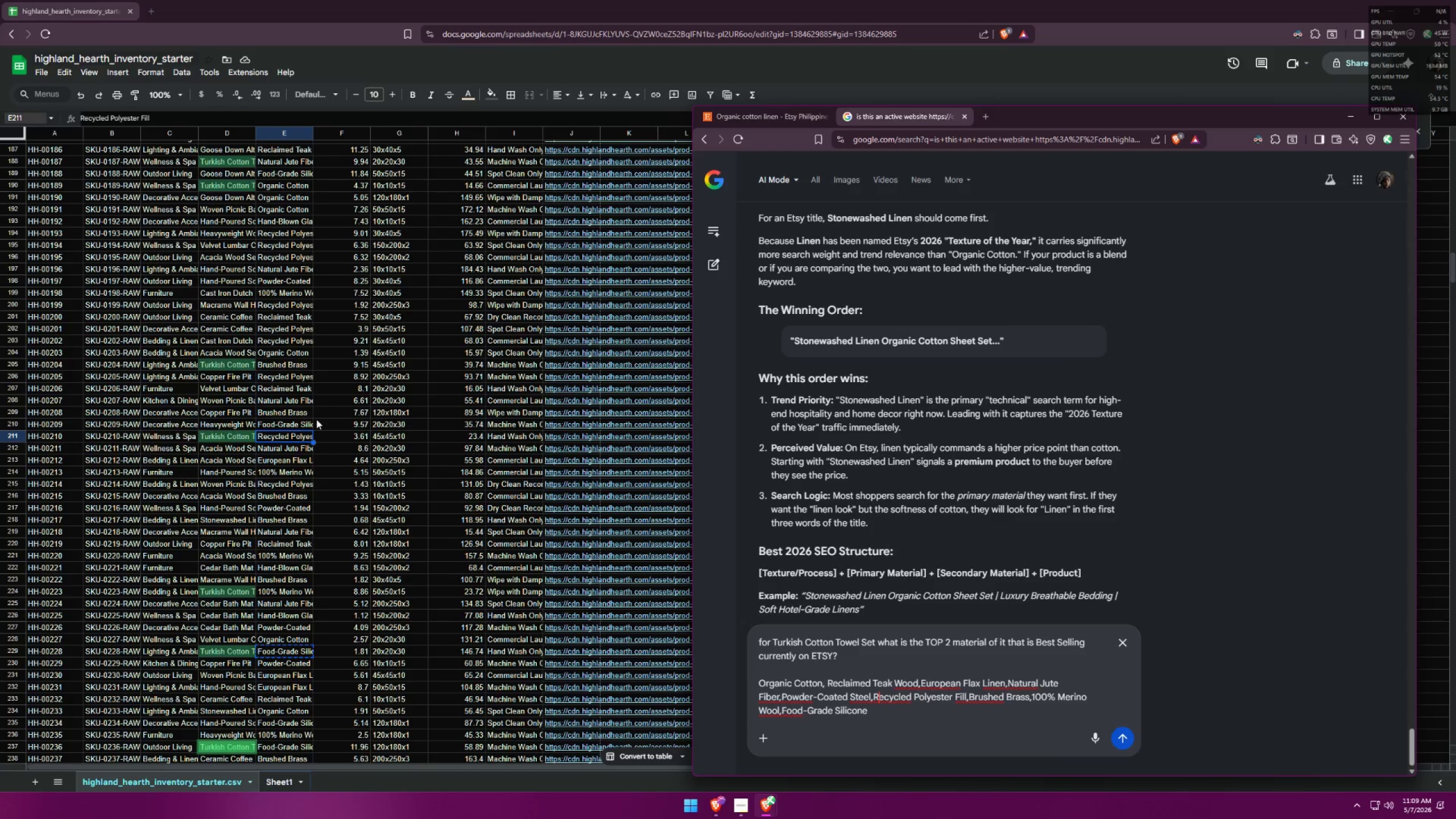 
scroll: coordinate [297, 410], scroll_direction: down, amount: 2.0
 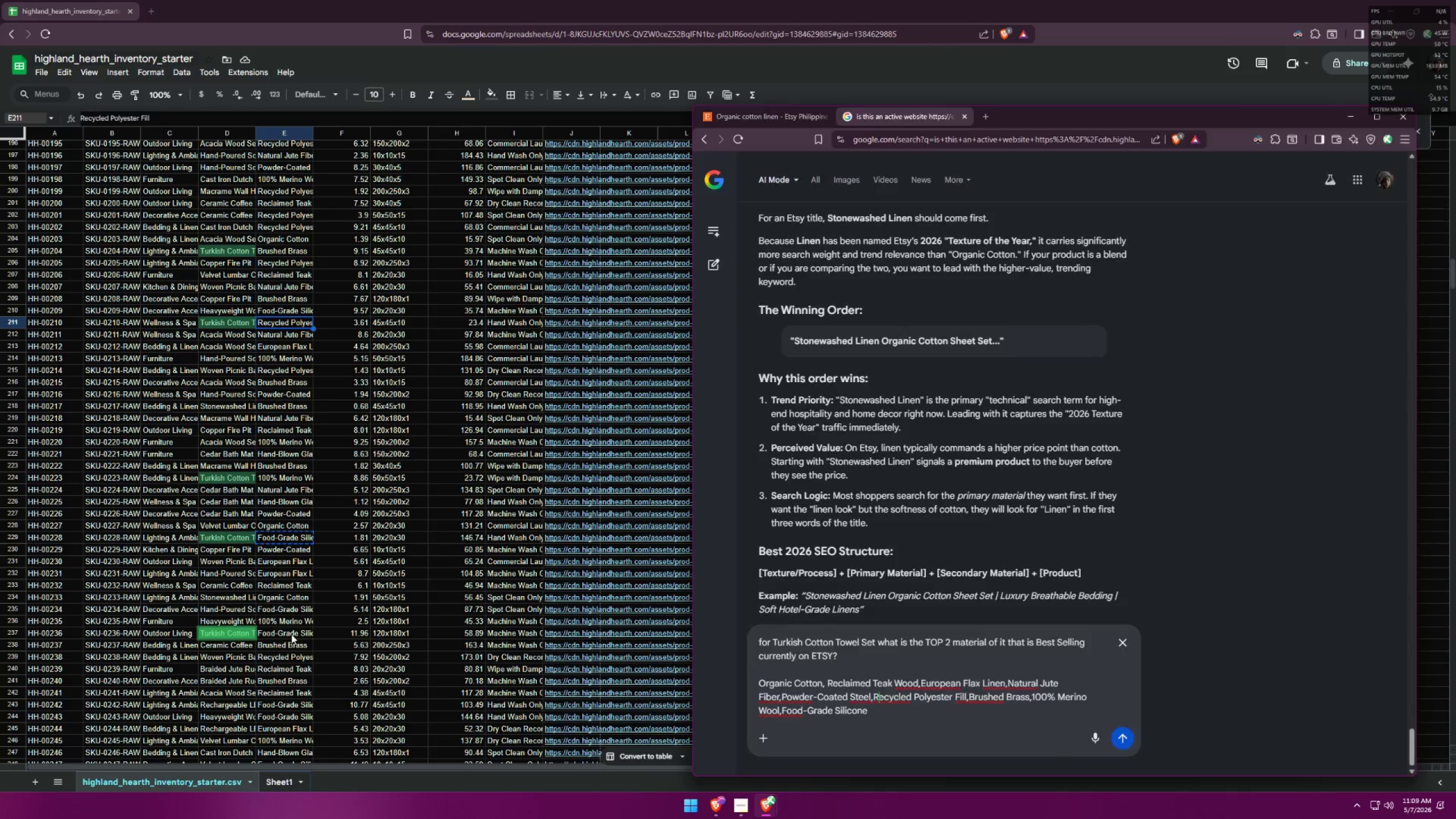 
key(Alt+AltLeft)
 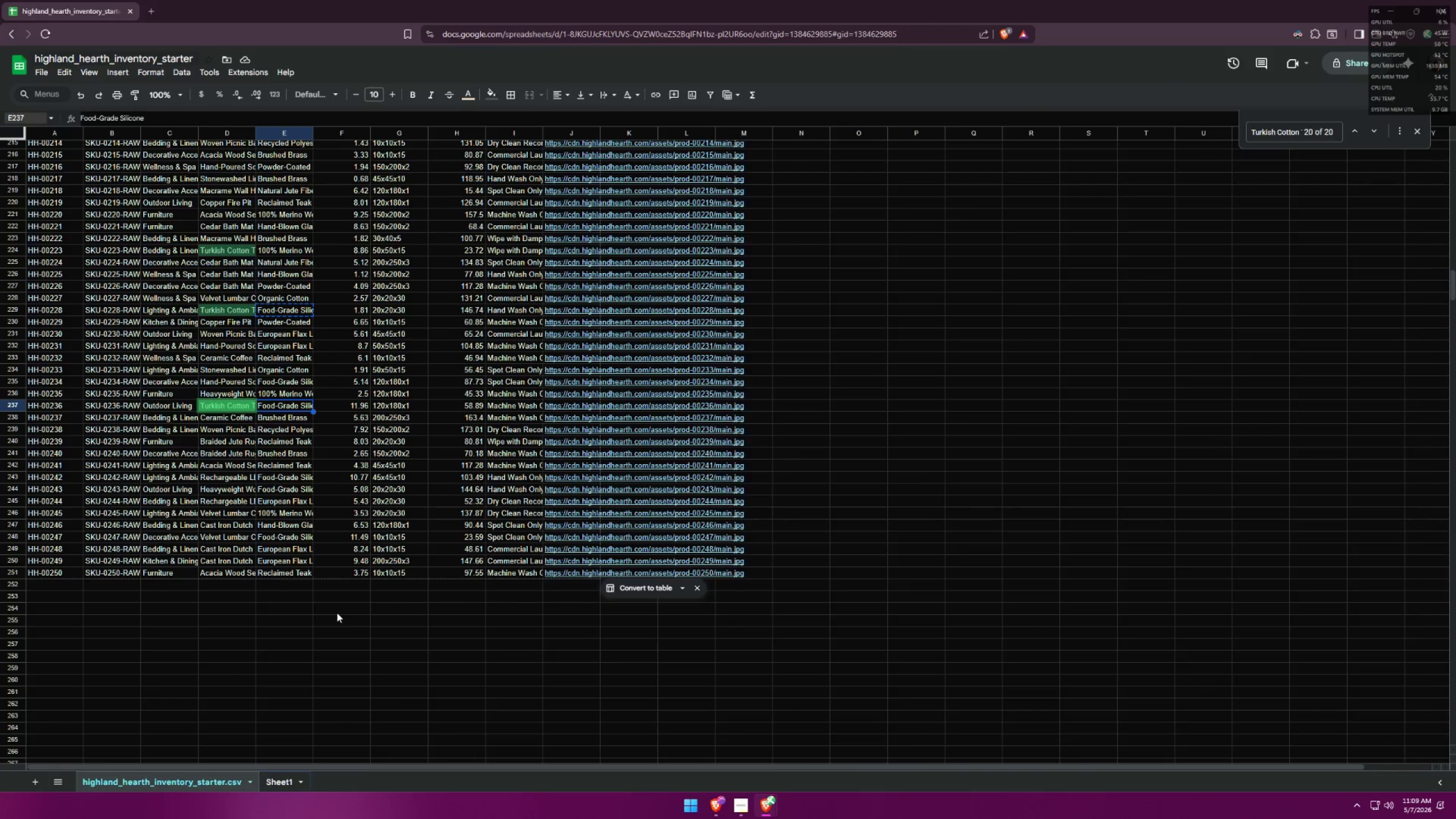 
key(Alt+Tab)
 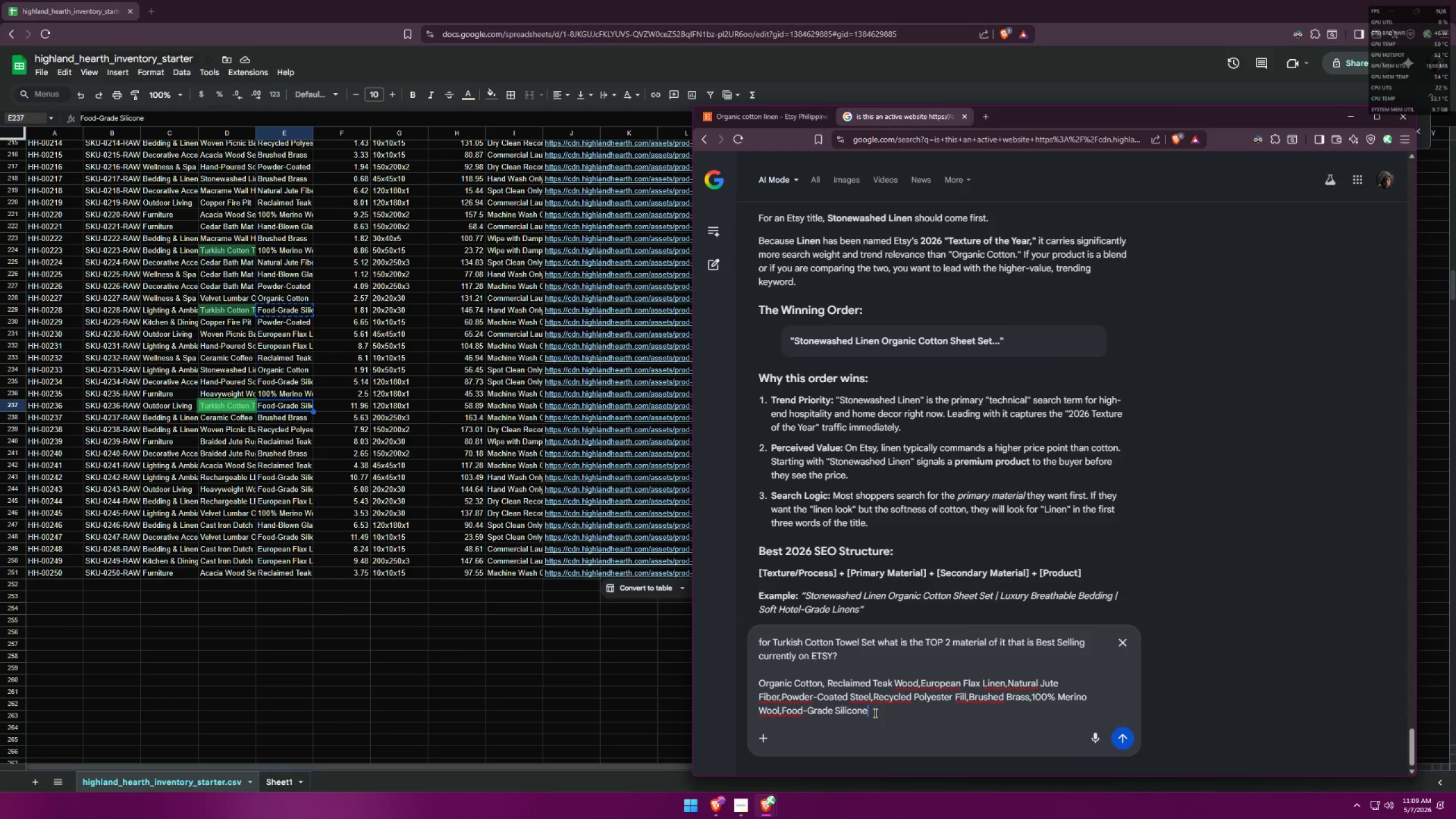 
scroll: coordinate [328, 618], scroll_direction: down, amount: 4.0
 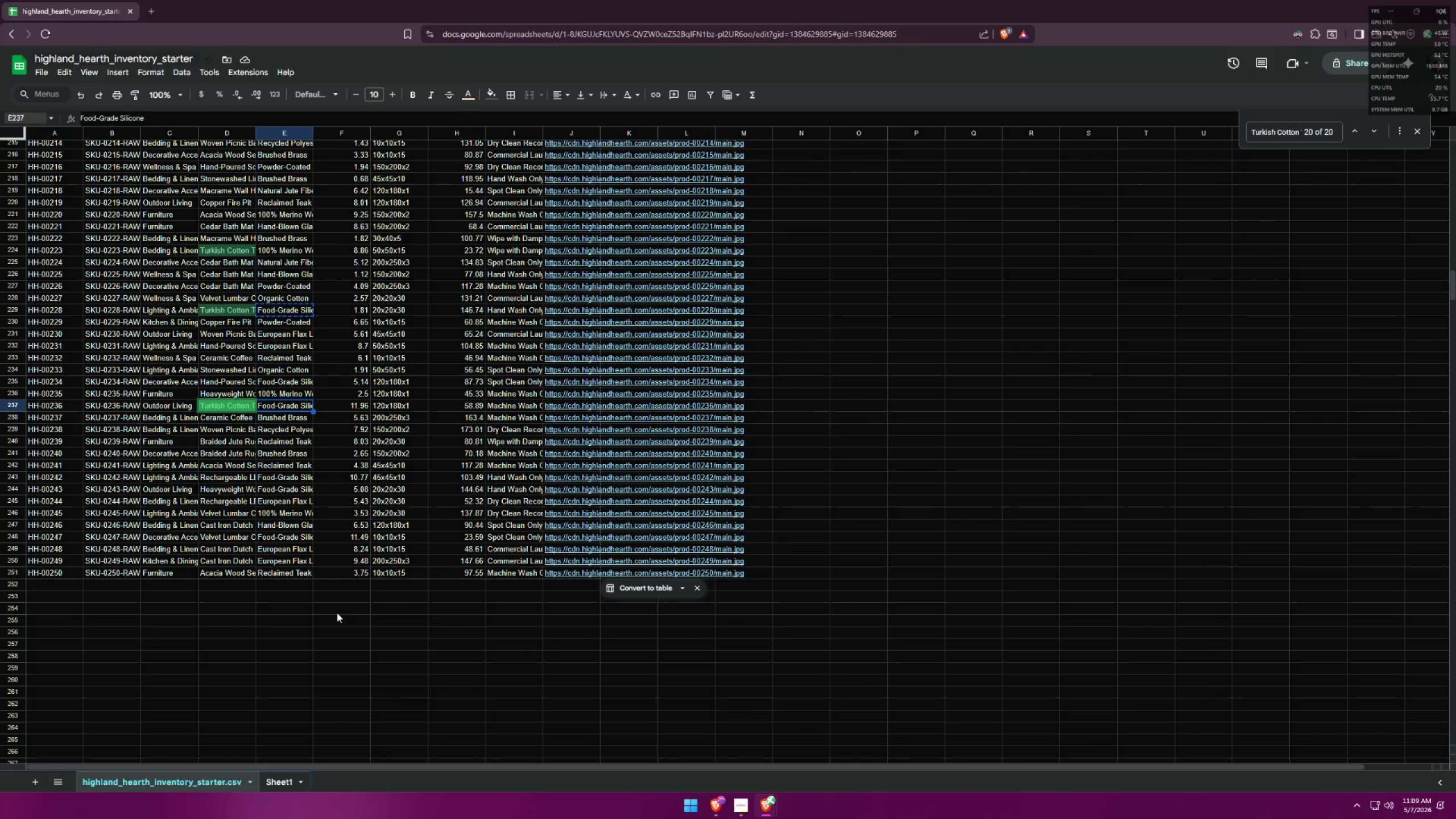 
key(Shift+ContextMenu)
 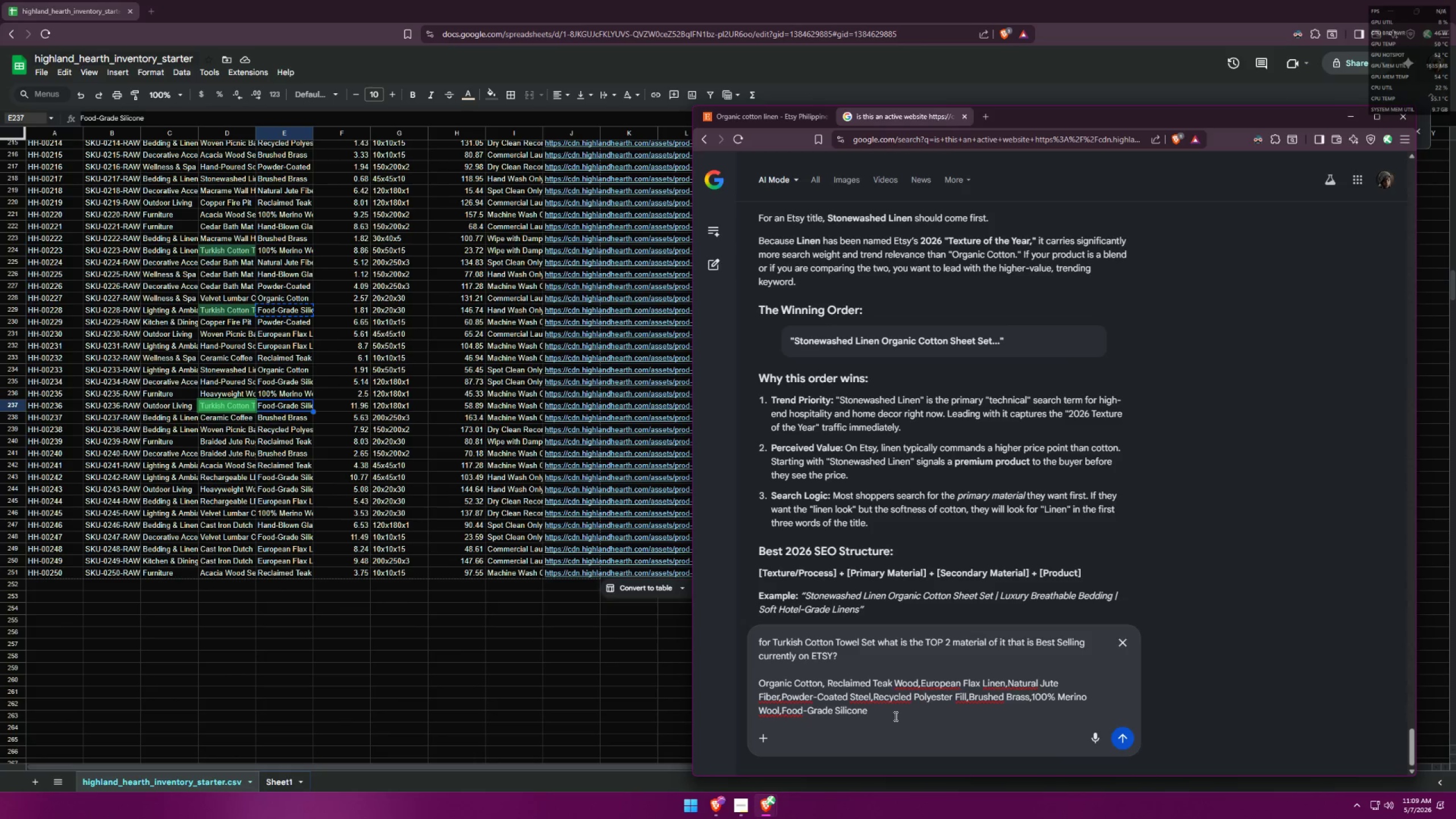 
key(Shift+ShiftRight)
 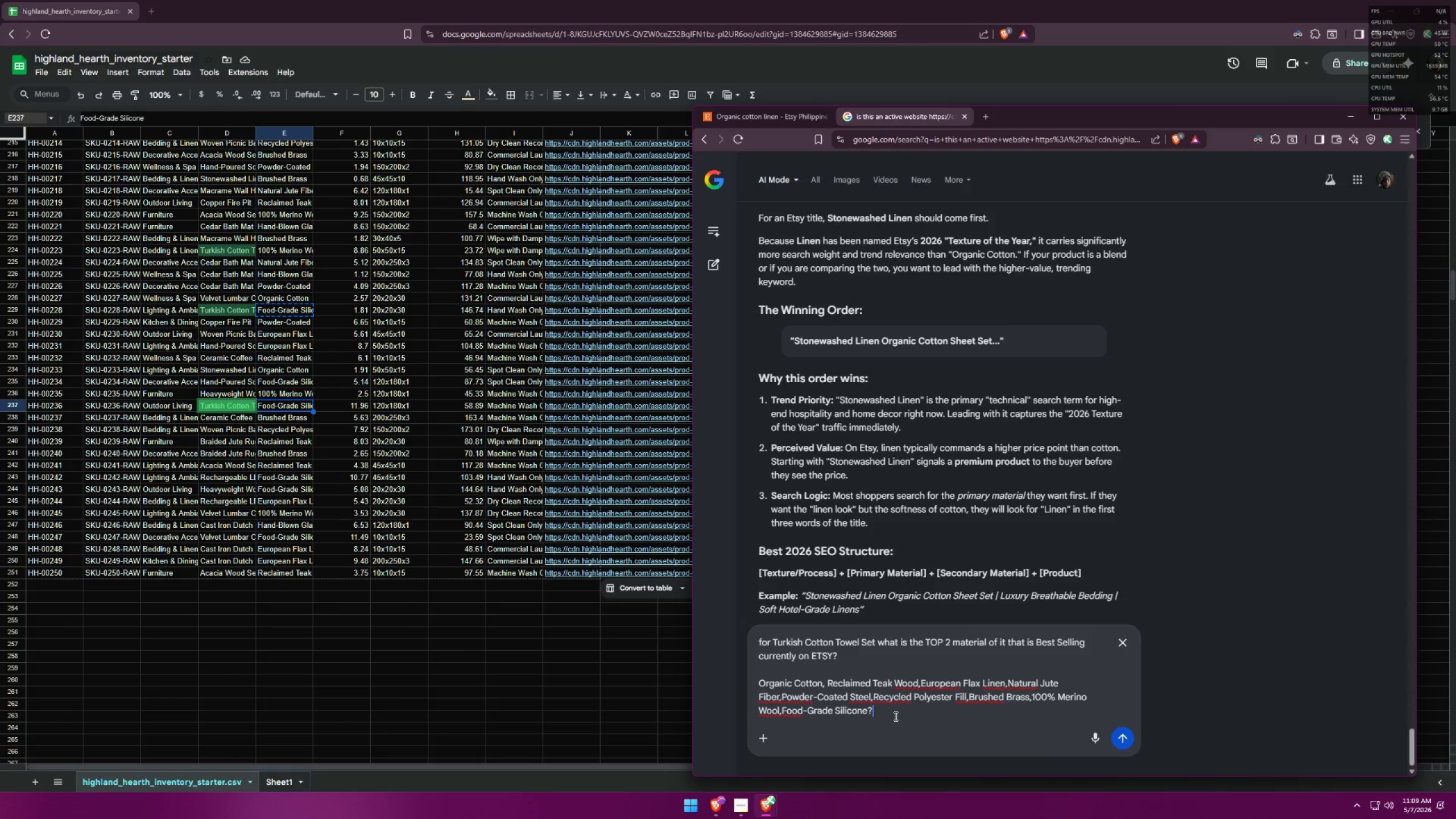 
key(Shift+Slash)
 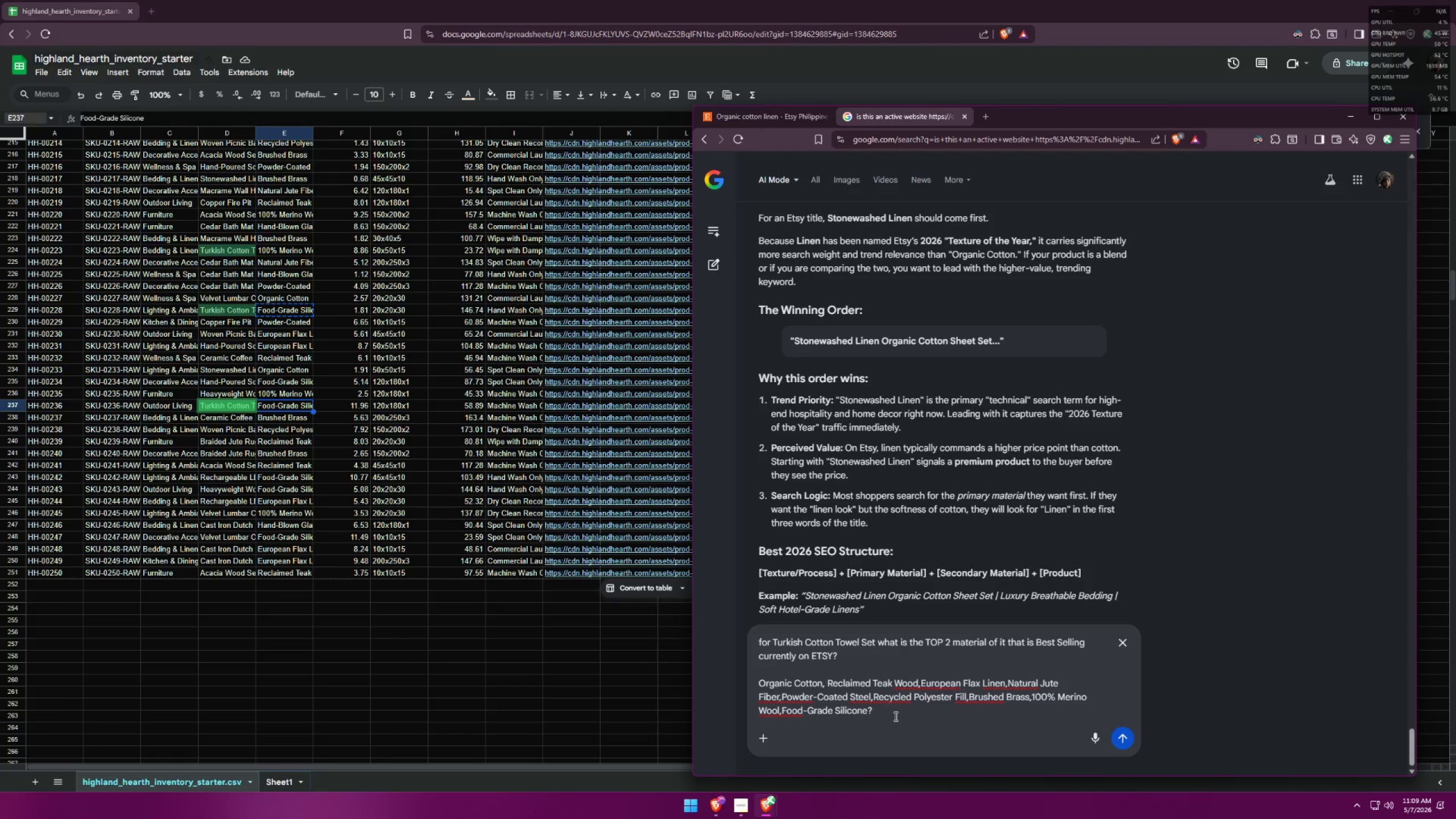 
key(Enter)
 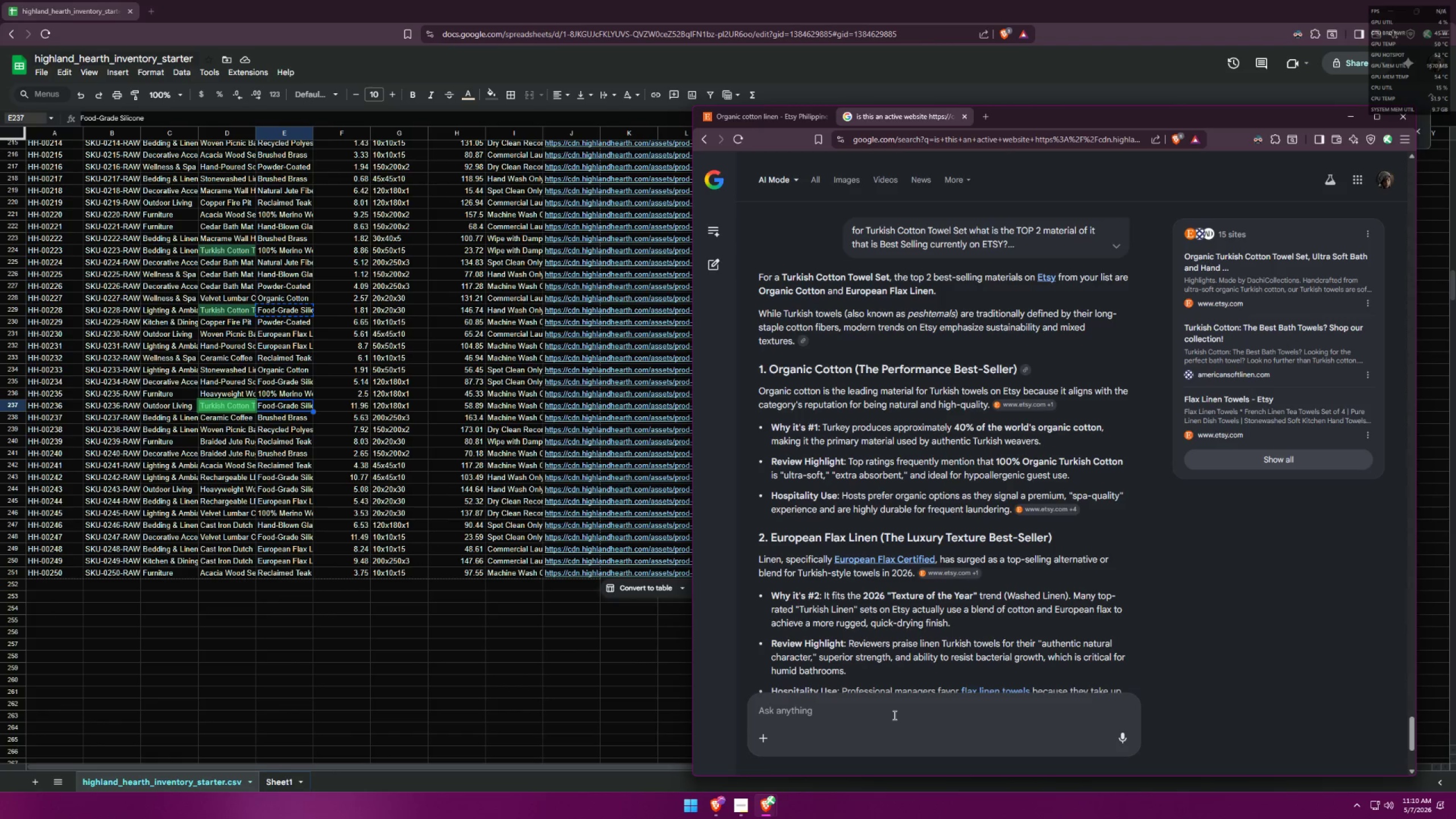 
wait(33.82)
 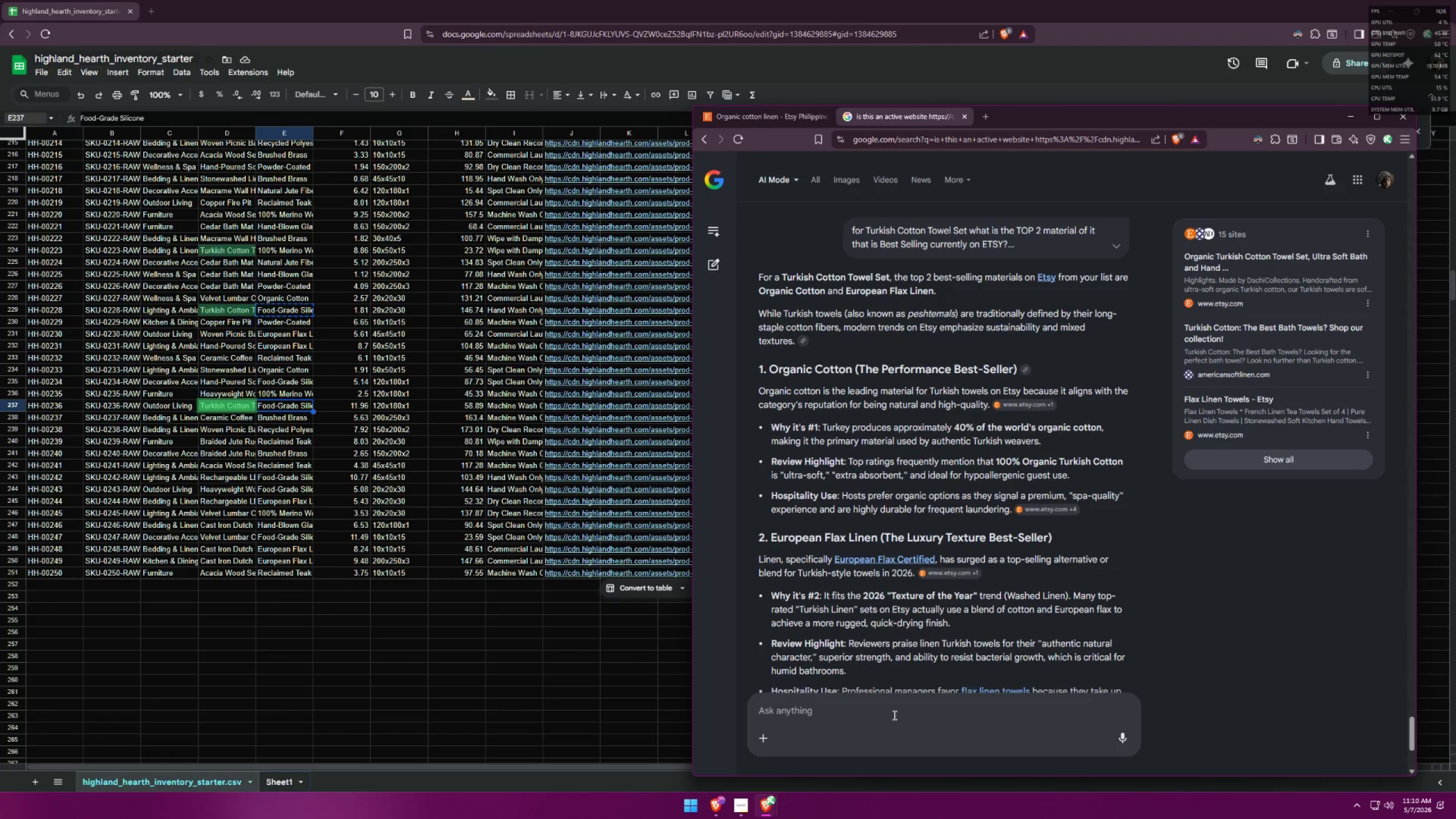 
mouse_move([734, 128])
 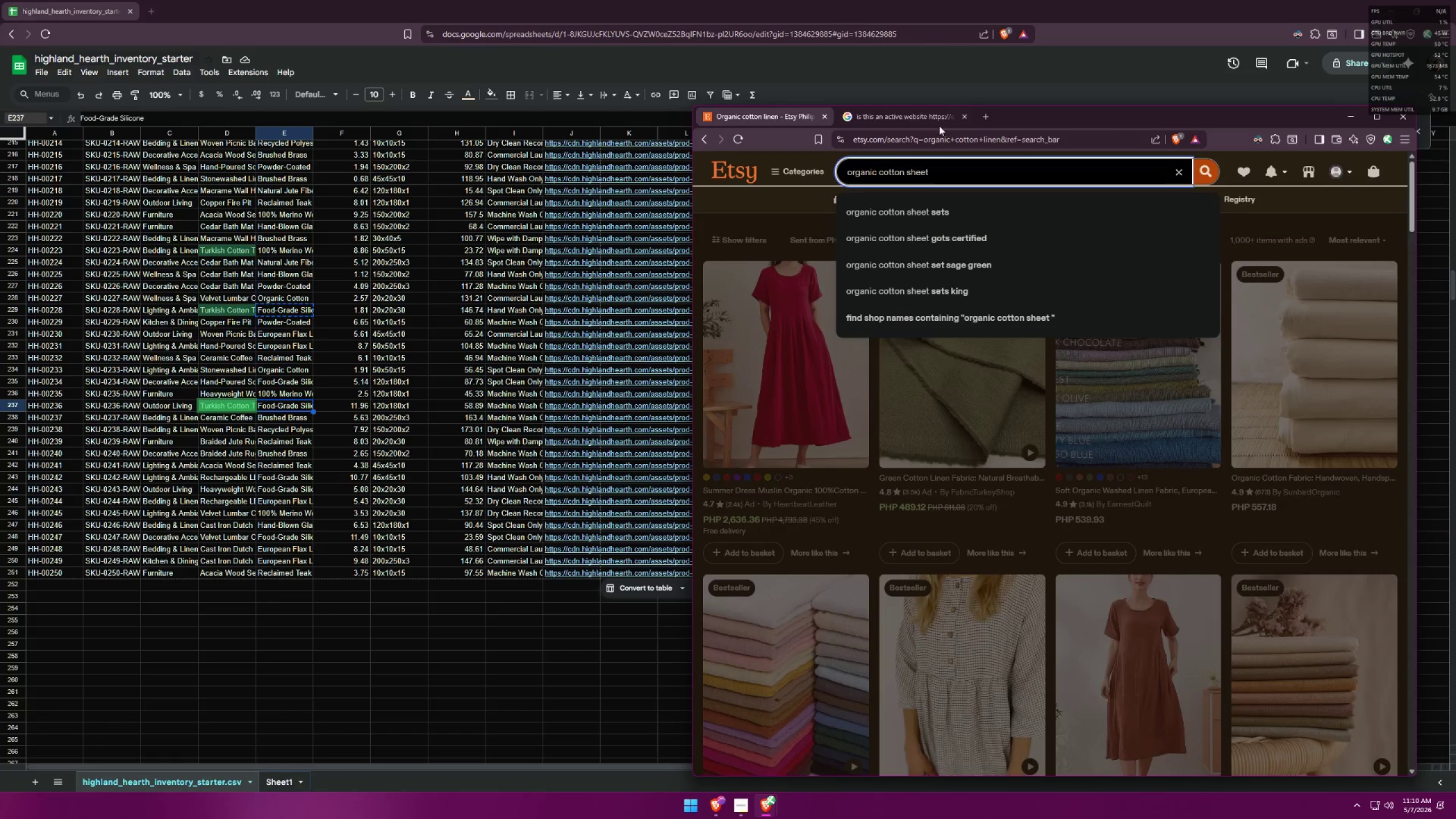 
left_click([936, 119])
 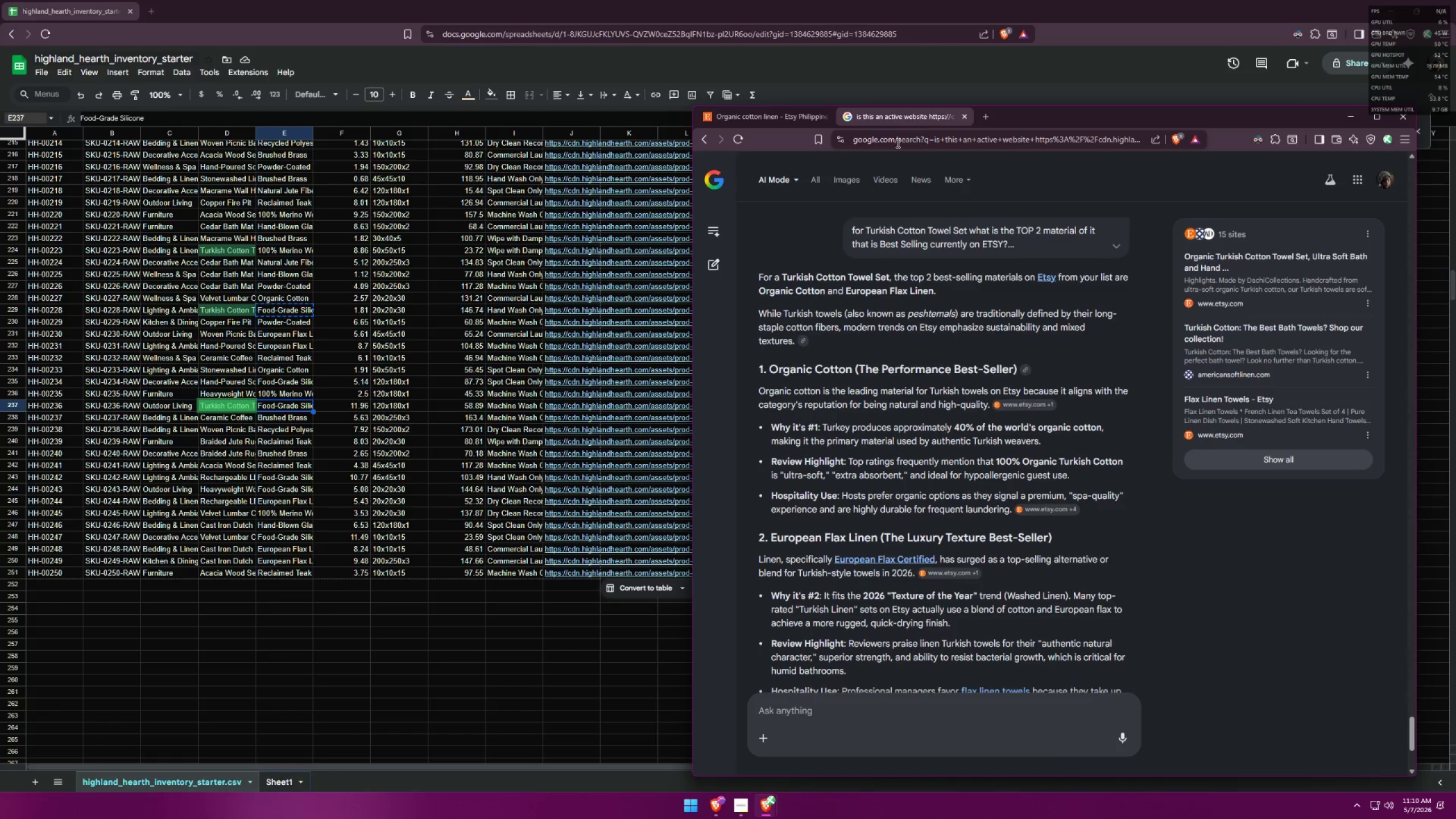 
wait(5.16)
 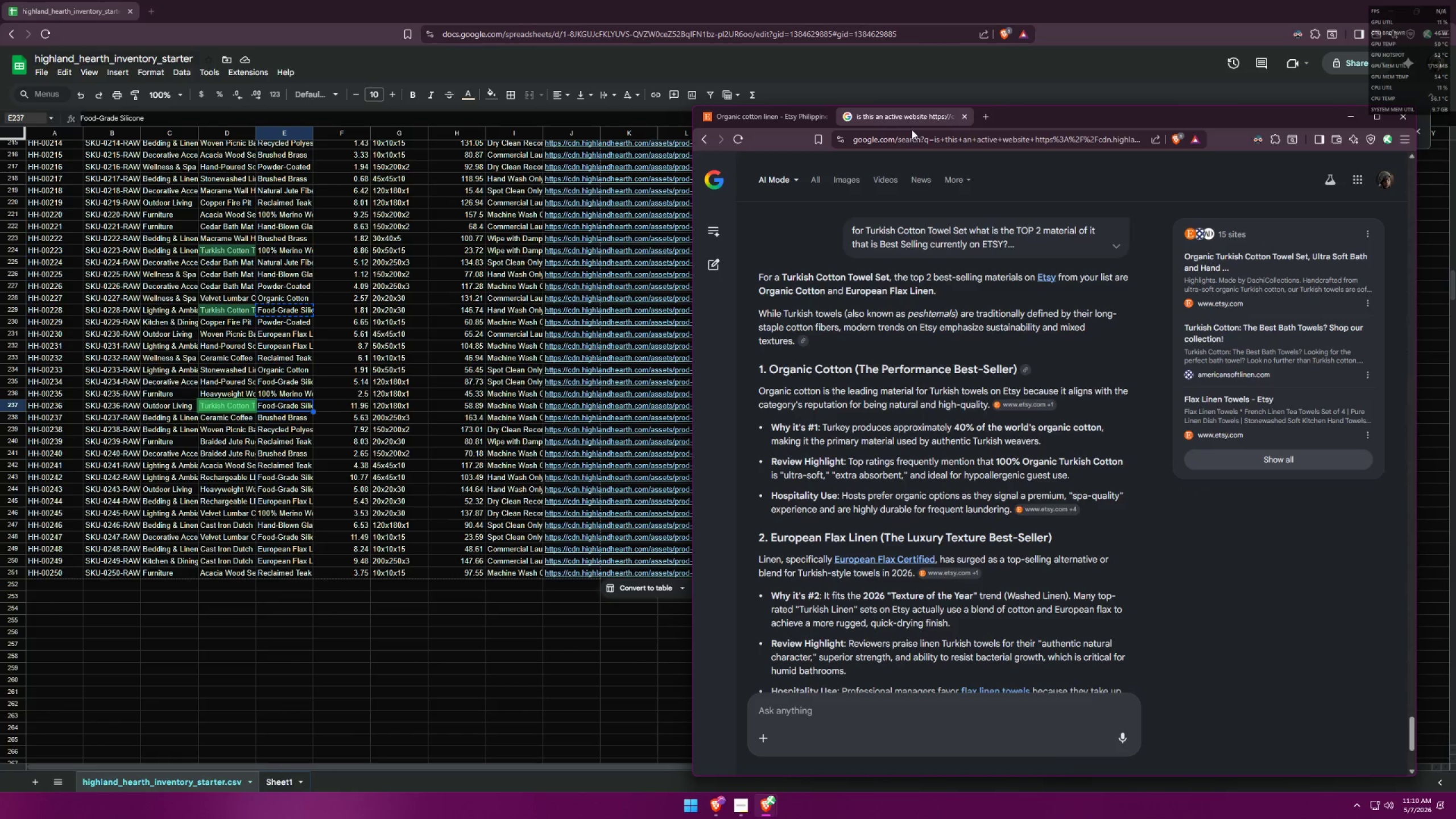 
left_click([785, 123])
 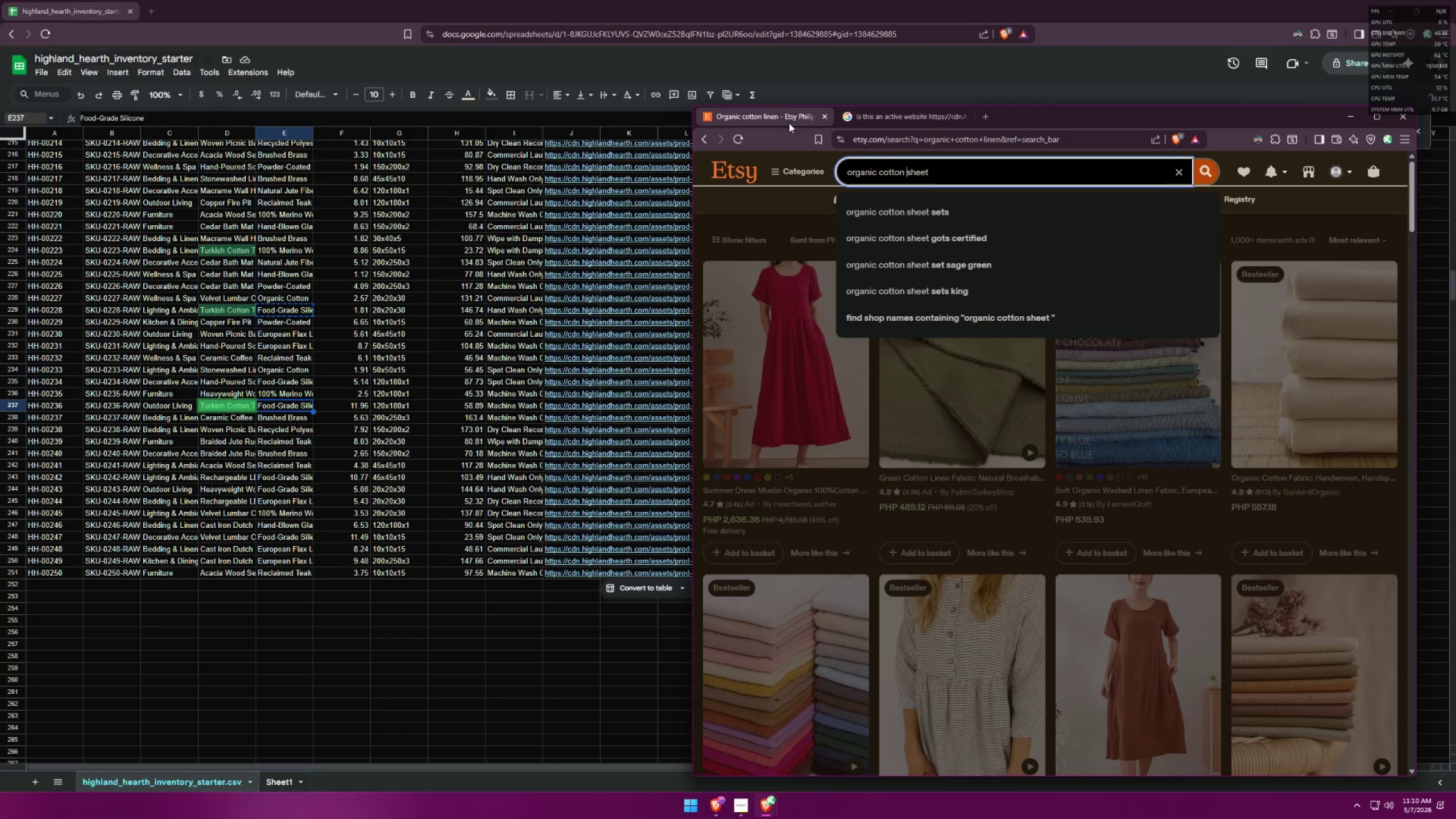 
left_click([904, 124])
 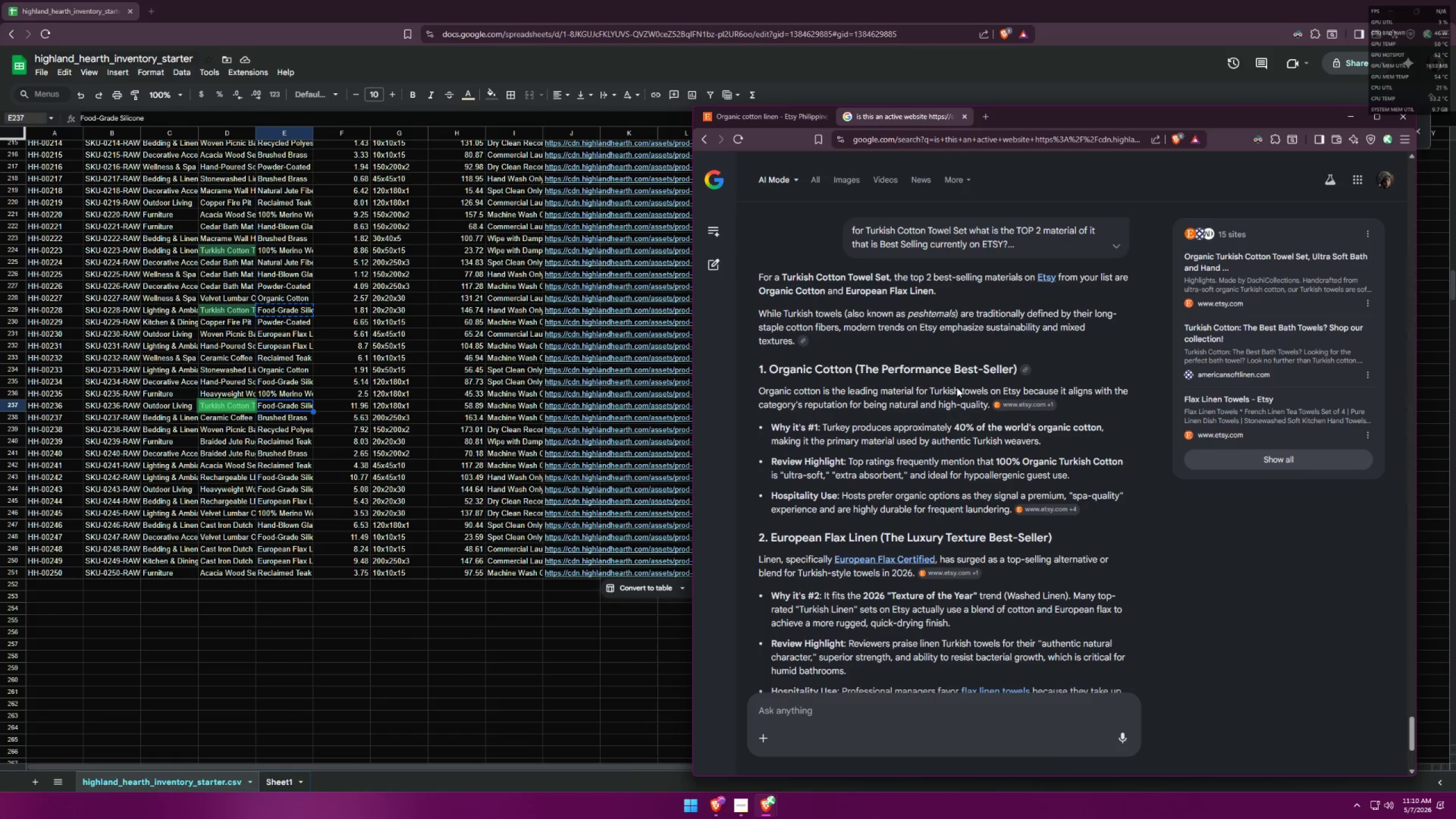 
scroll: coordinate [963, 531], scroll_direction: down, amount: 1.0
 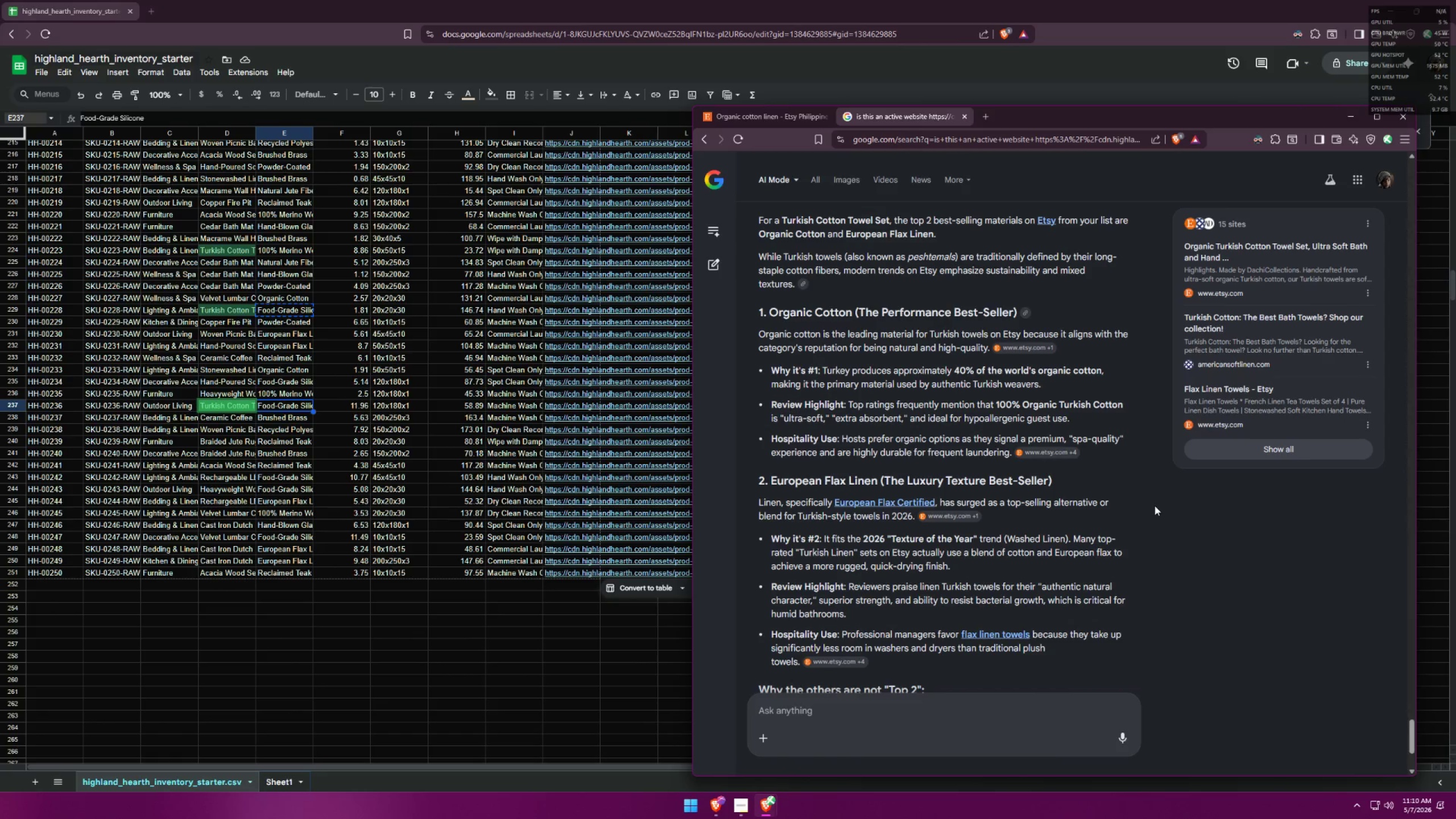 
wait(9.29)
 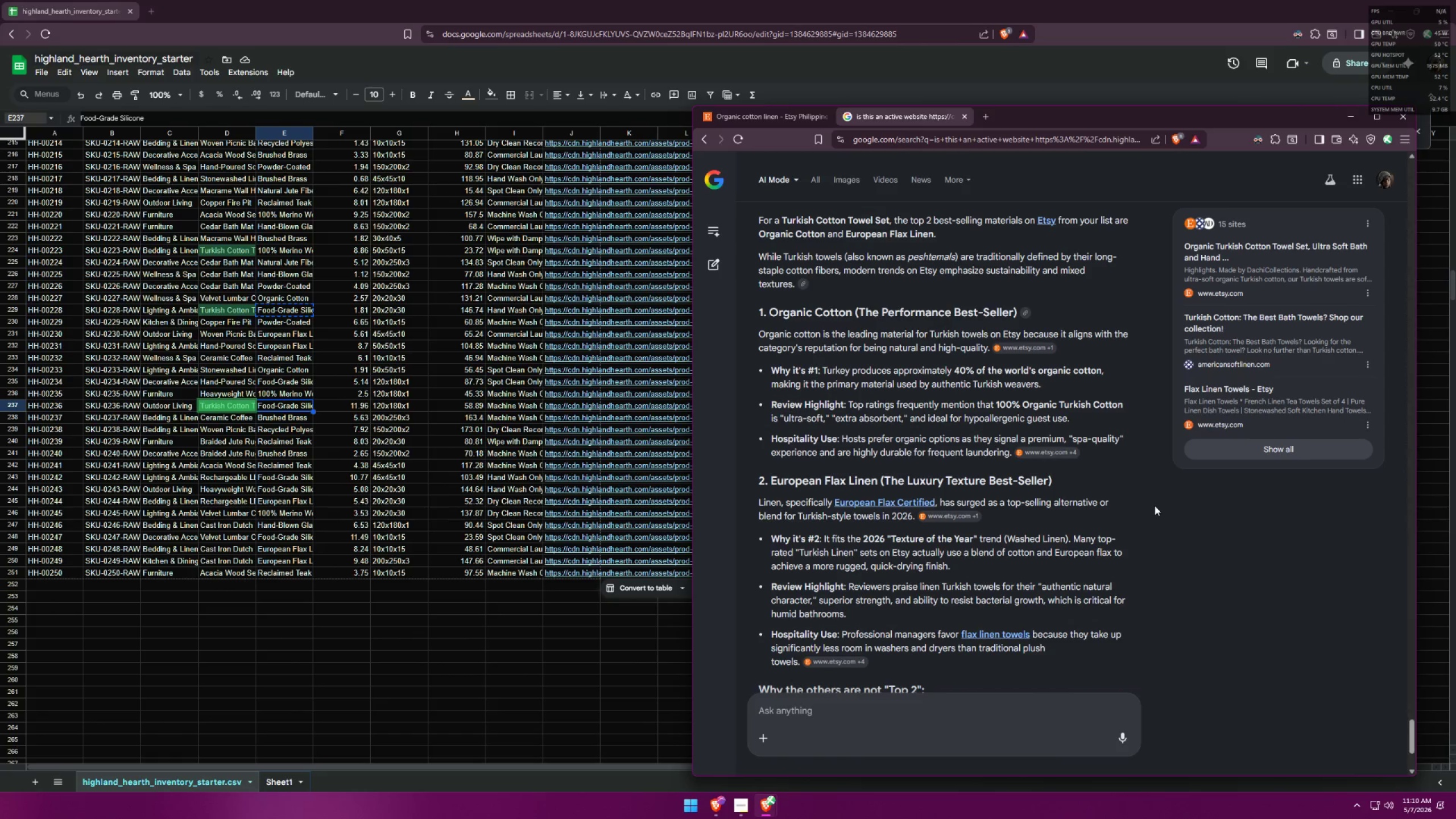 
scroll: coordinate [1132, 497], scroll_direction: down, amount: 3.0
 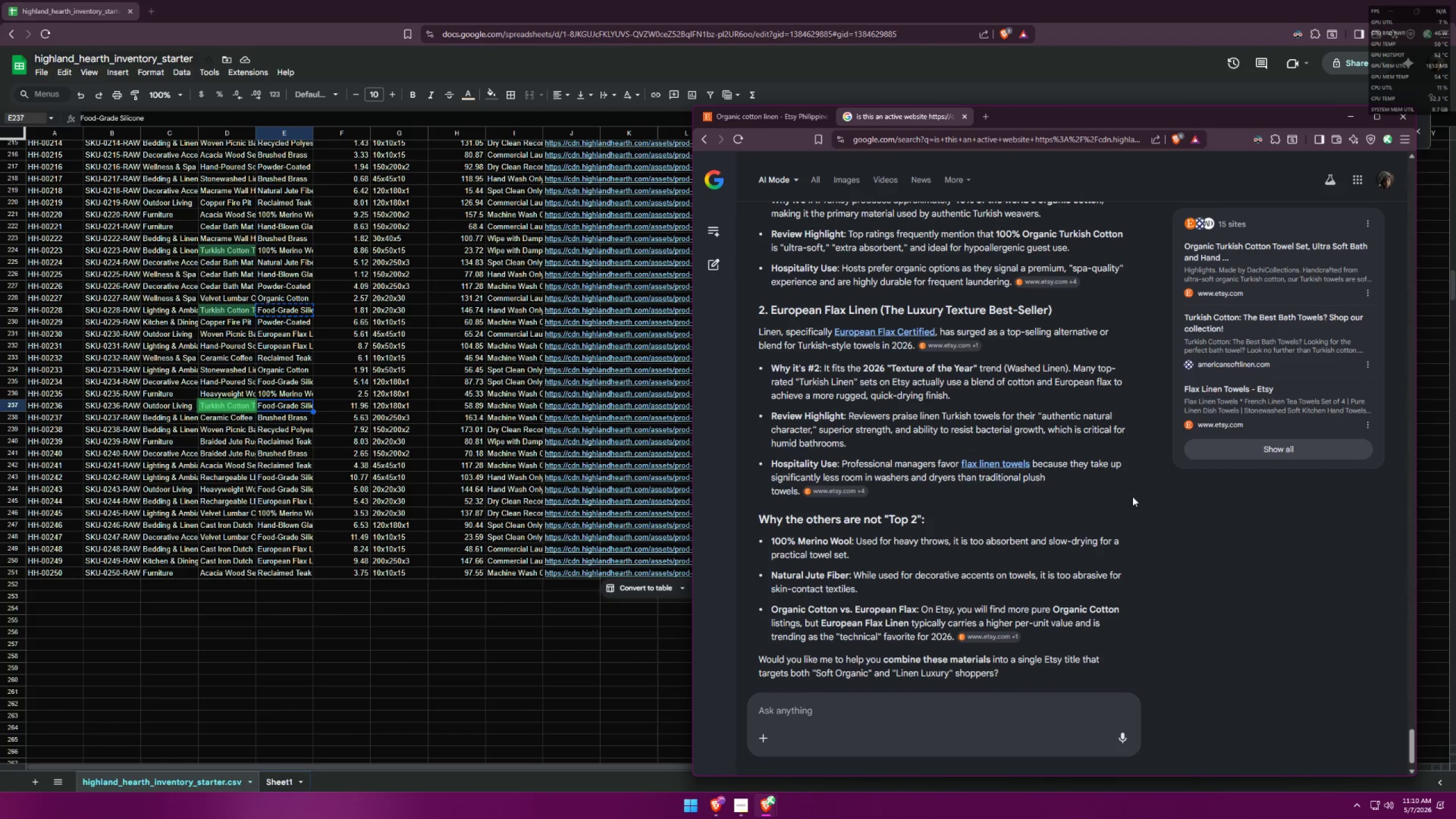 
scroll: coordinate [1105, 483], scroll_direction: up, amount: 3.0
 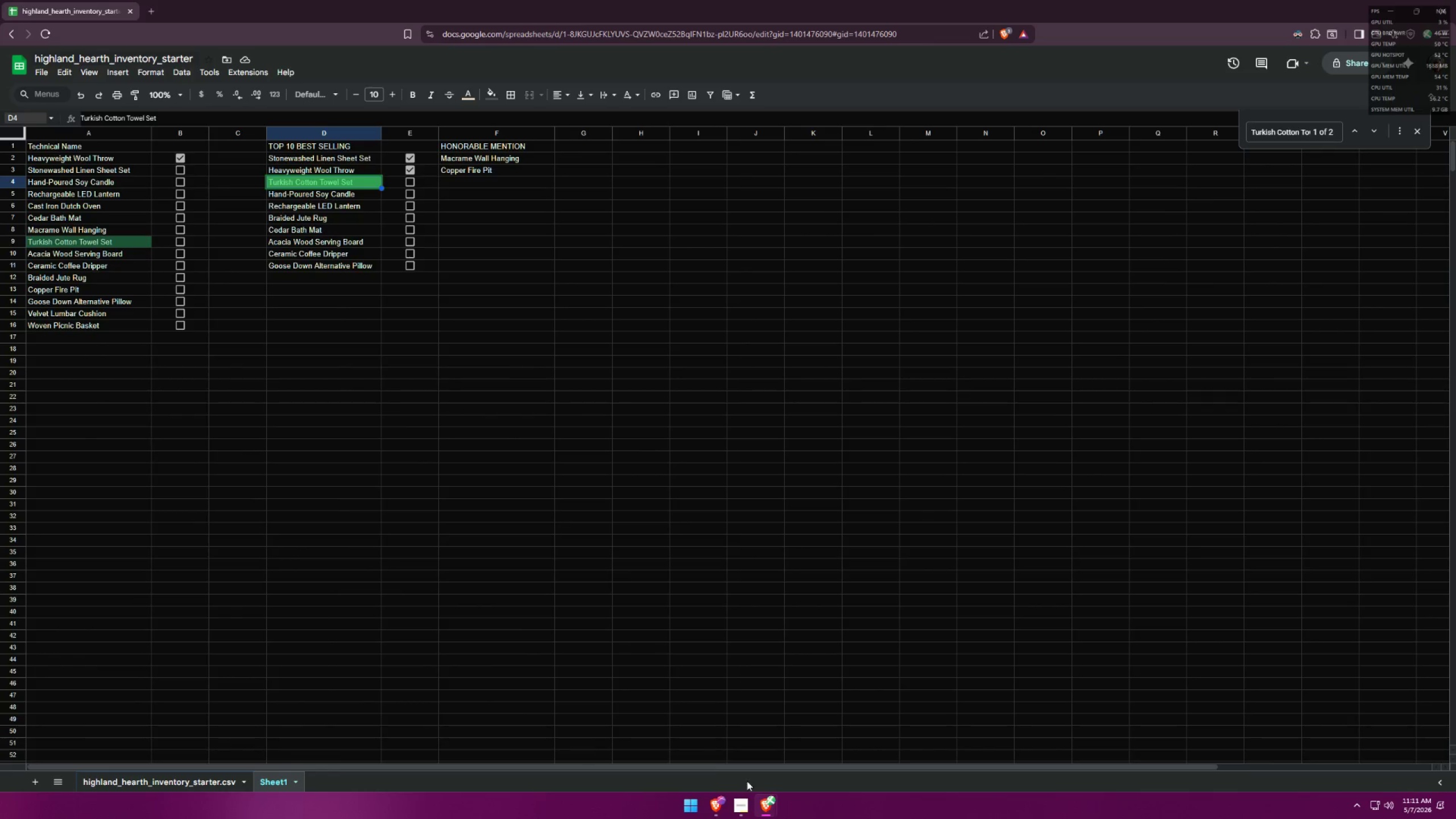 
wait(6.26)
 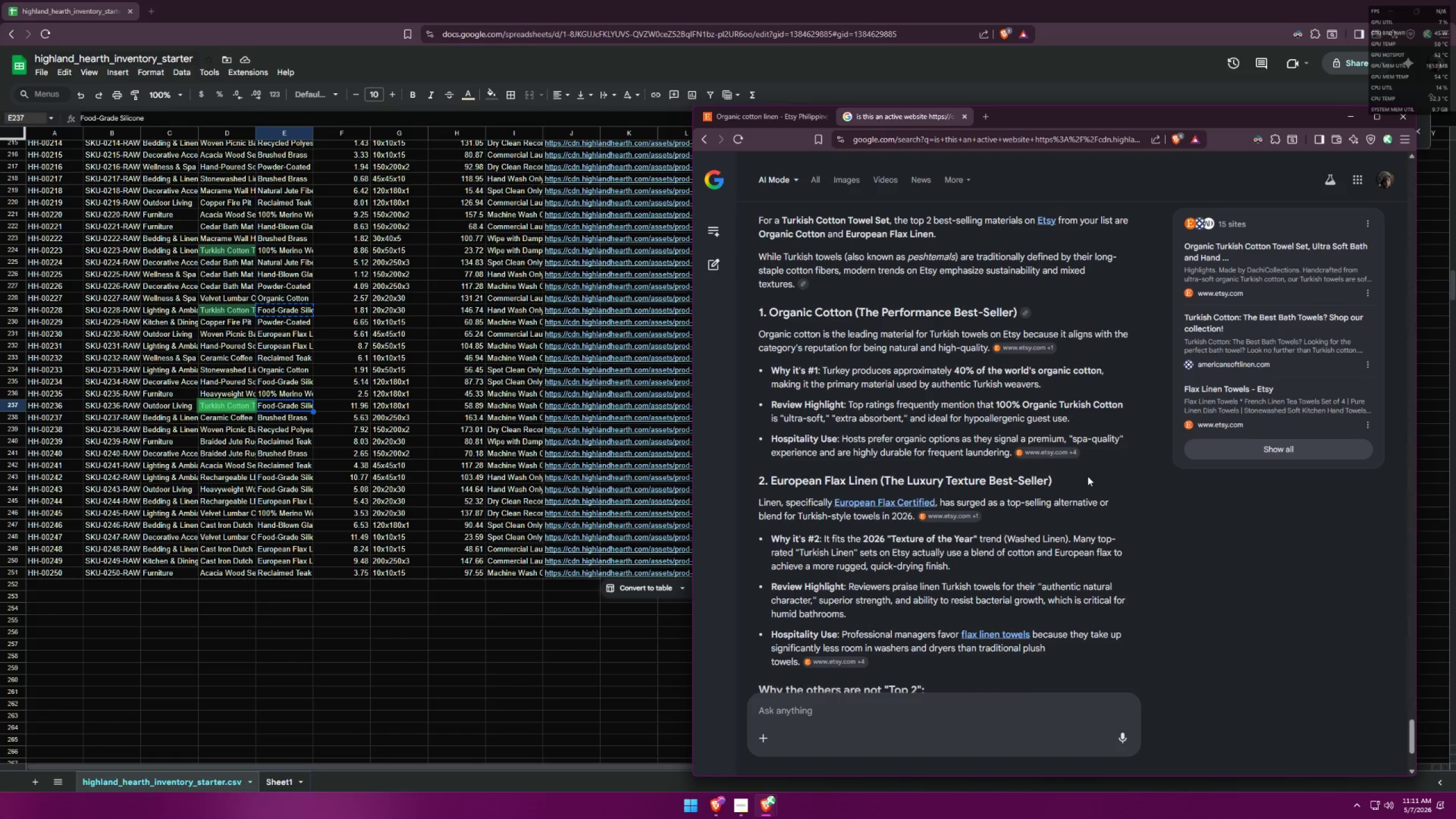 
left_click([868, 748])
 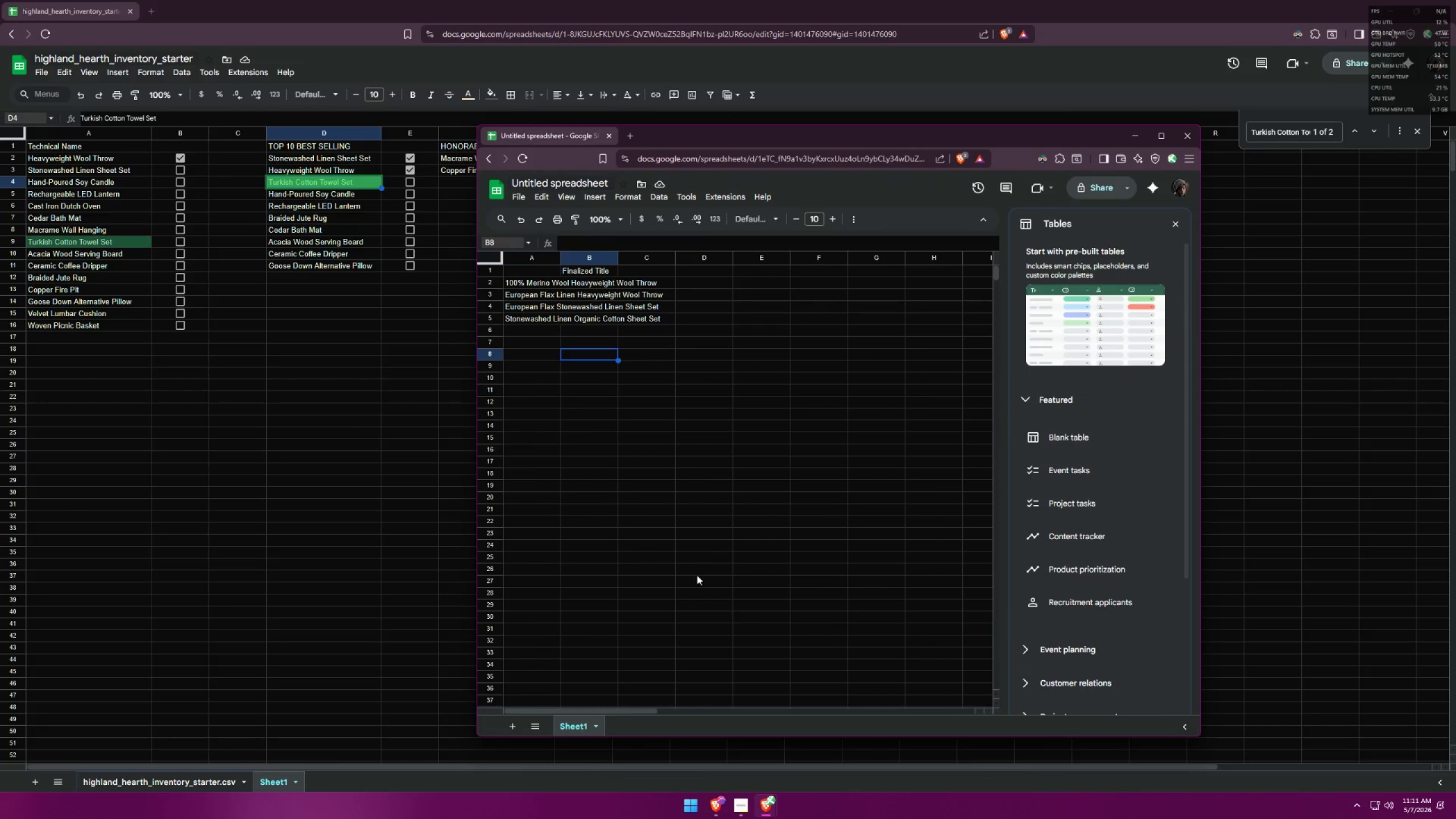 
key(Alt+AltLeft)
 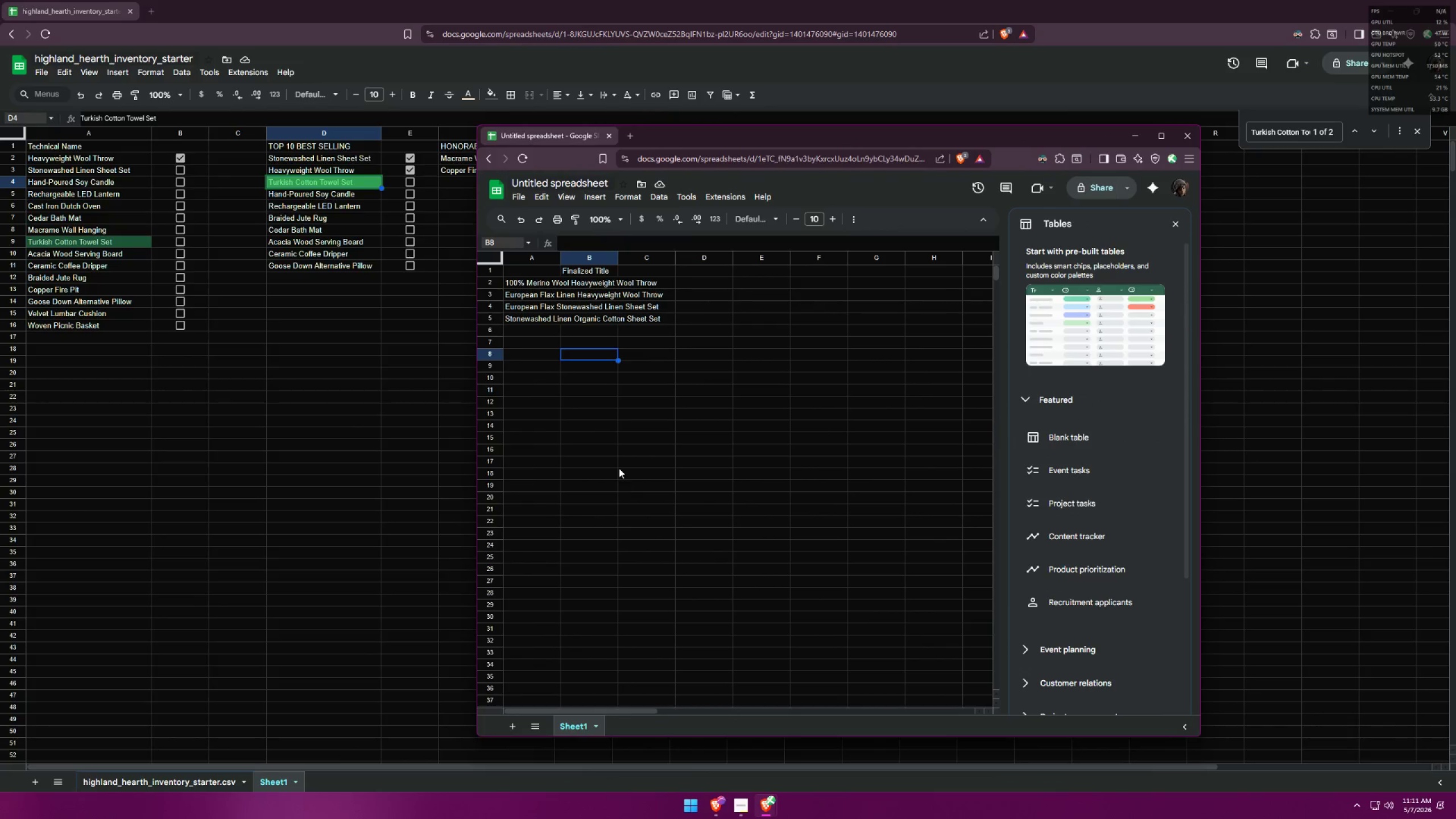 
key(Alt+Tab)
 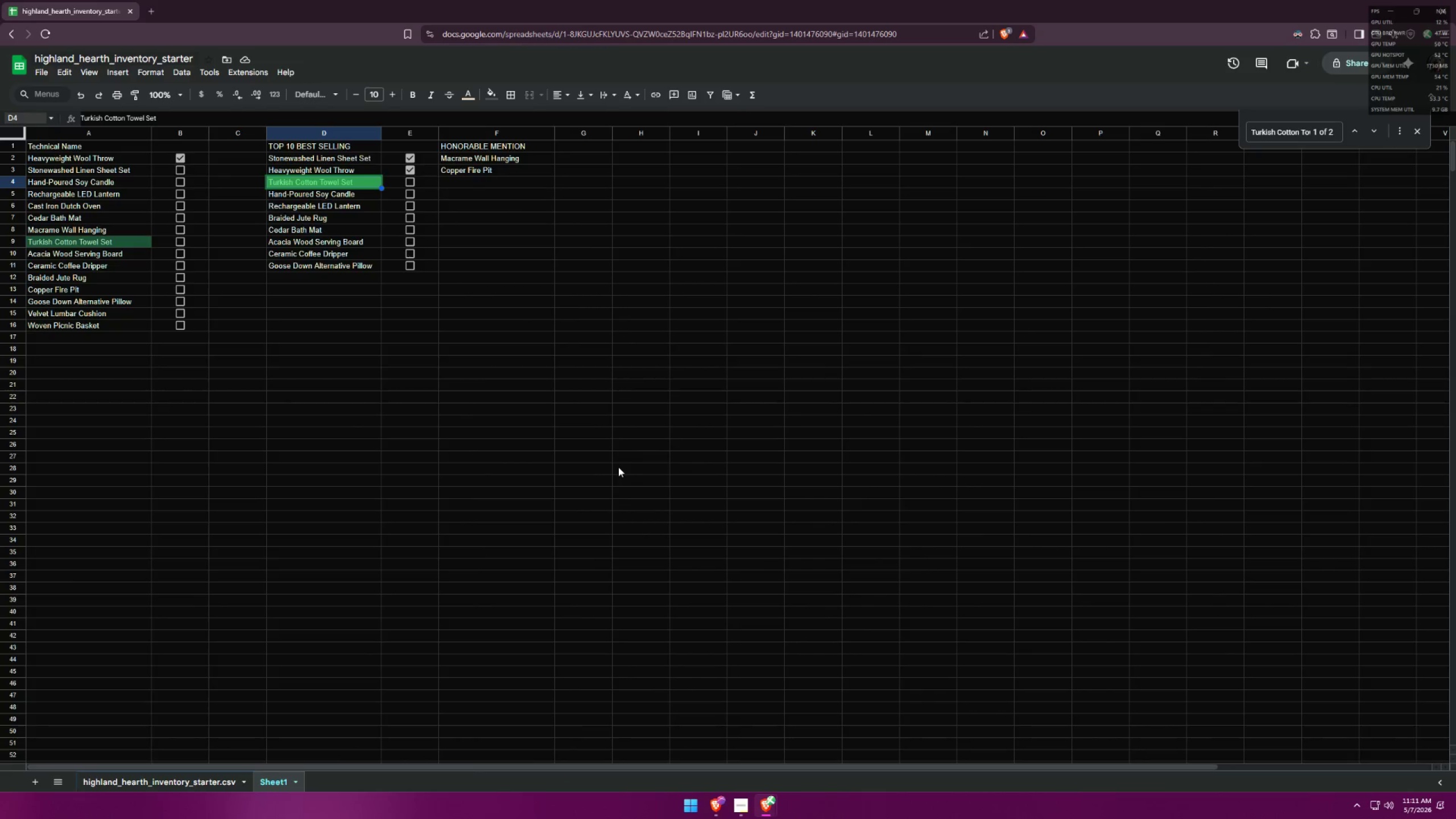 
key(Alt+AltLeft)
 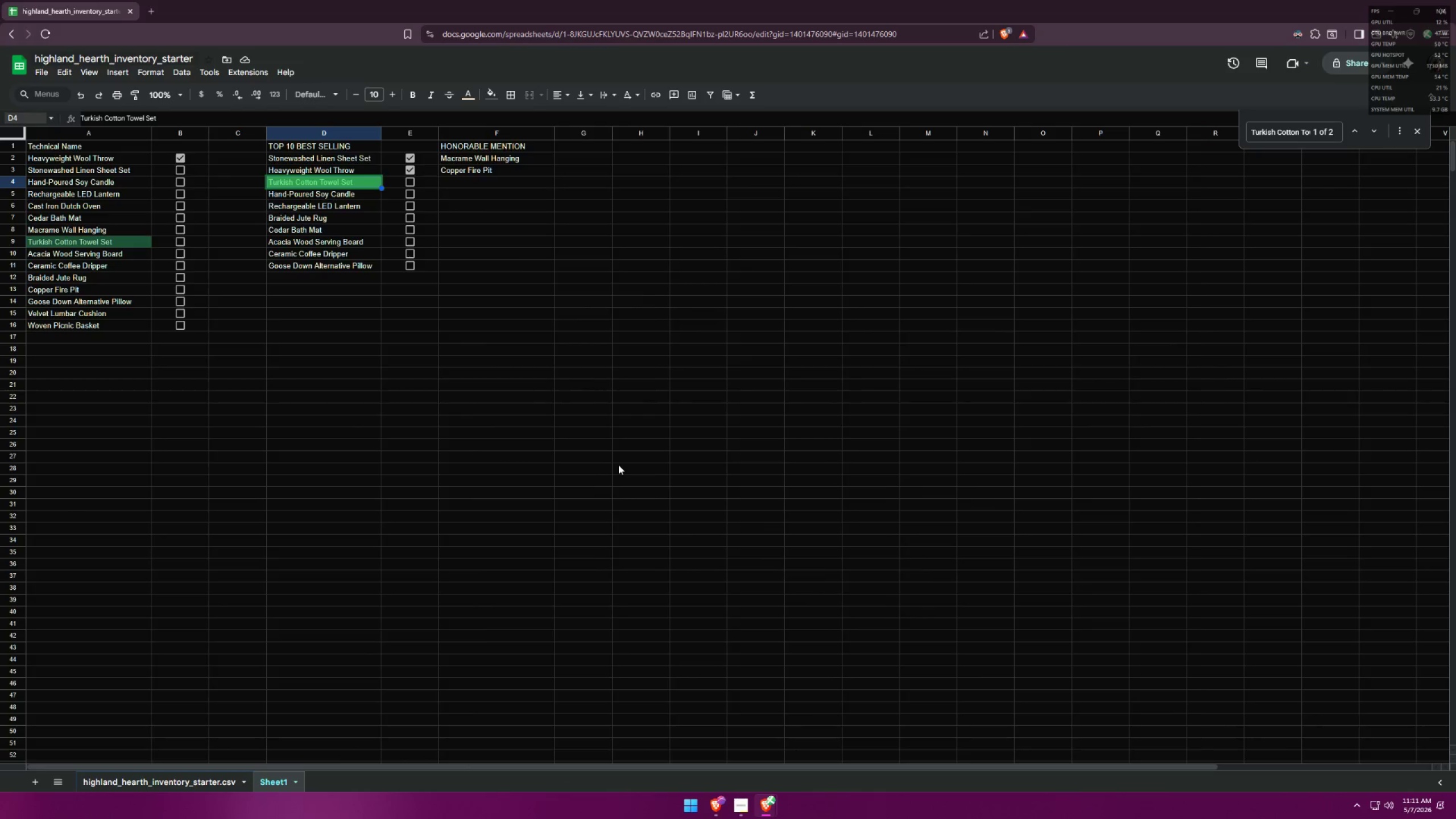 
key(Alt+Tab)
 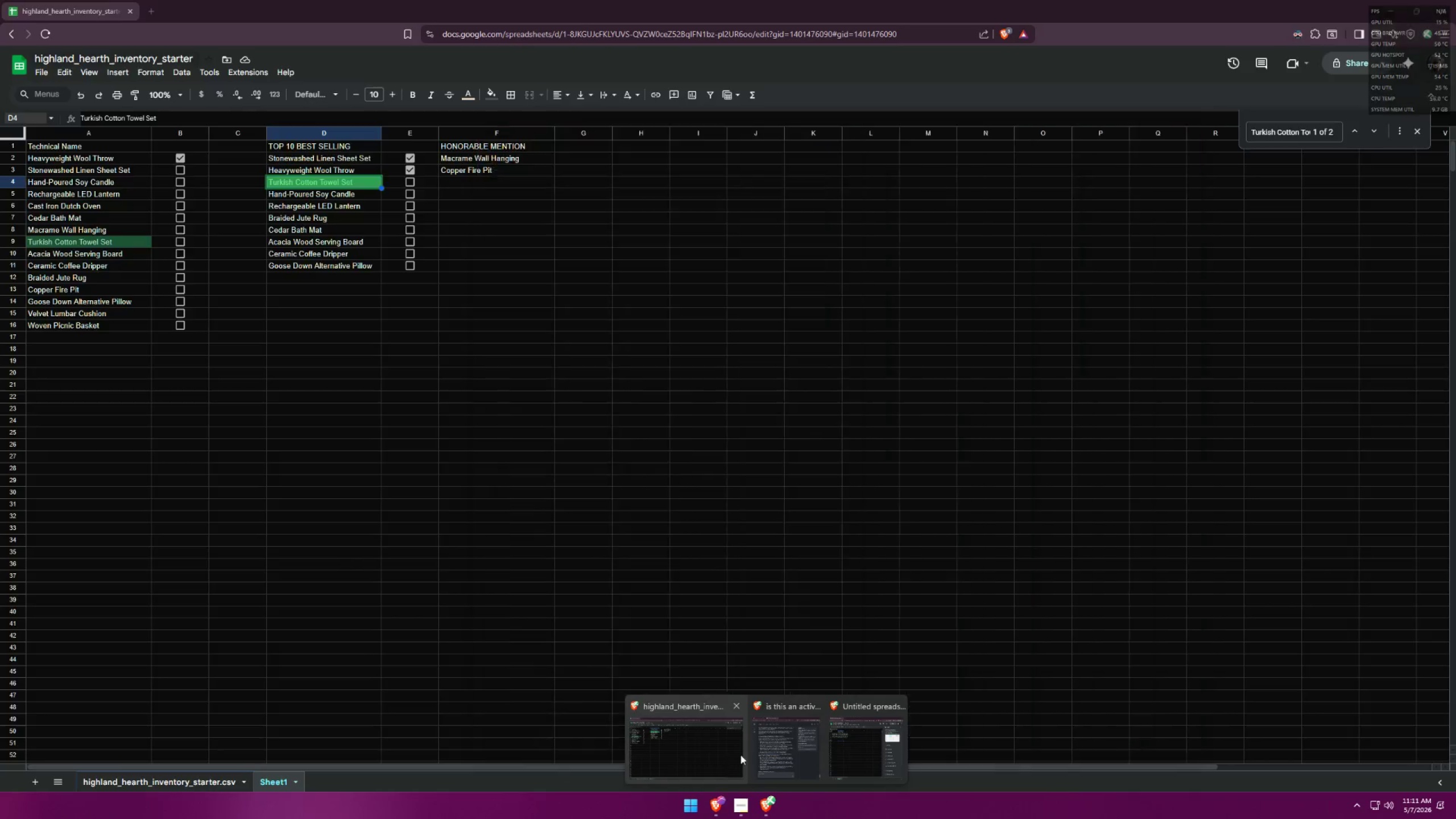 
left_click([801, 748])
 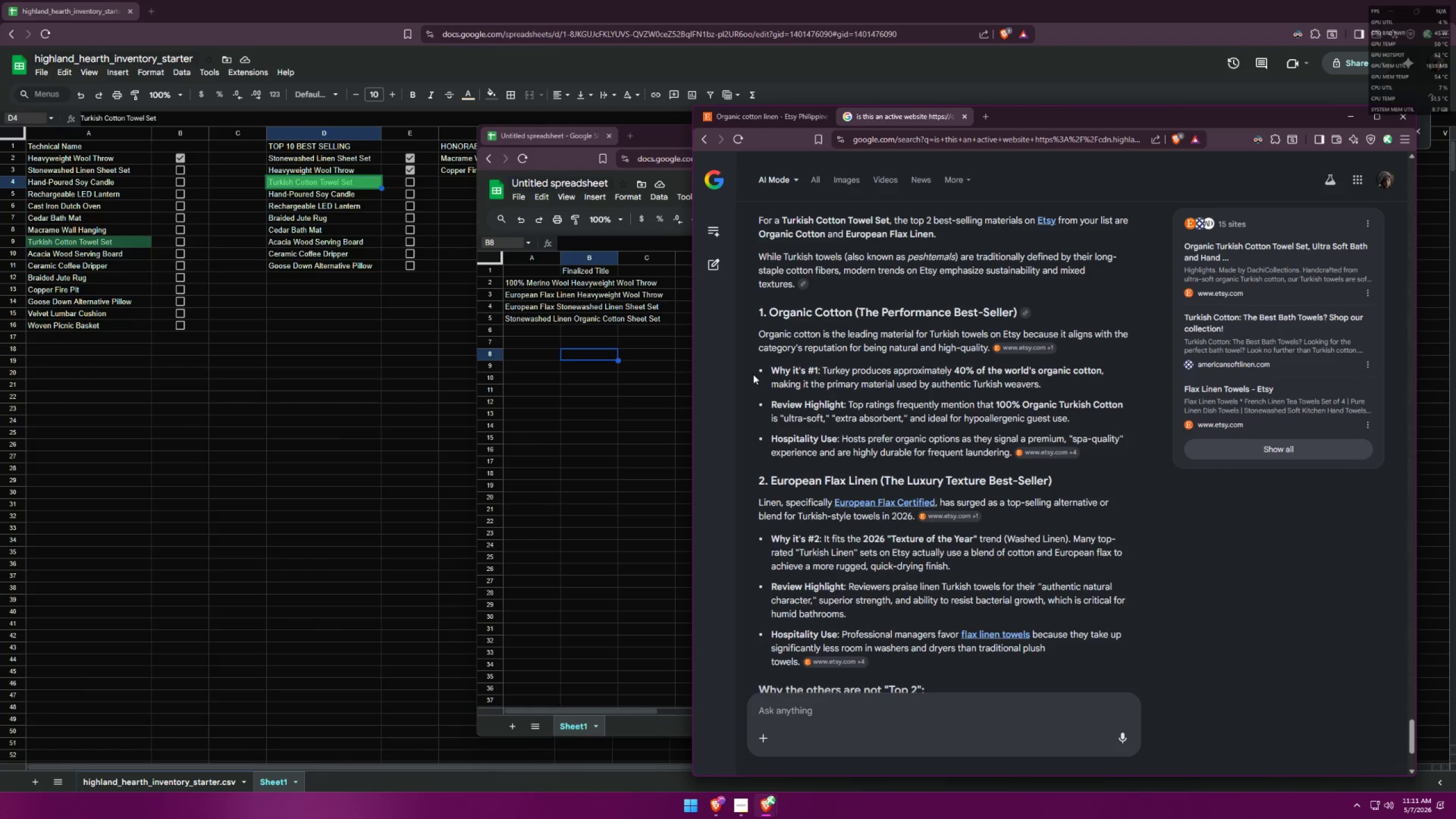 
wait(21.05)
 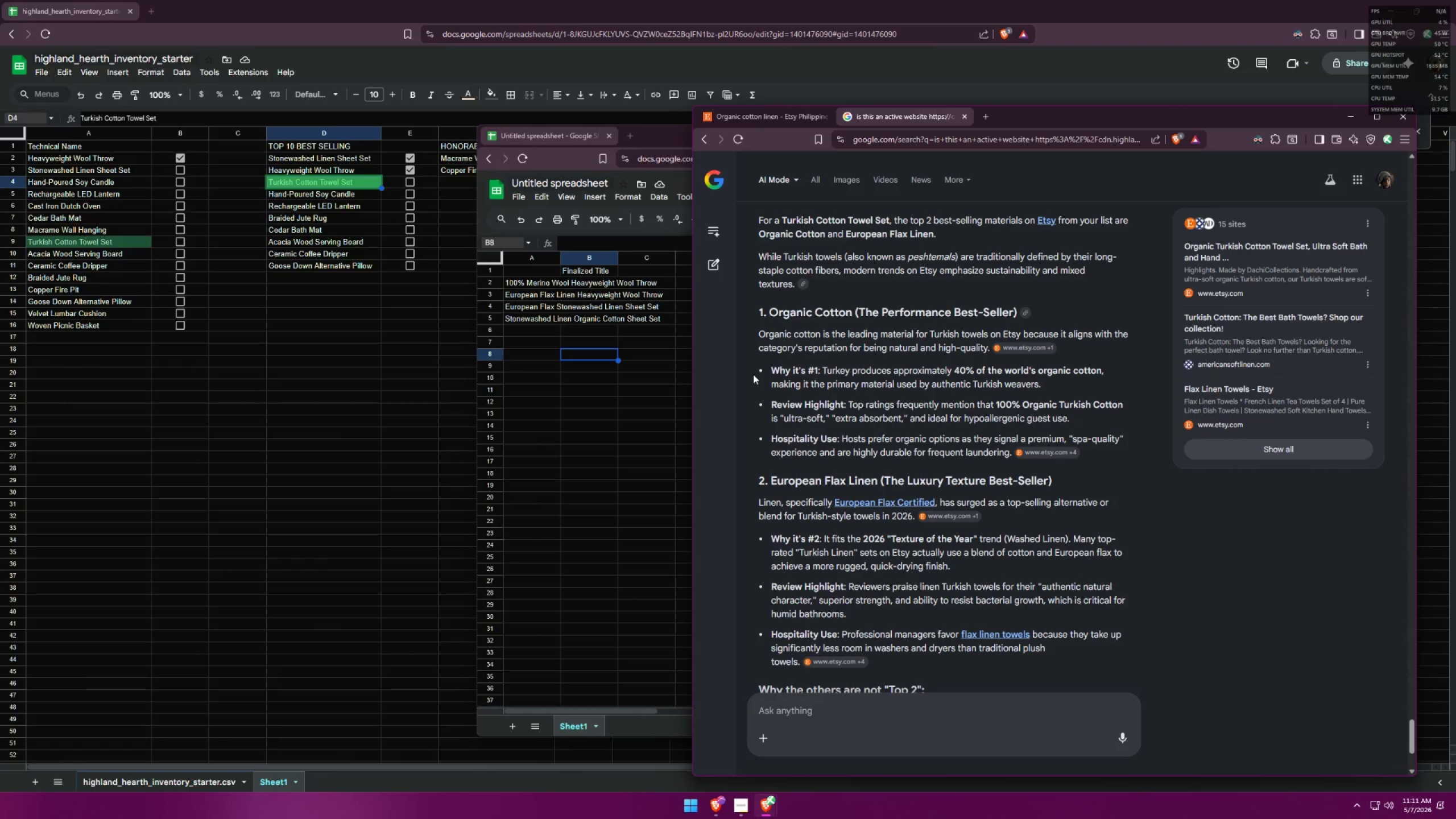 
left_click([296, 179])
 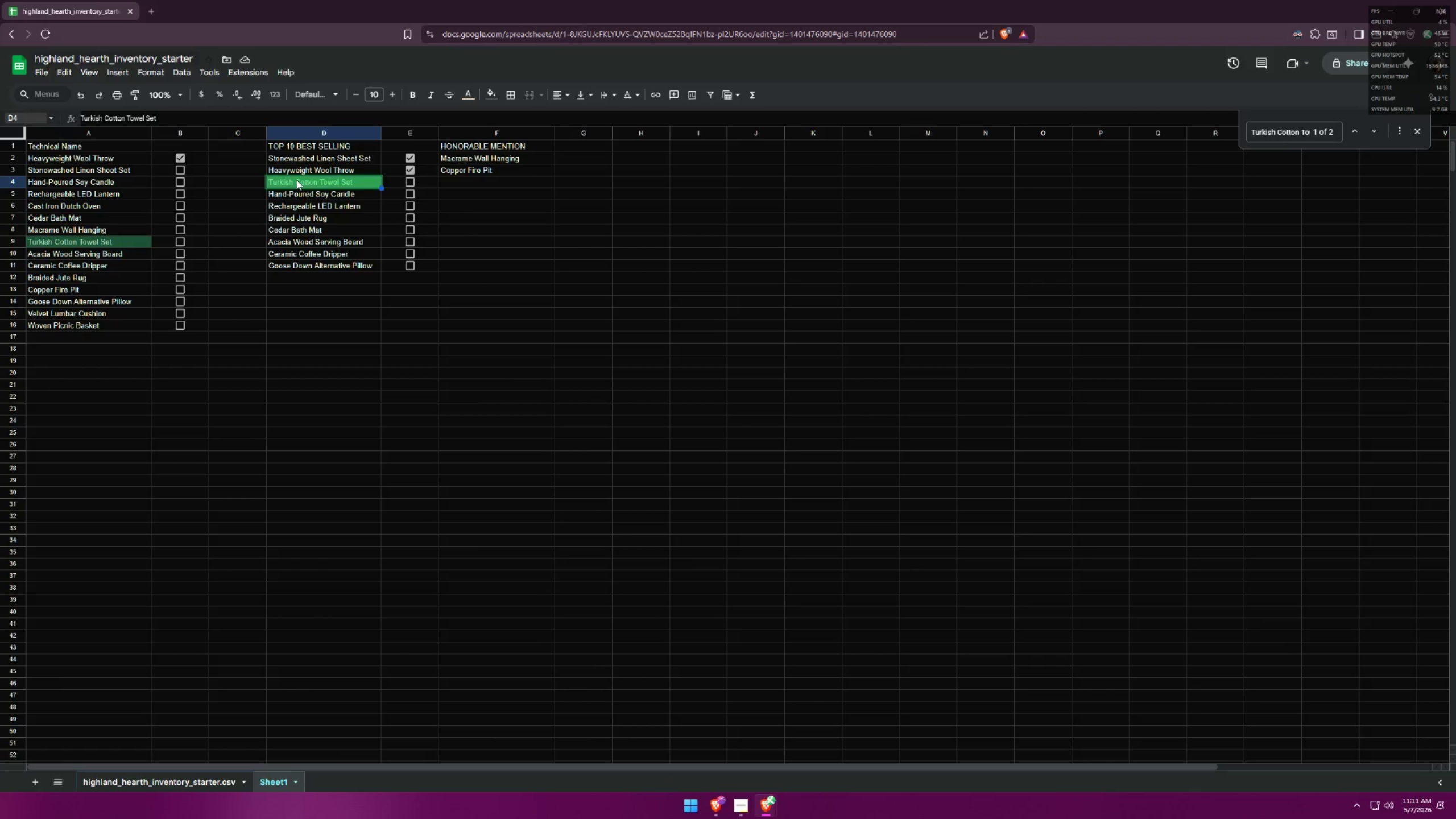 
key(Control+ControlLeft)
 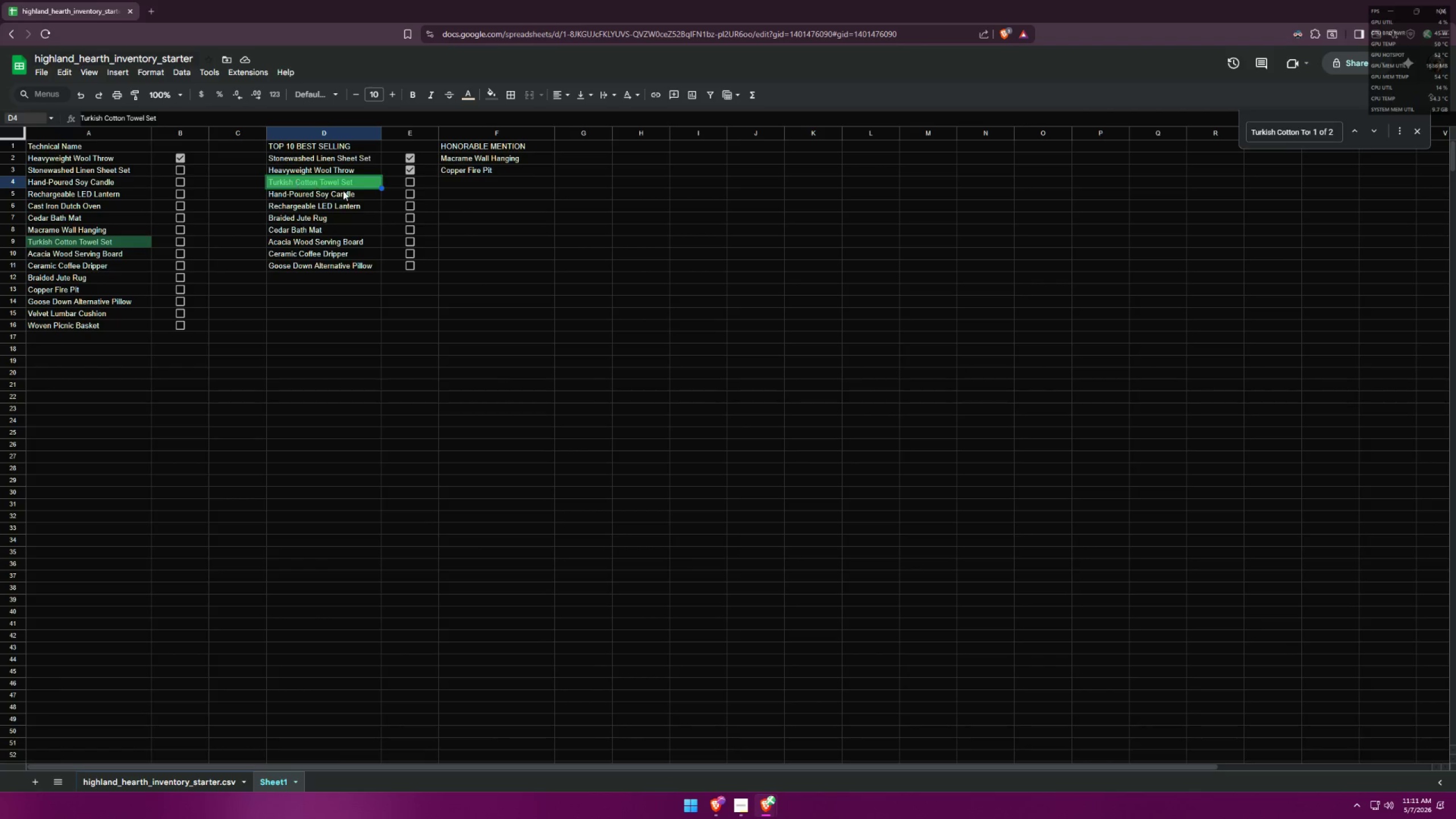 
key(Control+C)
 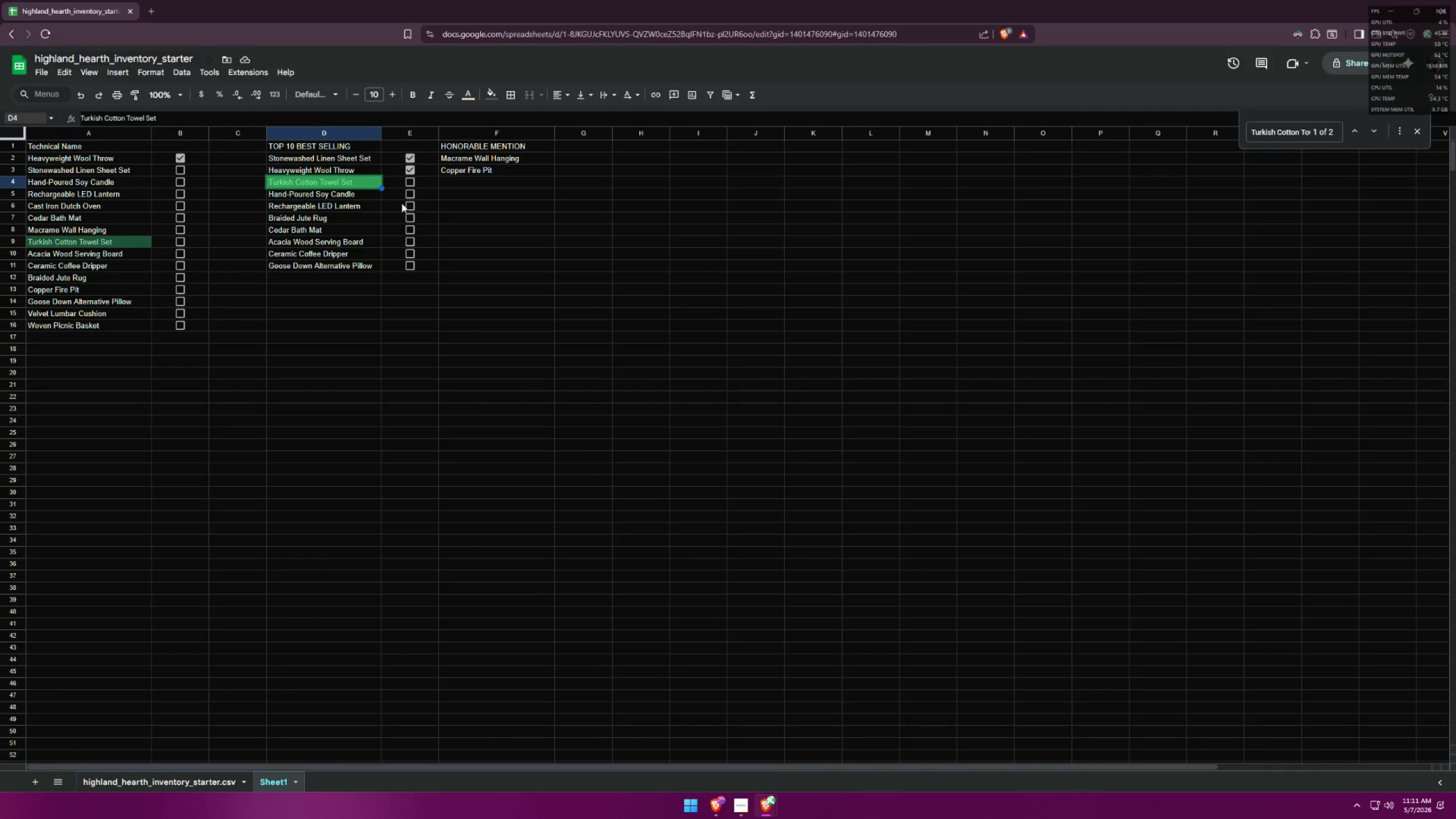 
key(Alt+AltLeft)
 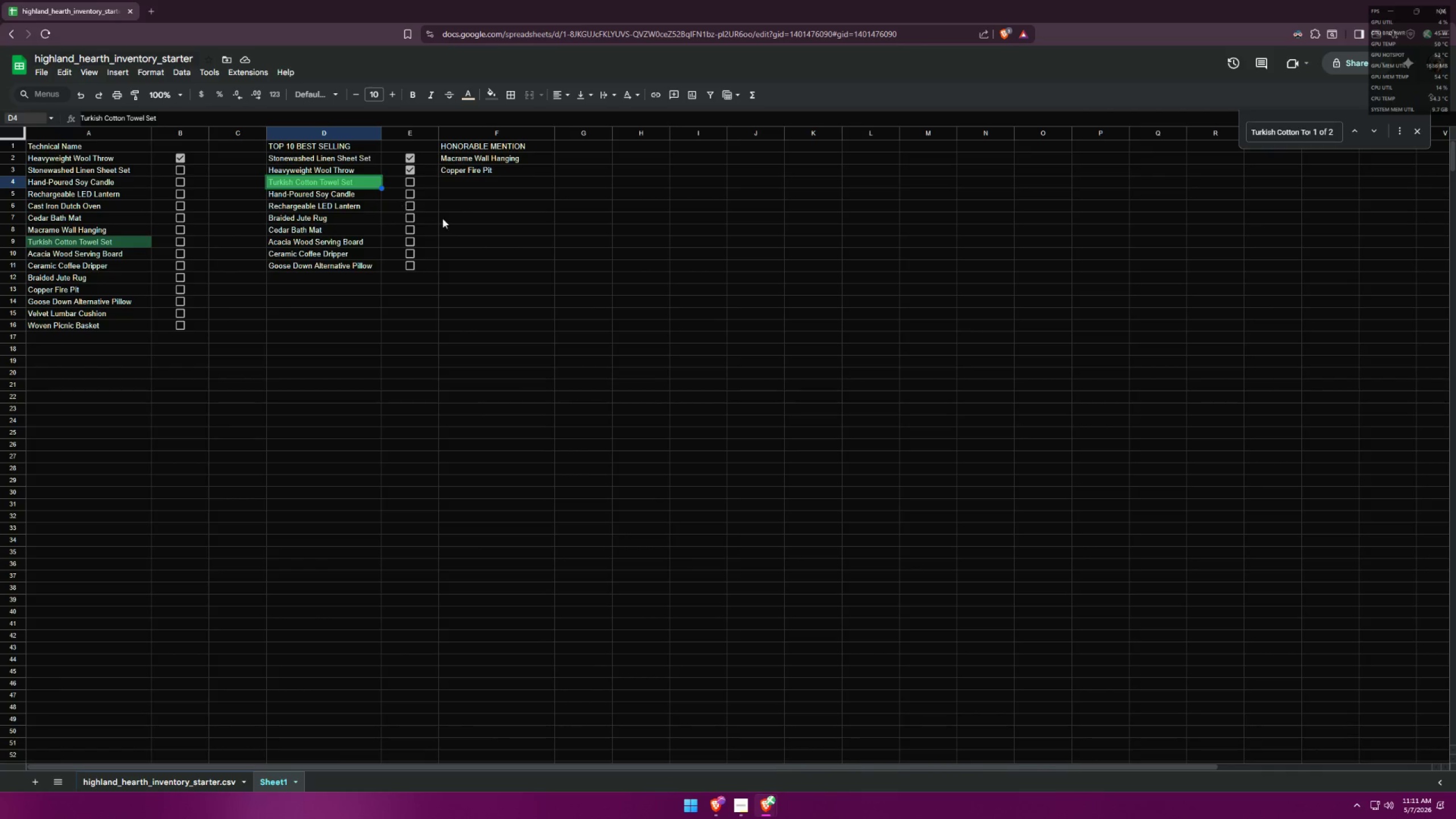 
key(Alt+Tab)
 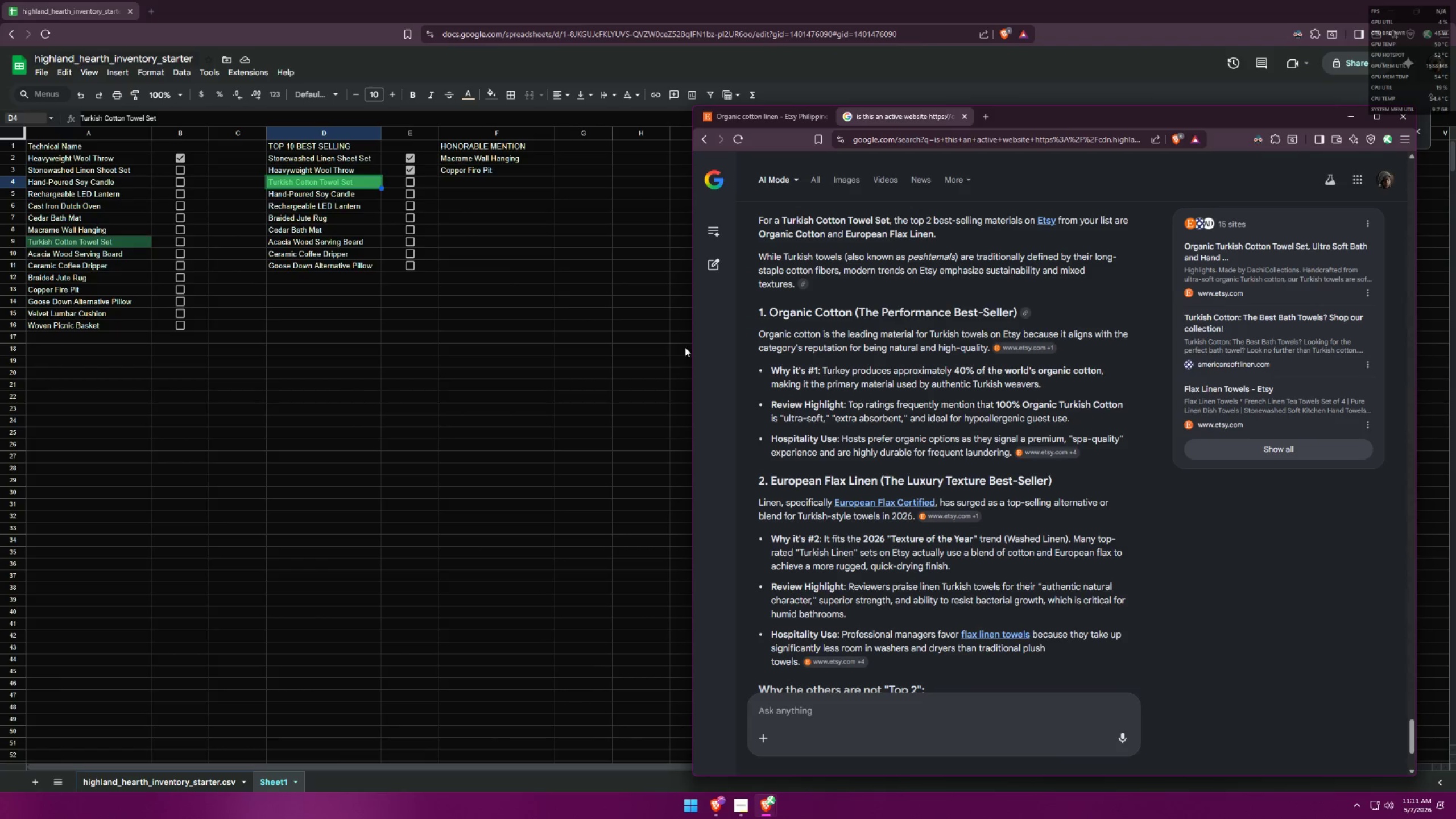 
key(Alt+AltLeft)
 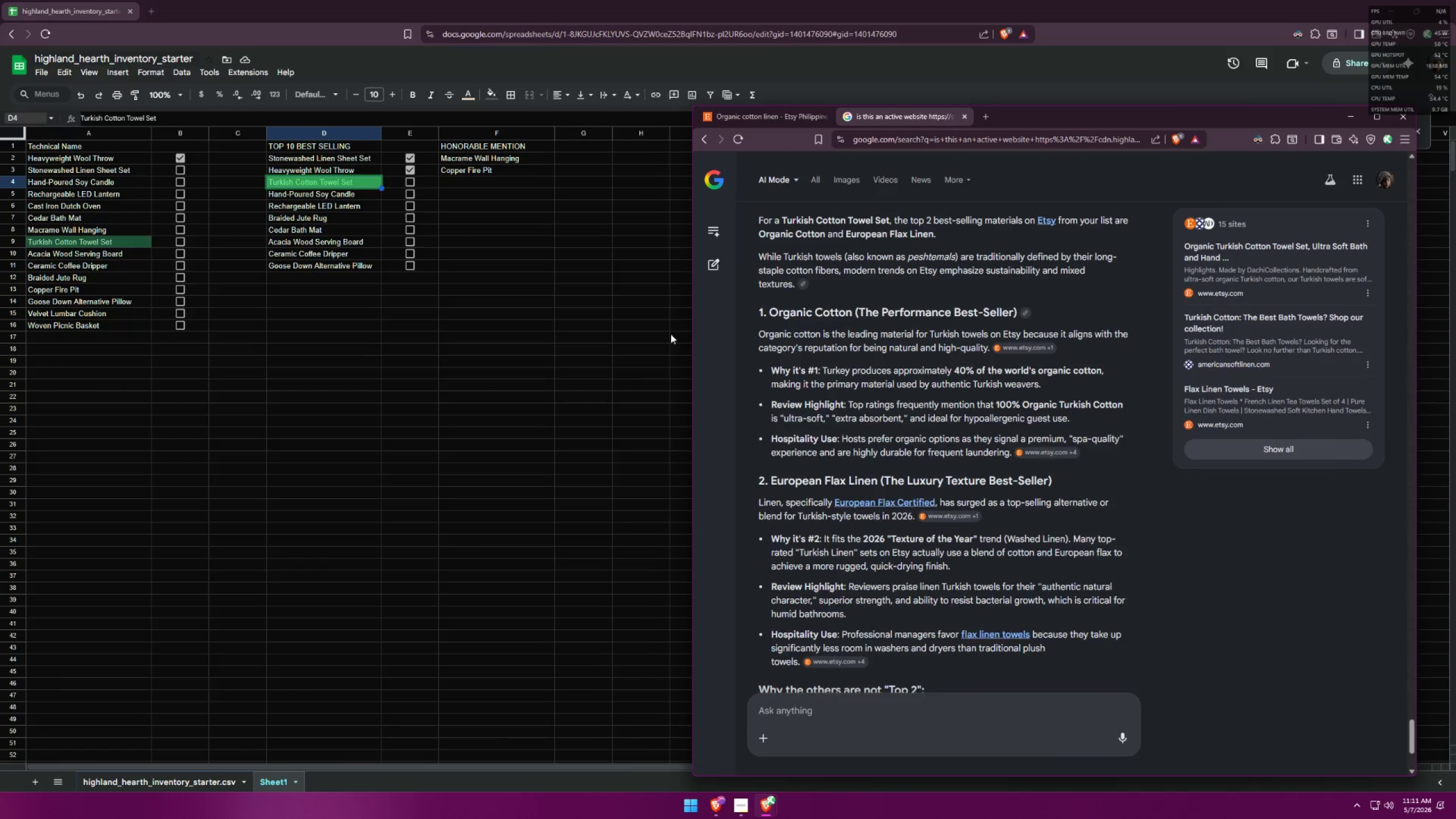 
key(Alt+Tab)
 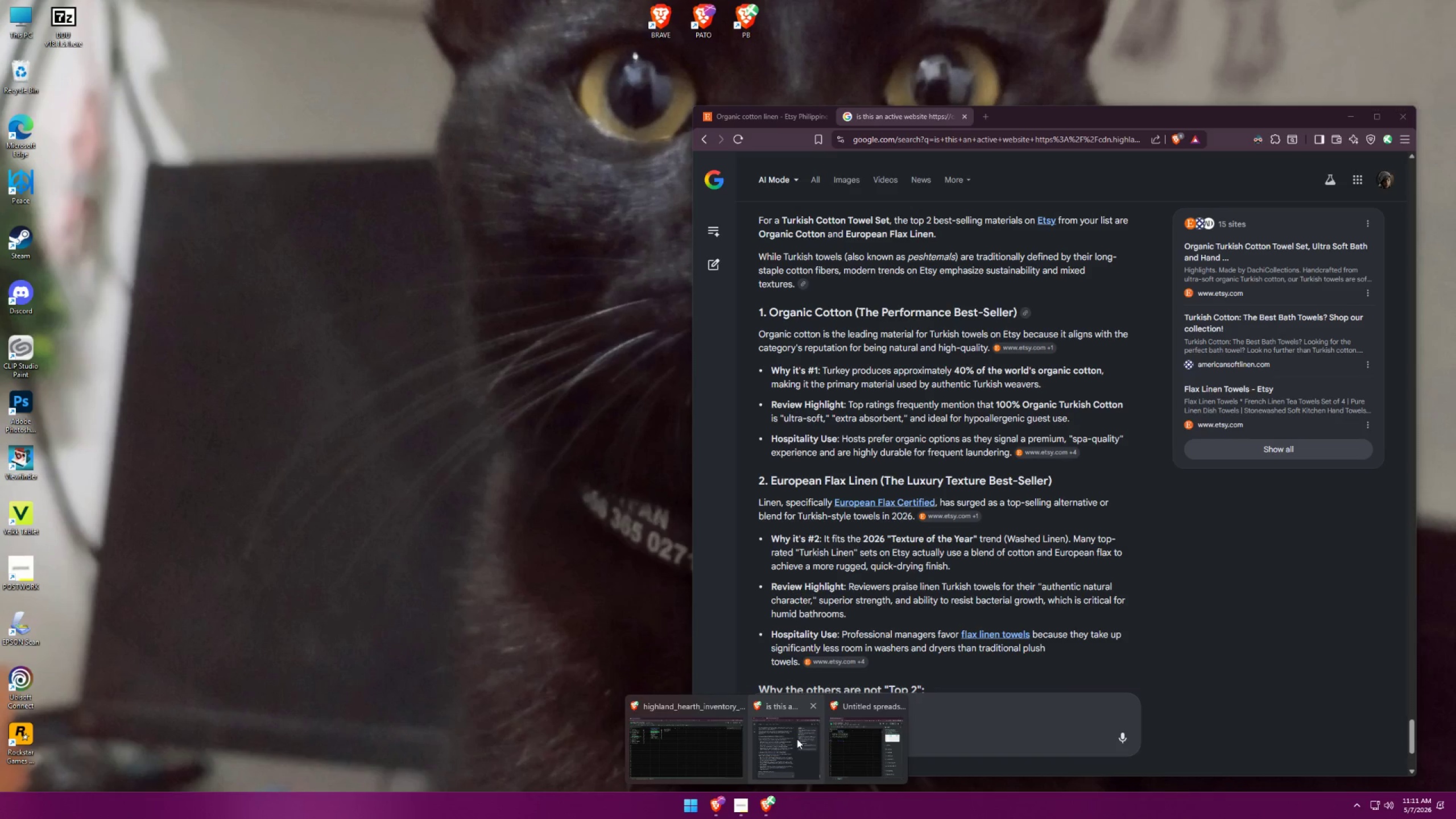 
left_click([876, 740])
 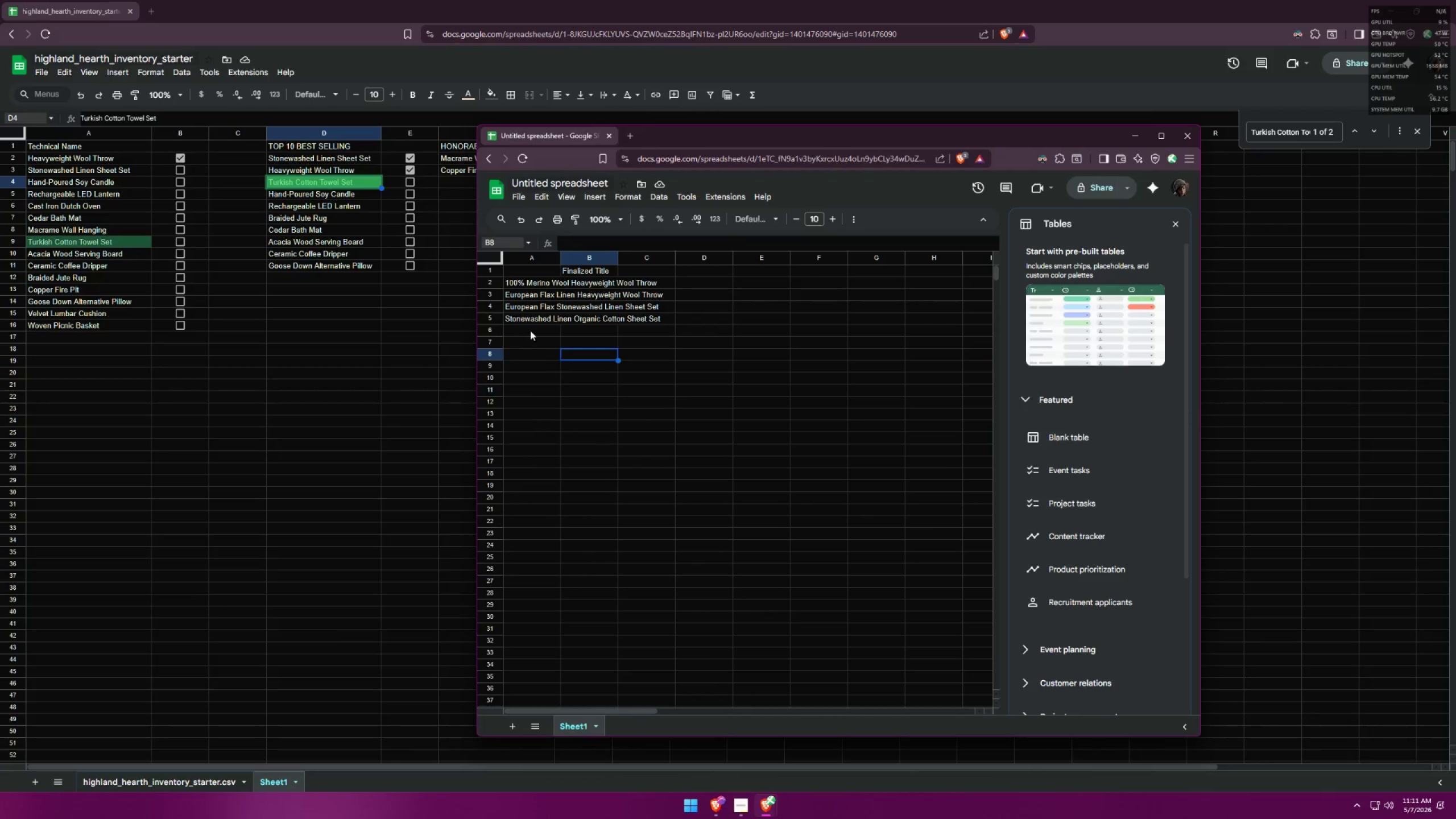 
double_click([530, 330])
 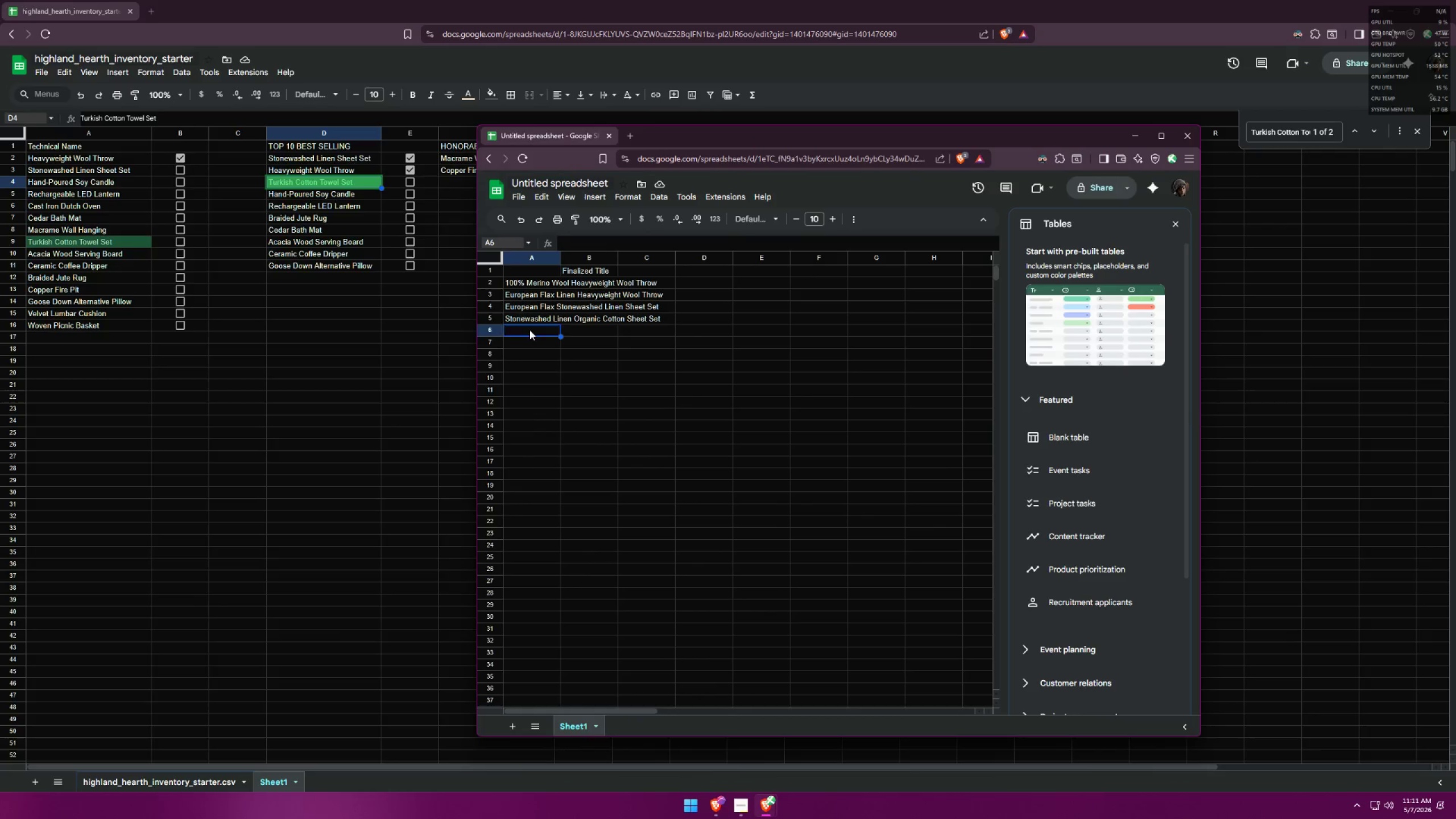 
key(Control+ControlLeft)
 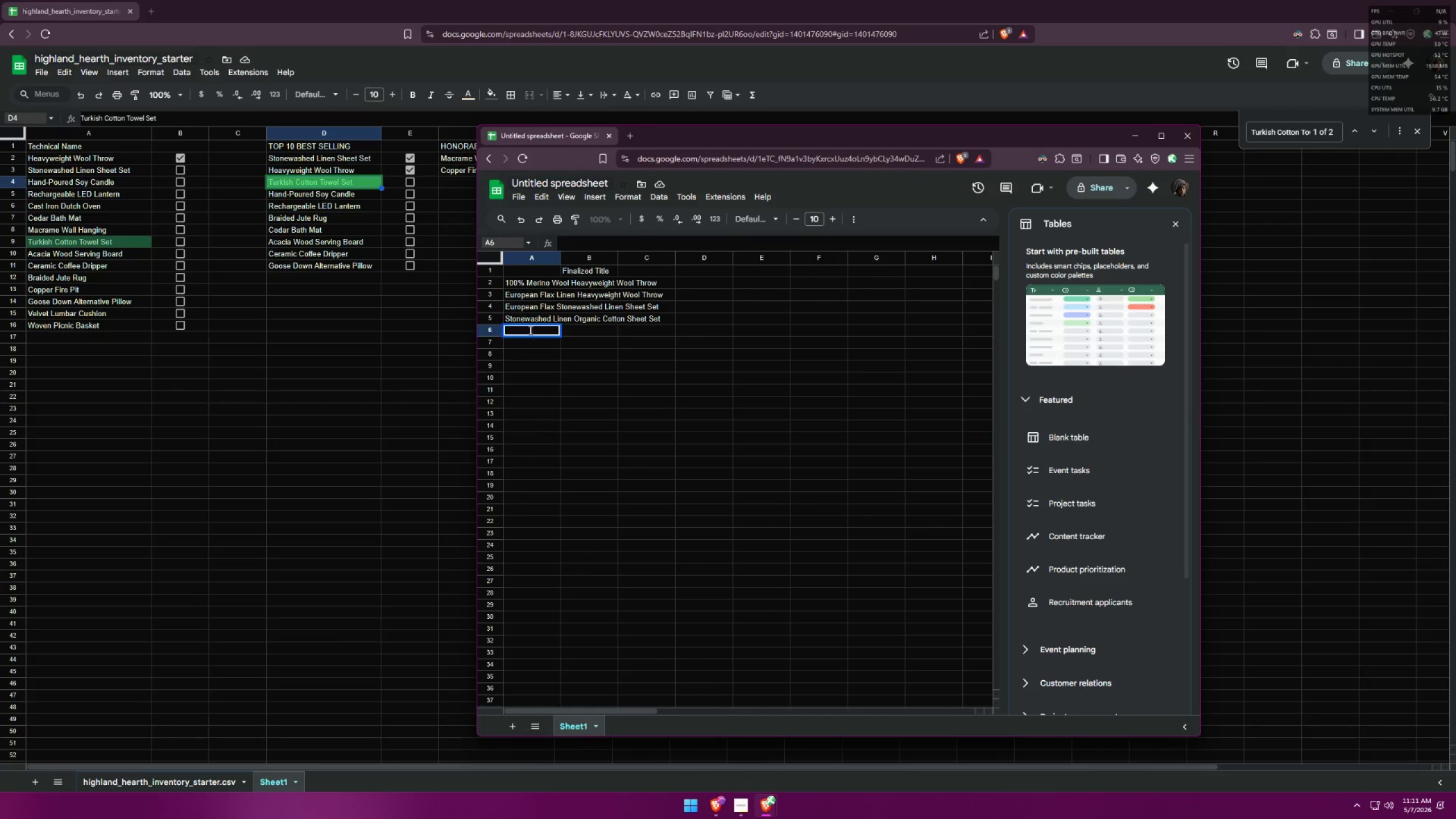 
key(Control+V)
 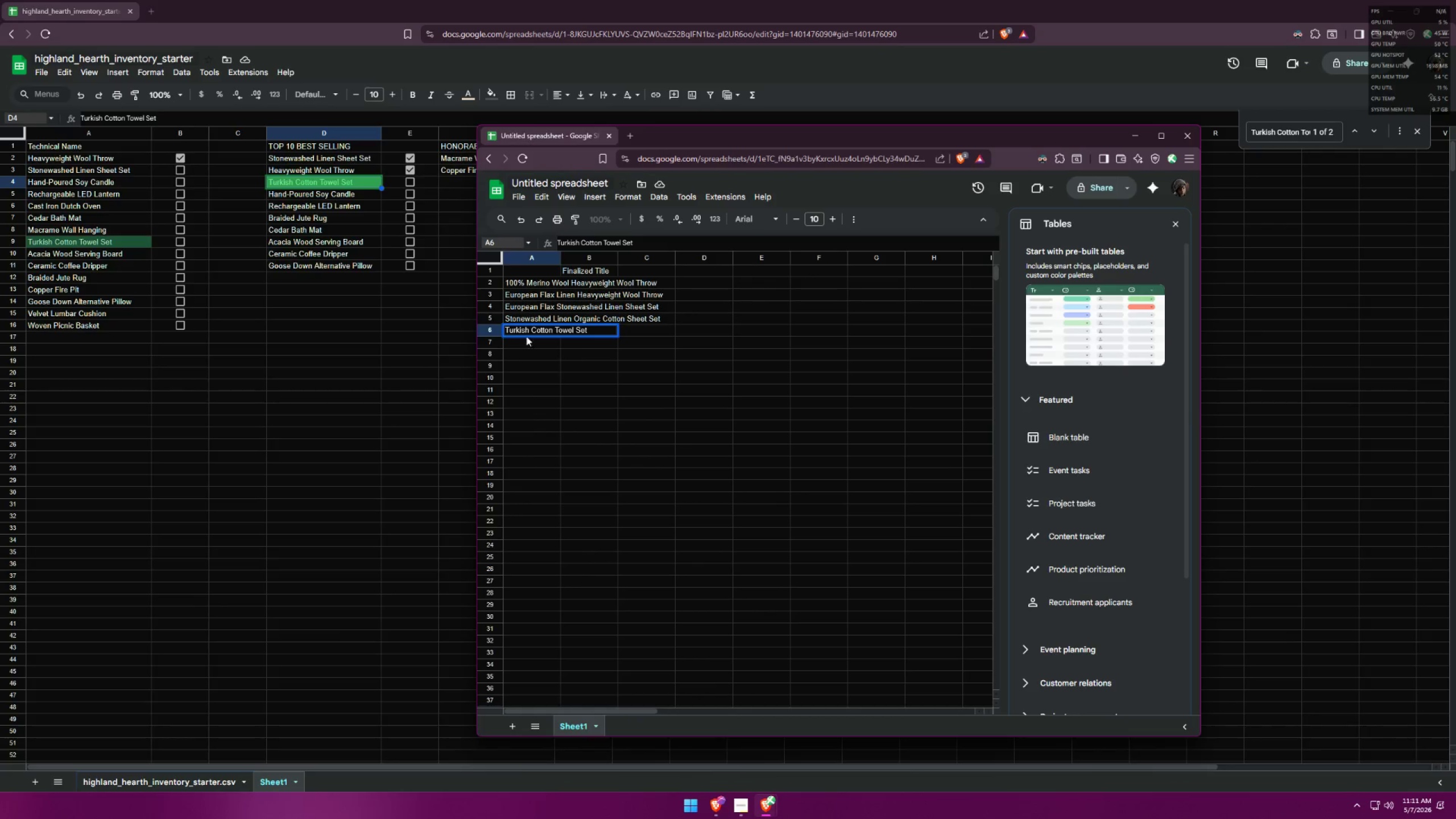 
left_click([506, 328])
 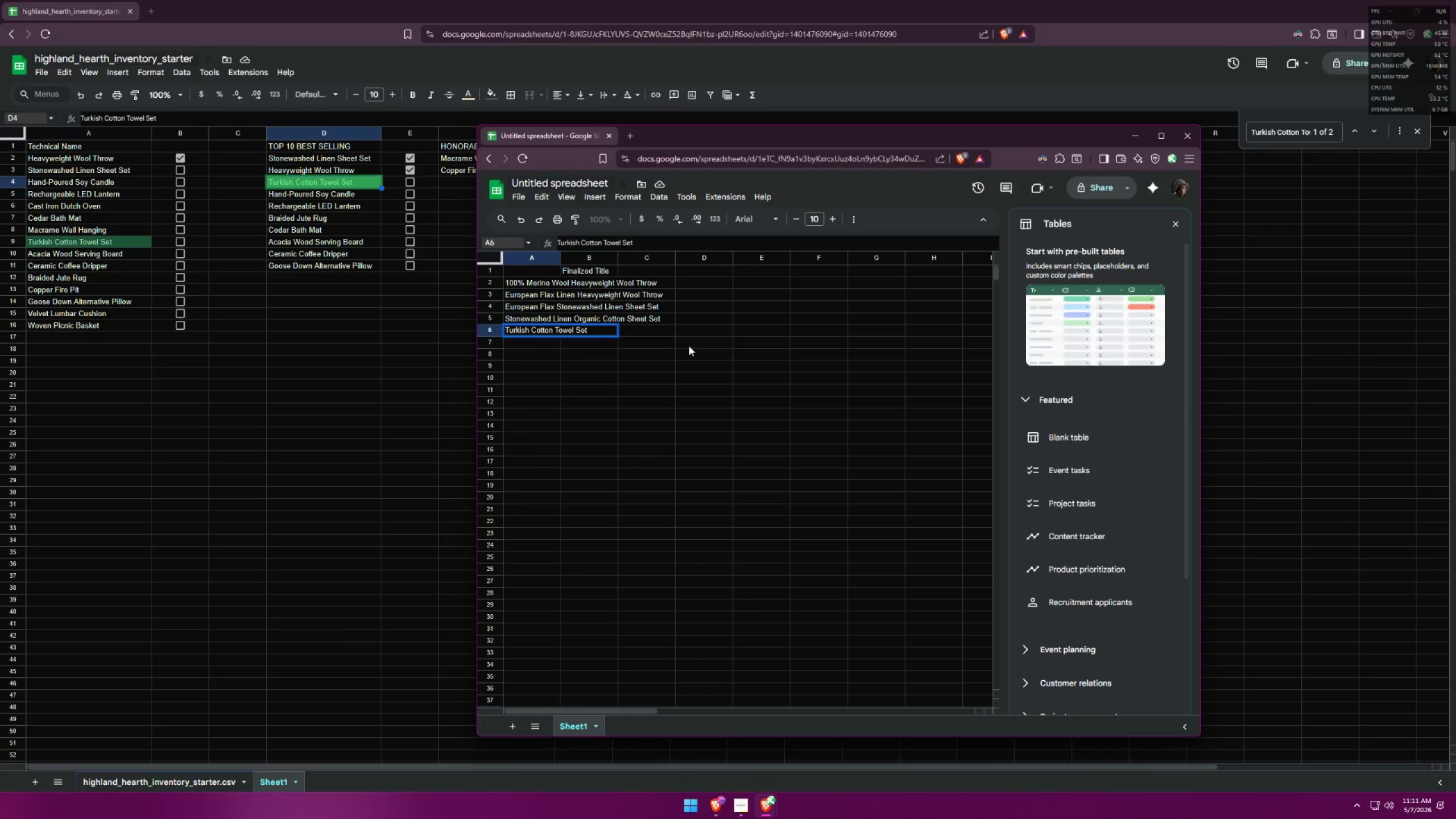 
type(100% )
 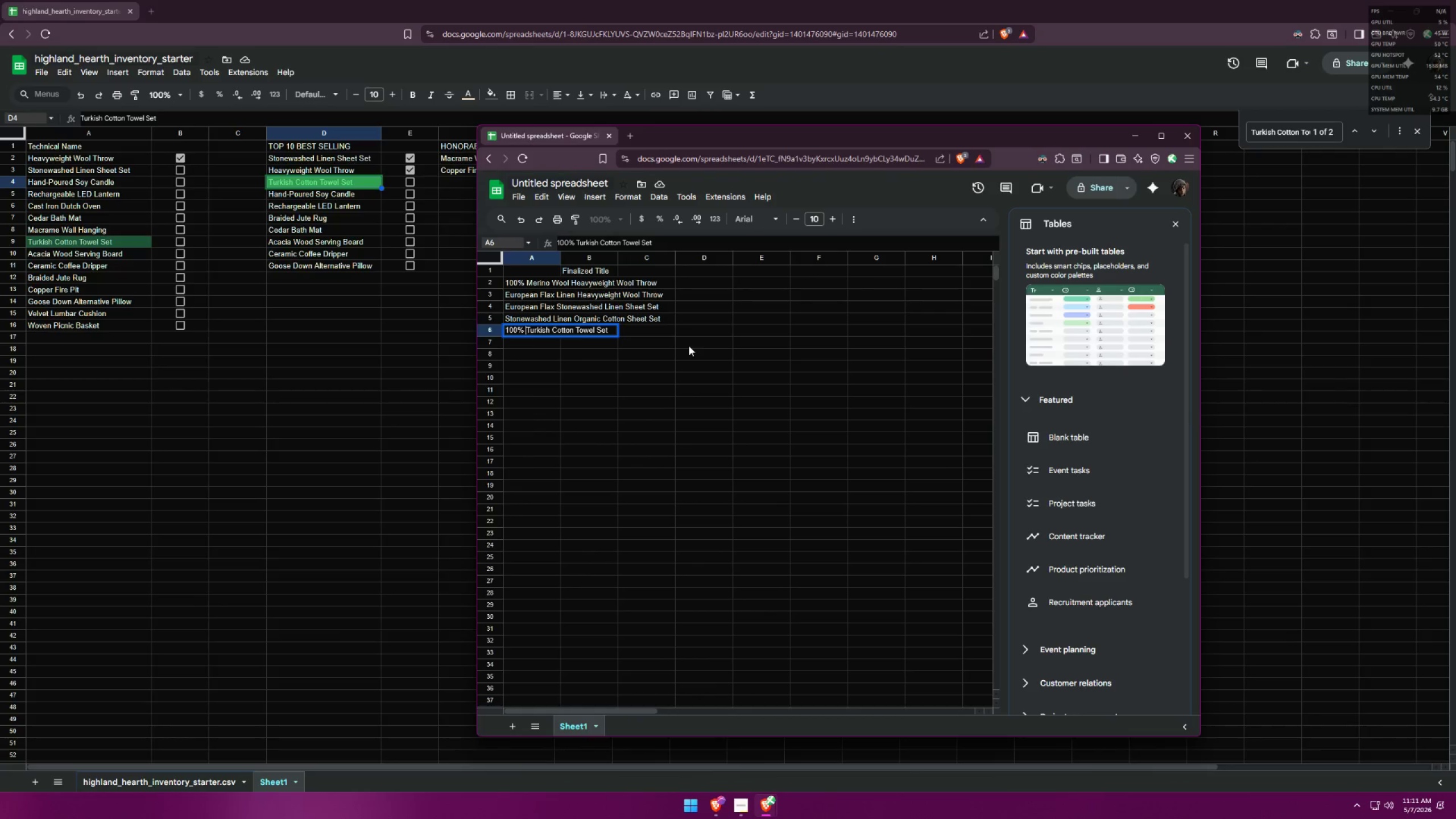 
key(Alt+AltLeft)
 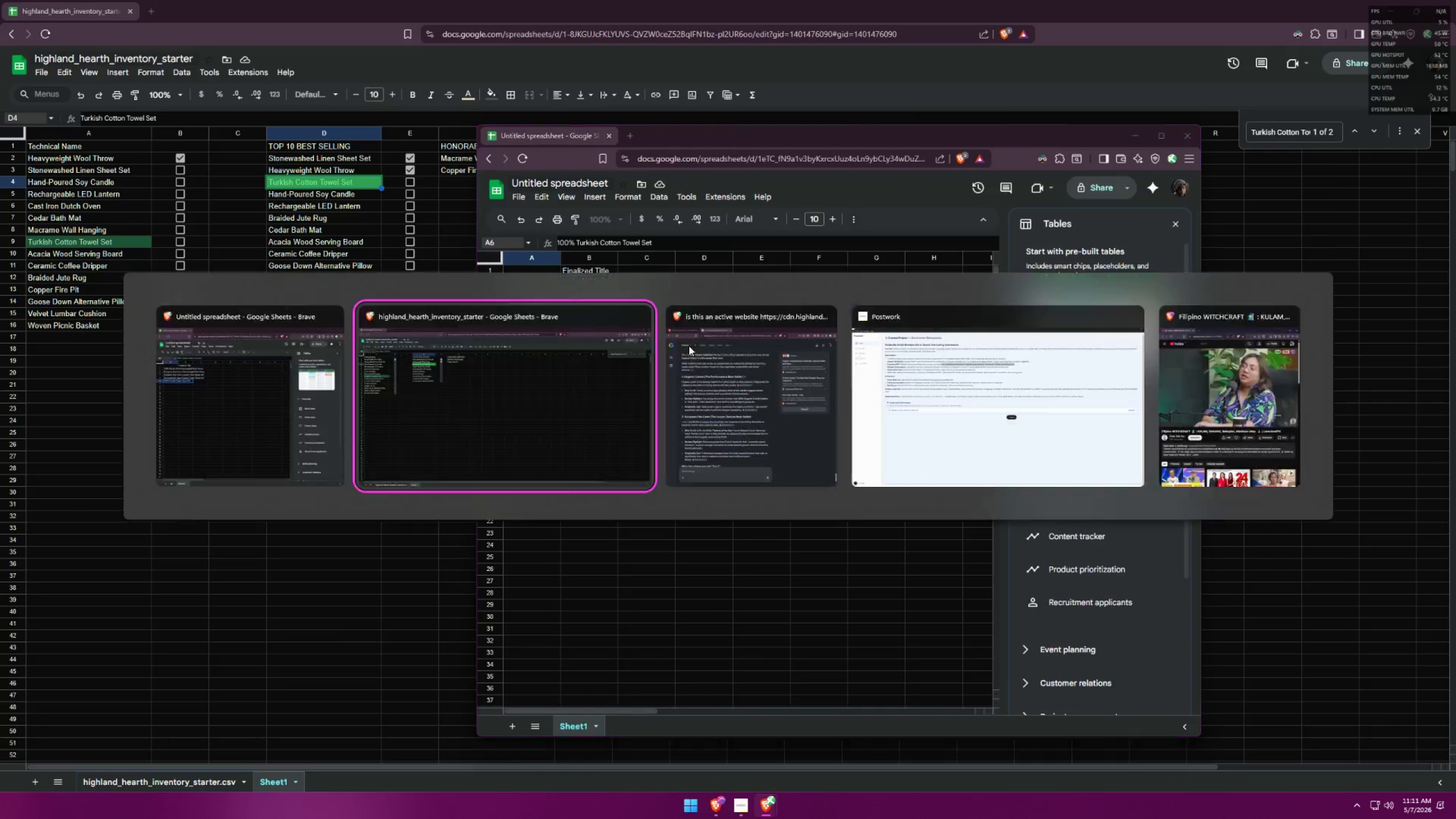 
key(Alt+Tab)
 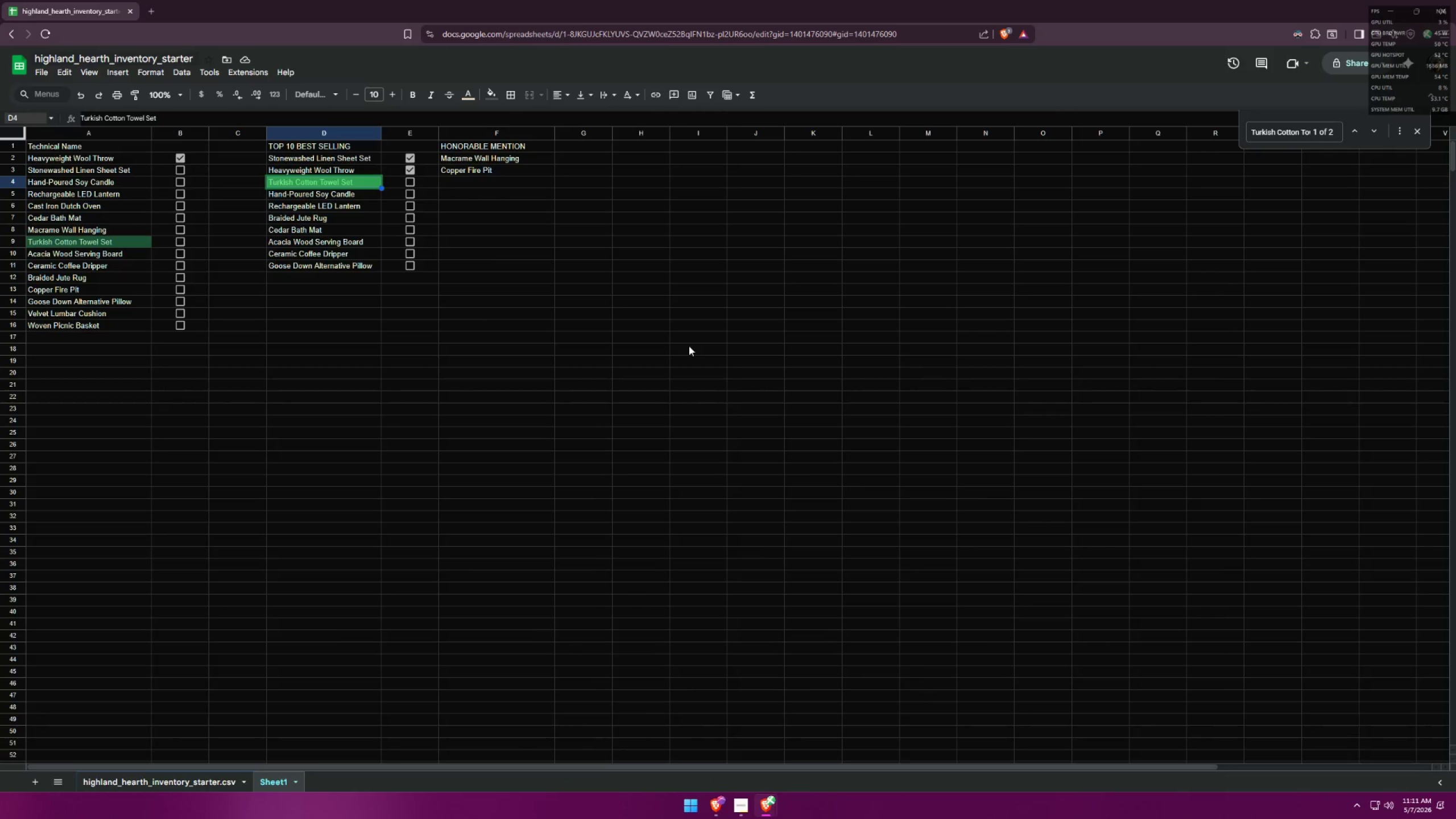 
key(Alt+AltLeft)
 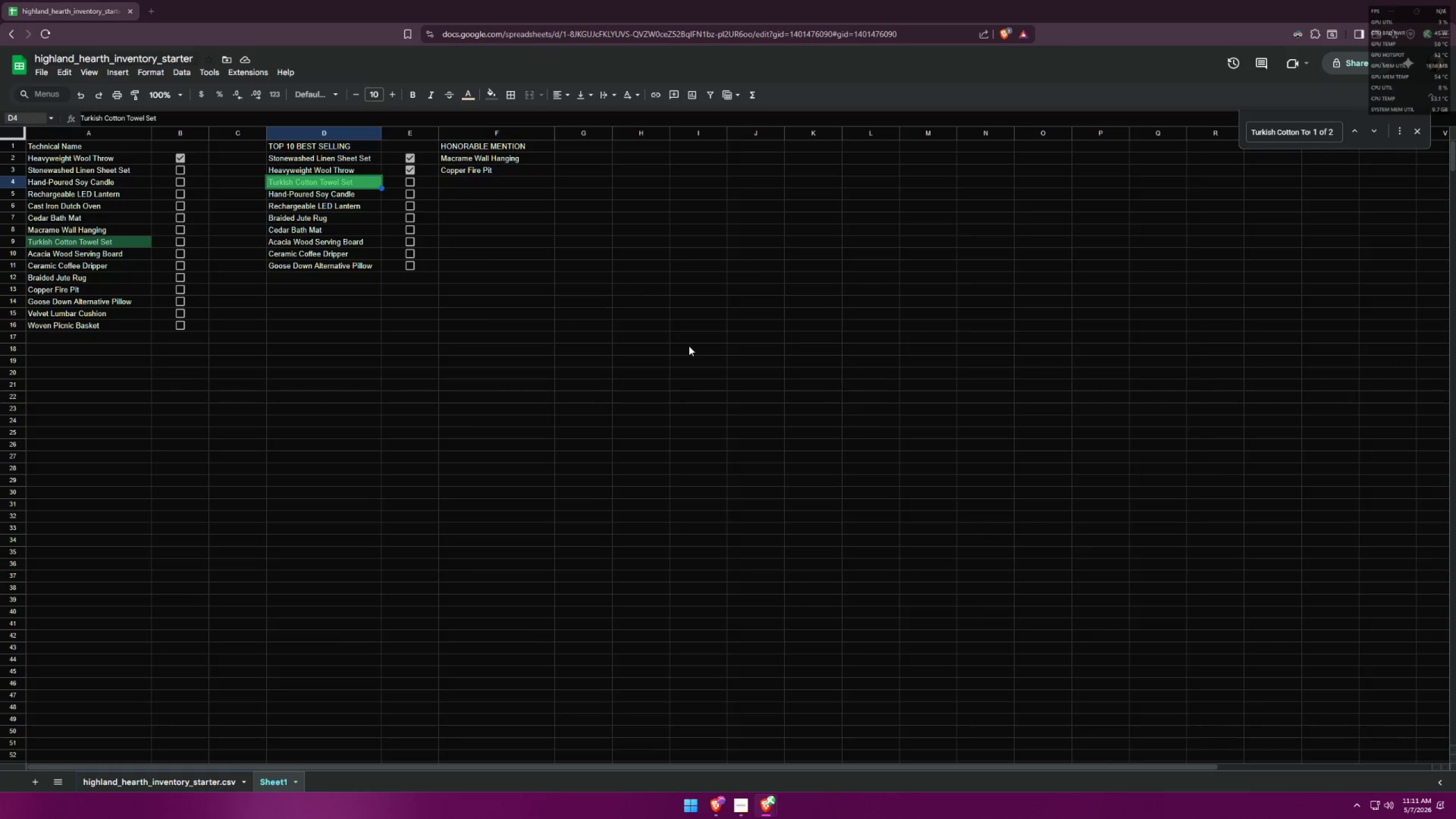 
key(Alt+Tab)
 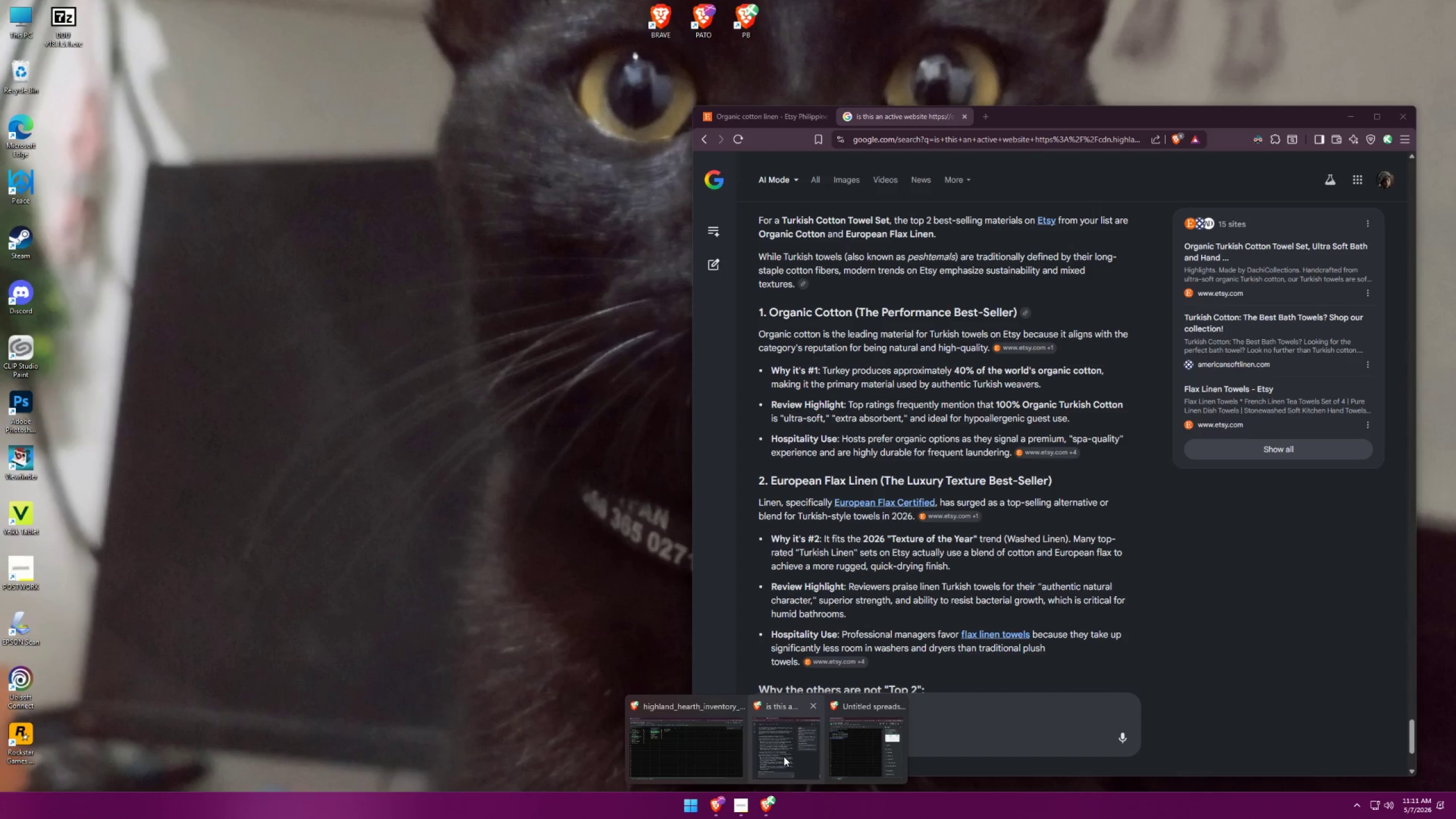 
wait(7.19)
 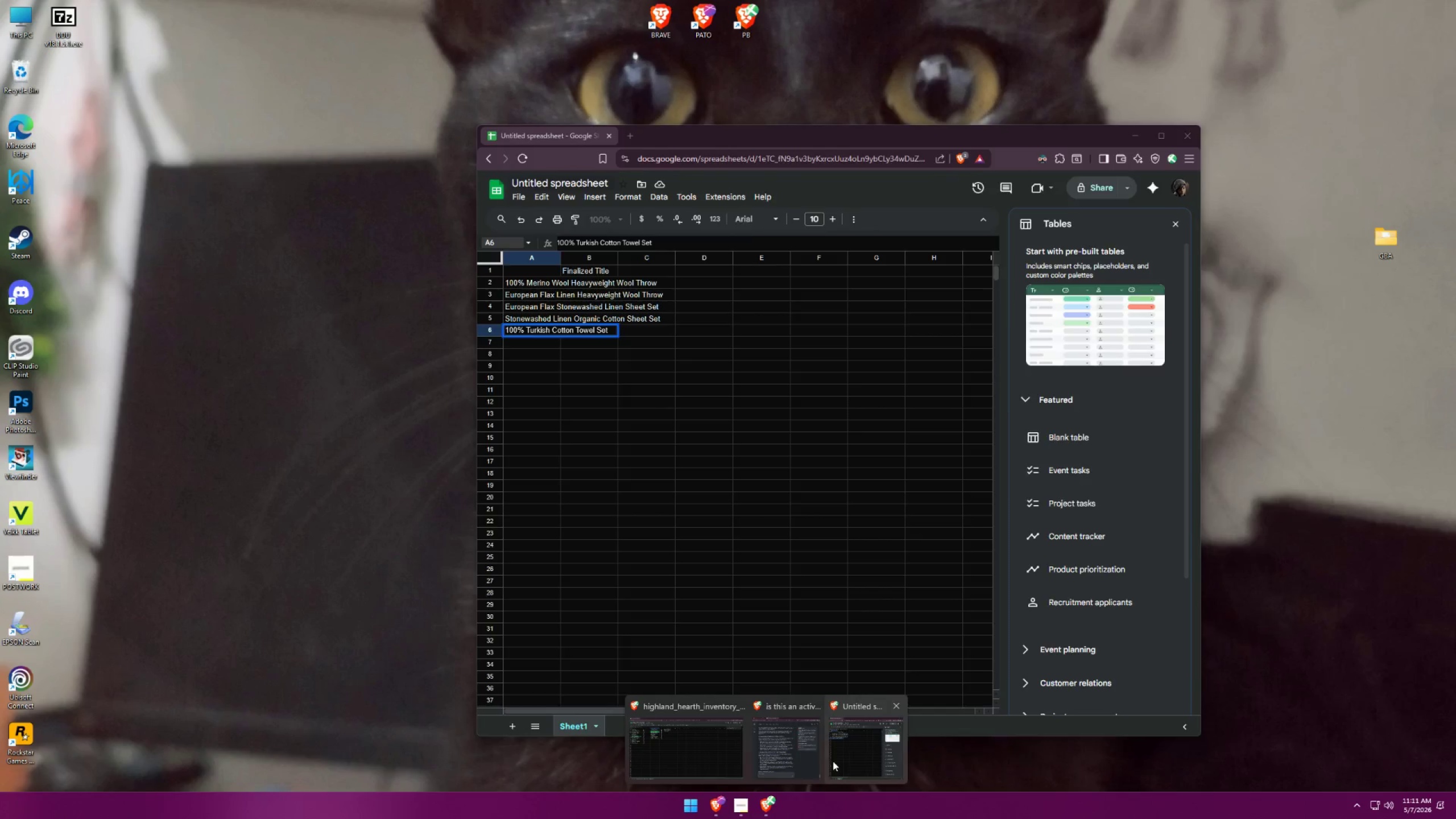 
left_click([784, 756])
 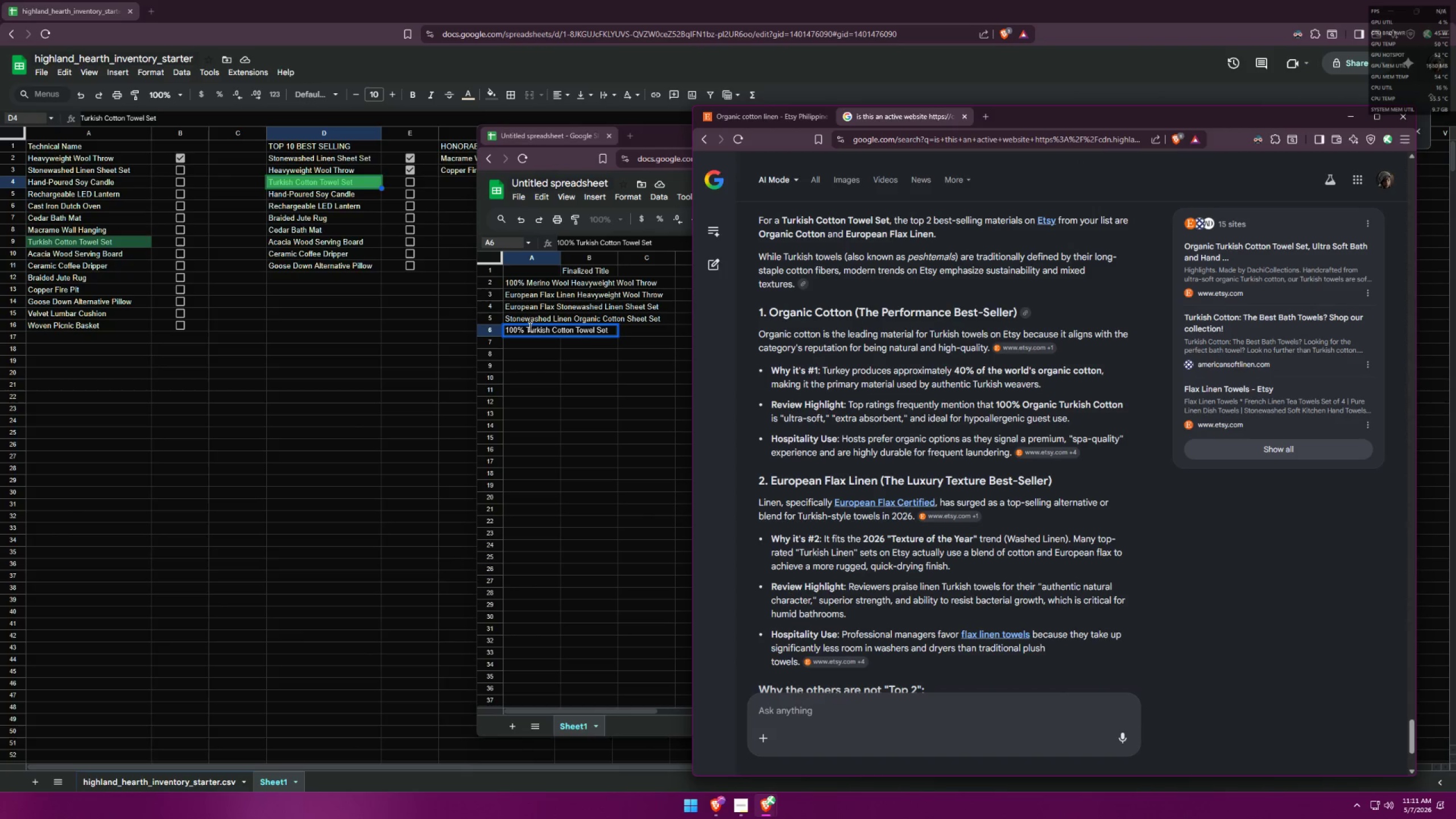 
scroll: coordinate [897, 481], scroll_direction: up, amount: 5.0
 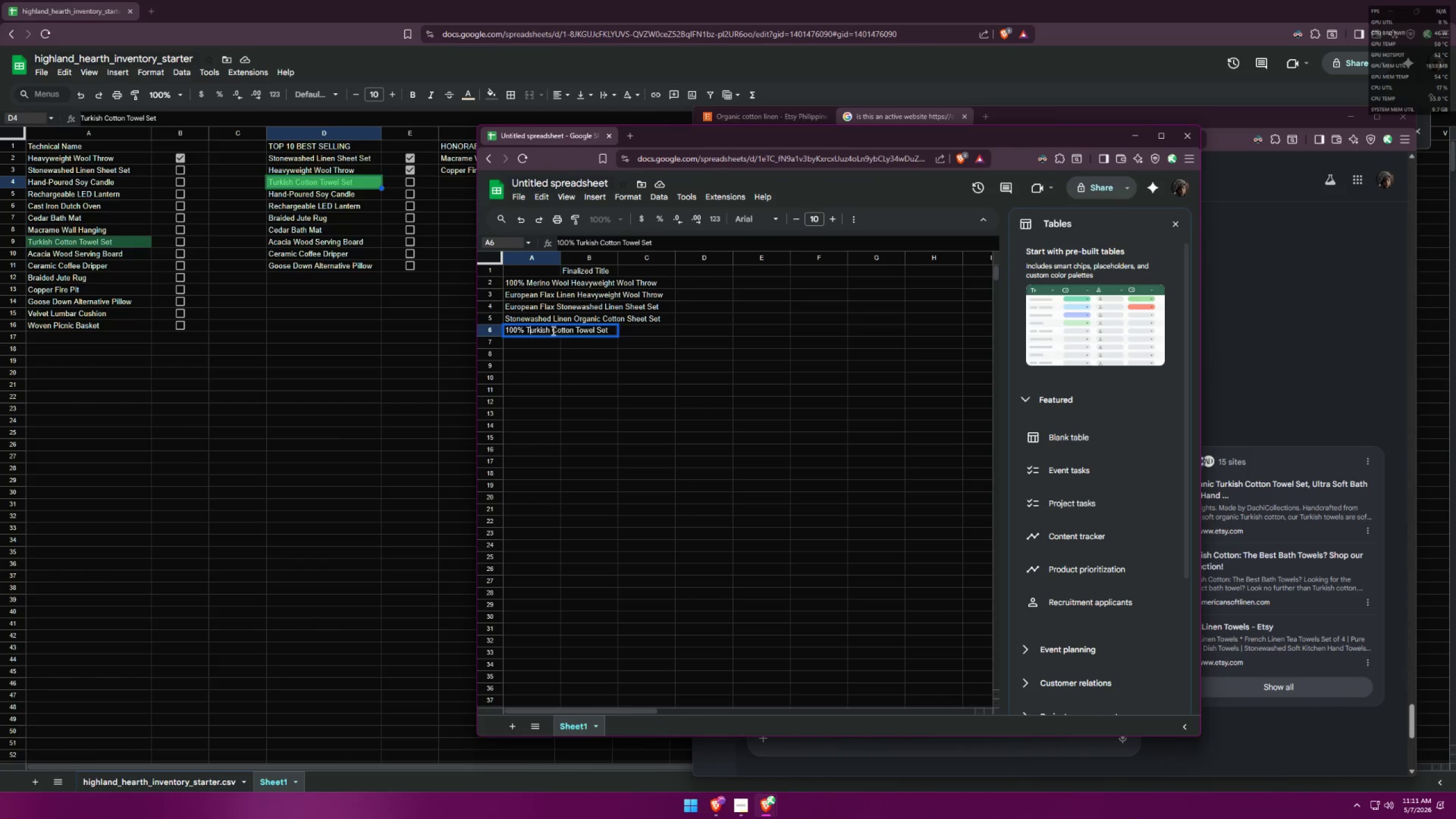 
key(ArrowLeft)
 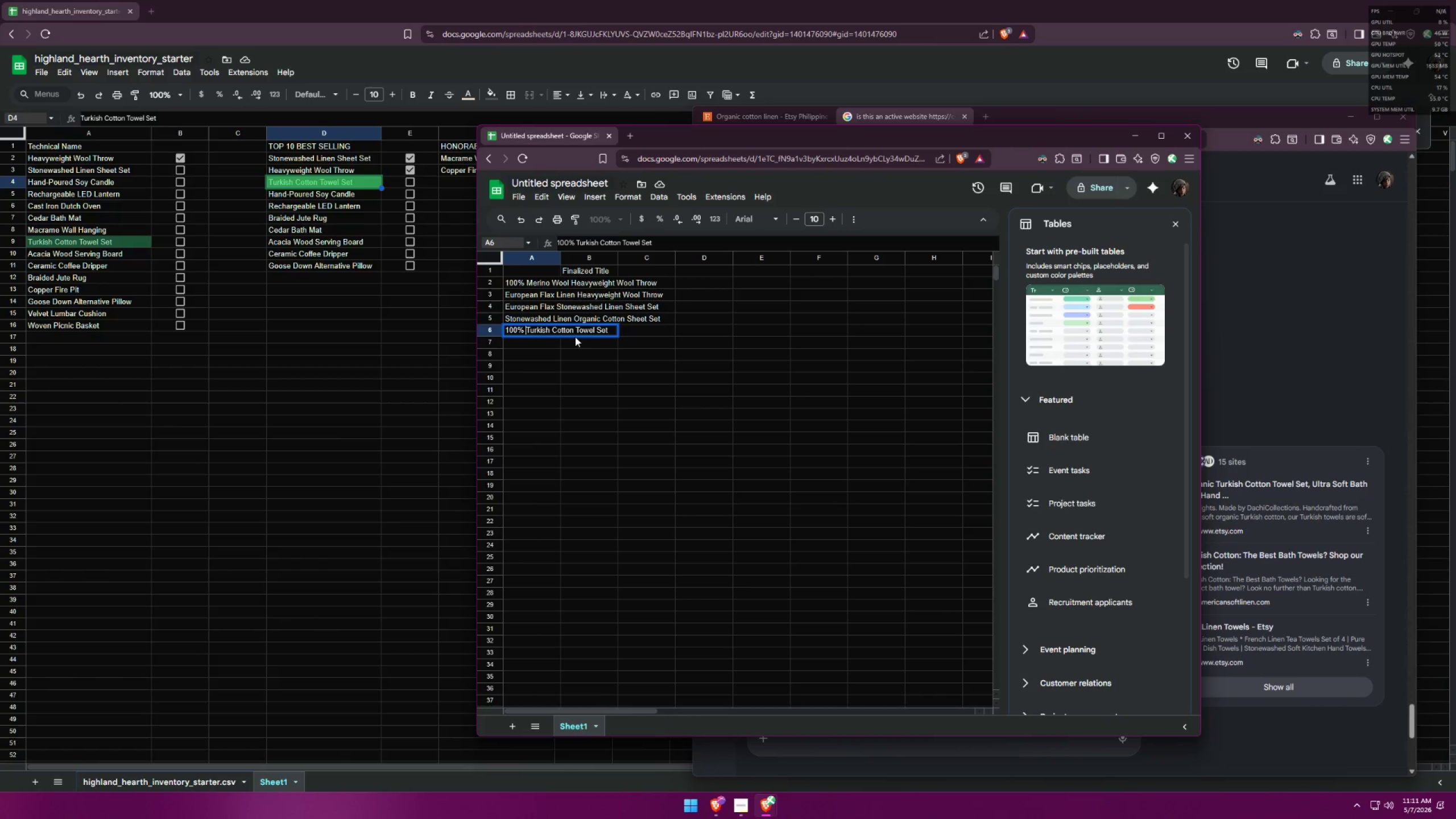 
type(Organic )
 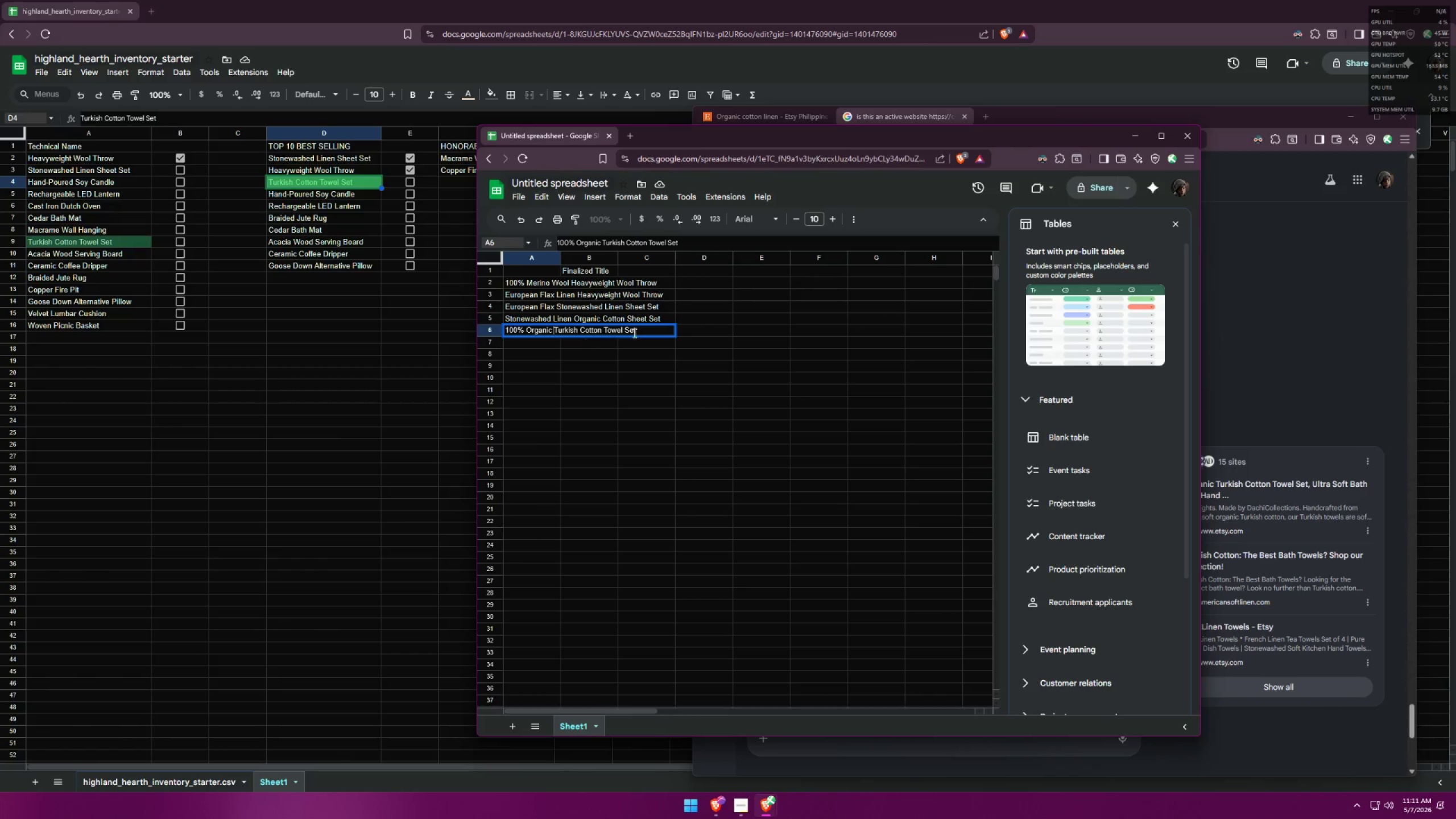 
left_click([639, 329])
 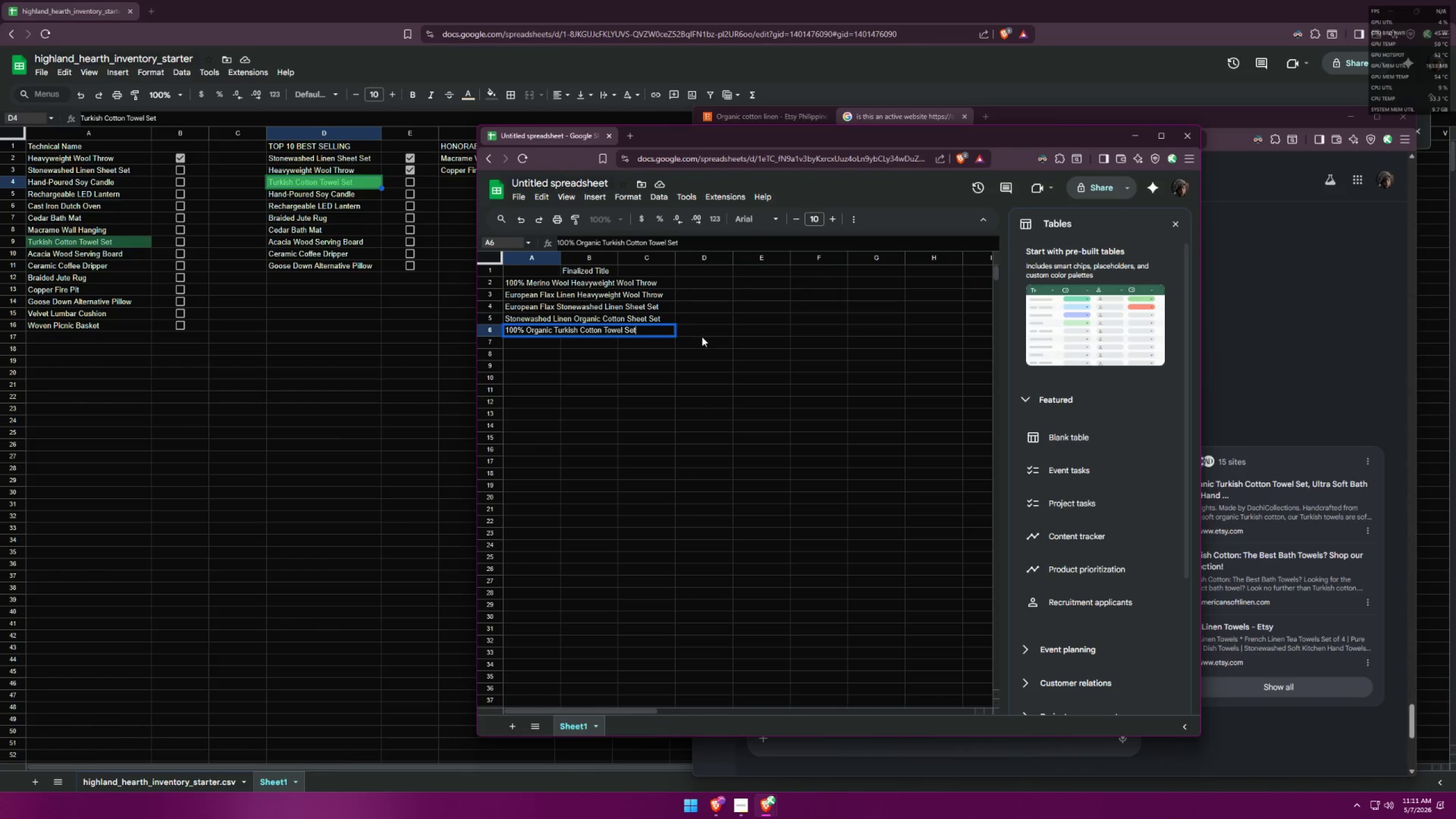 
key(Space)
 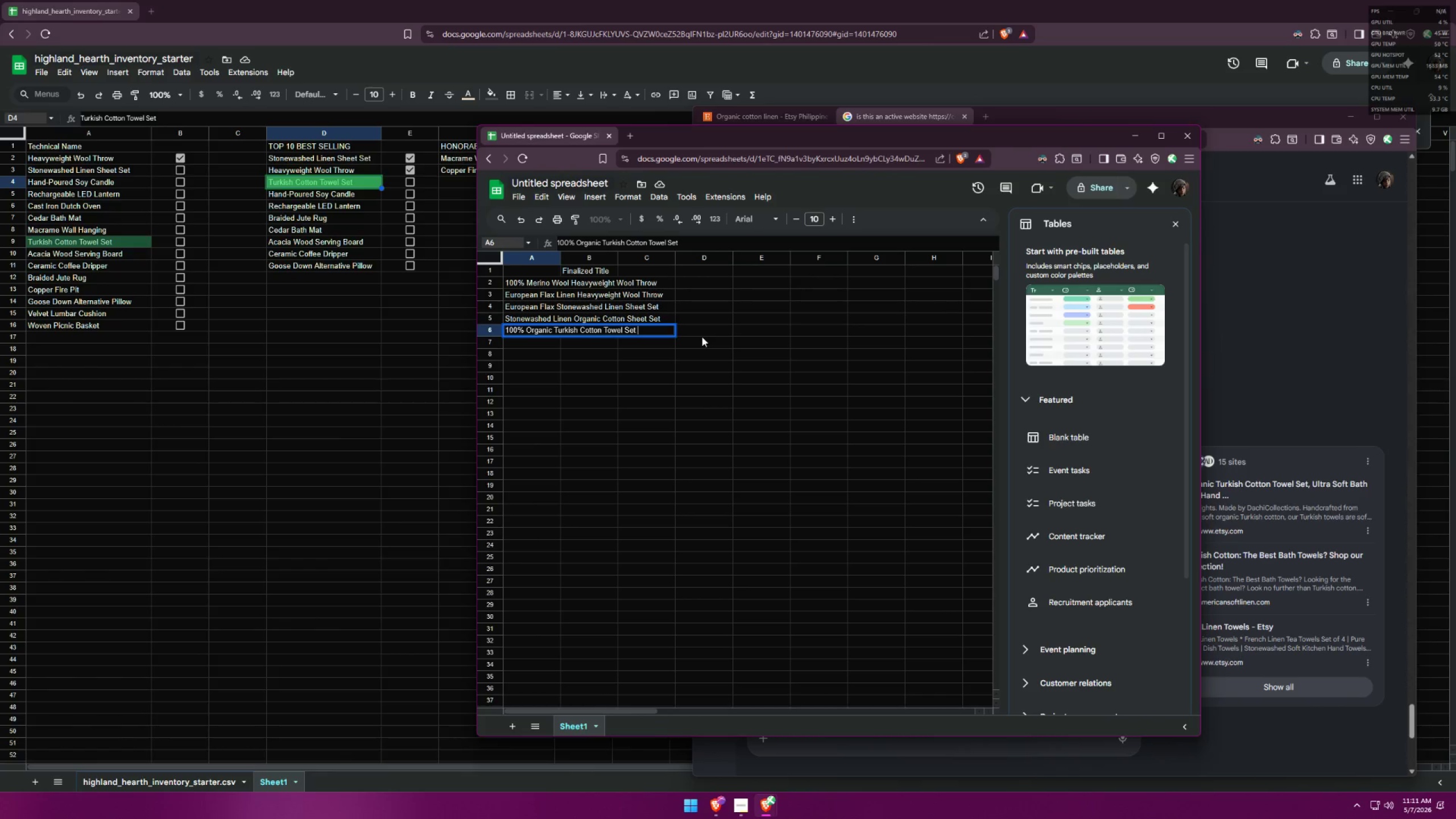 
key(Alt+AltLeft)
 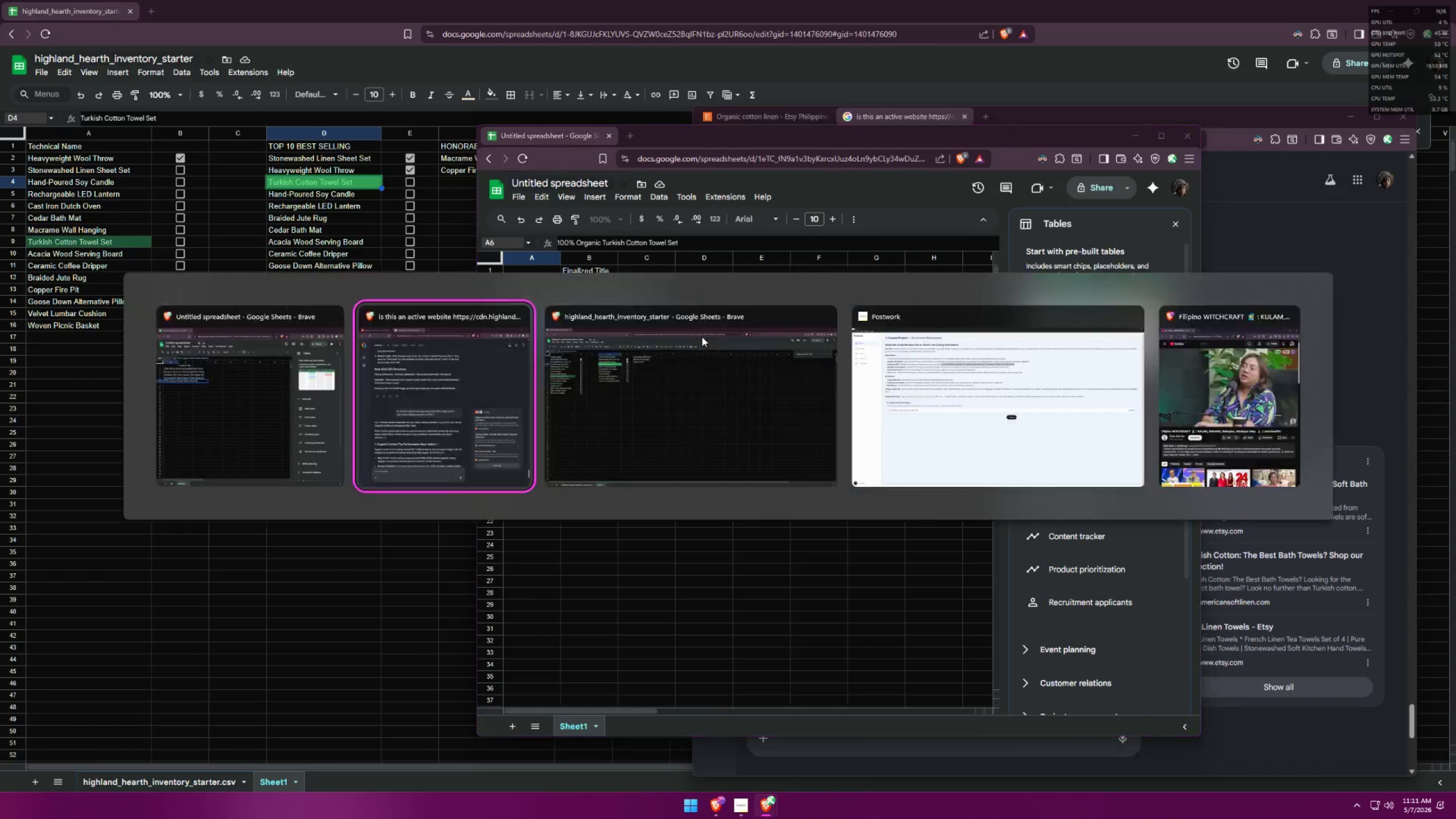 
key(Alt+Tab)
 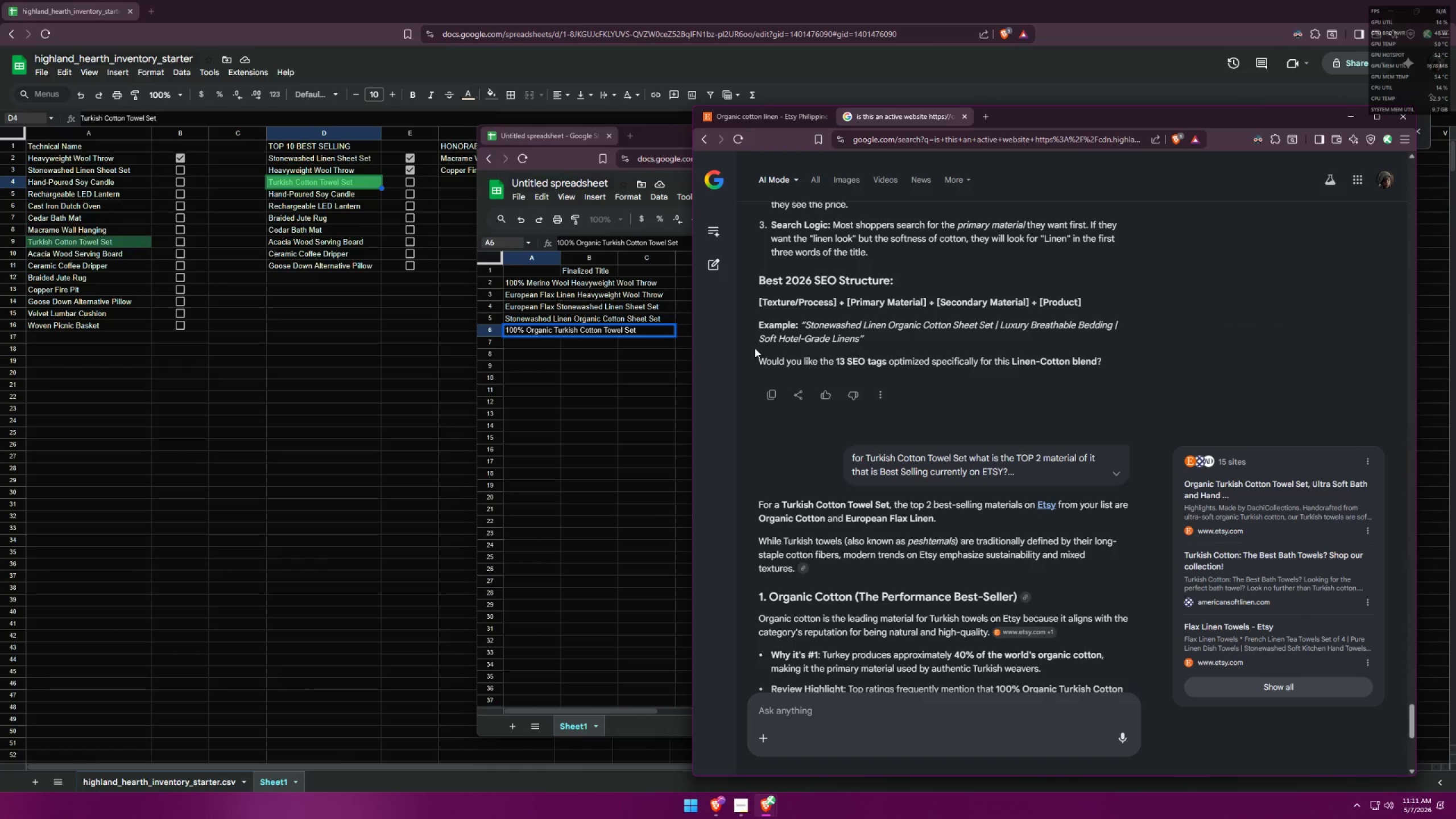 
scroll: coordinate [884, 377], scroll_direction: down, amount: 4.0
 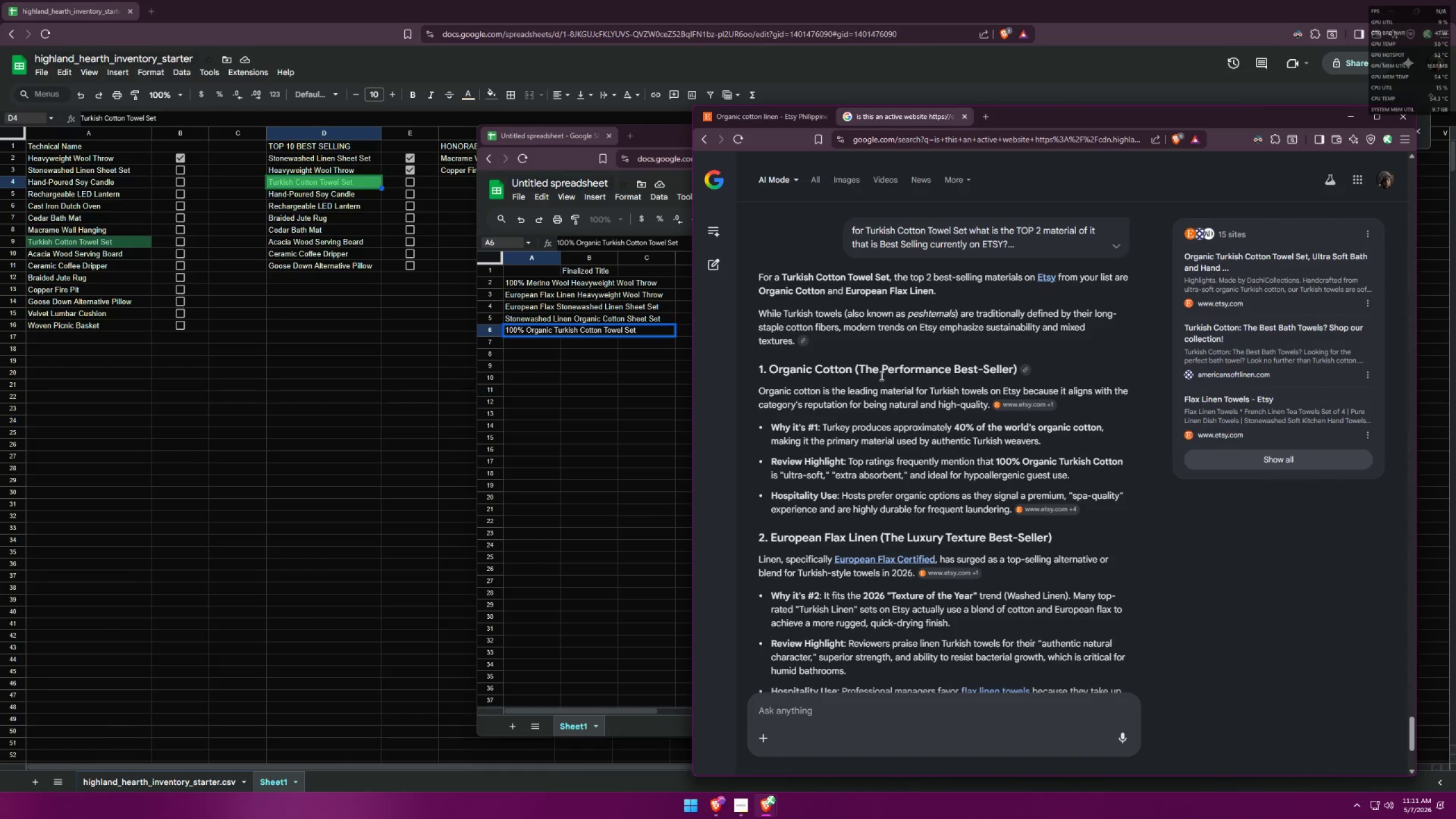 
key(Alt+AltLeft)
 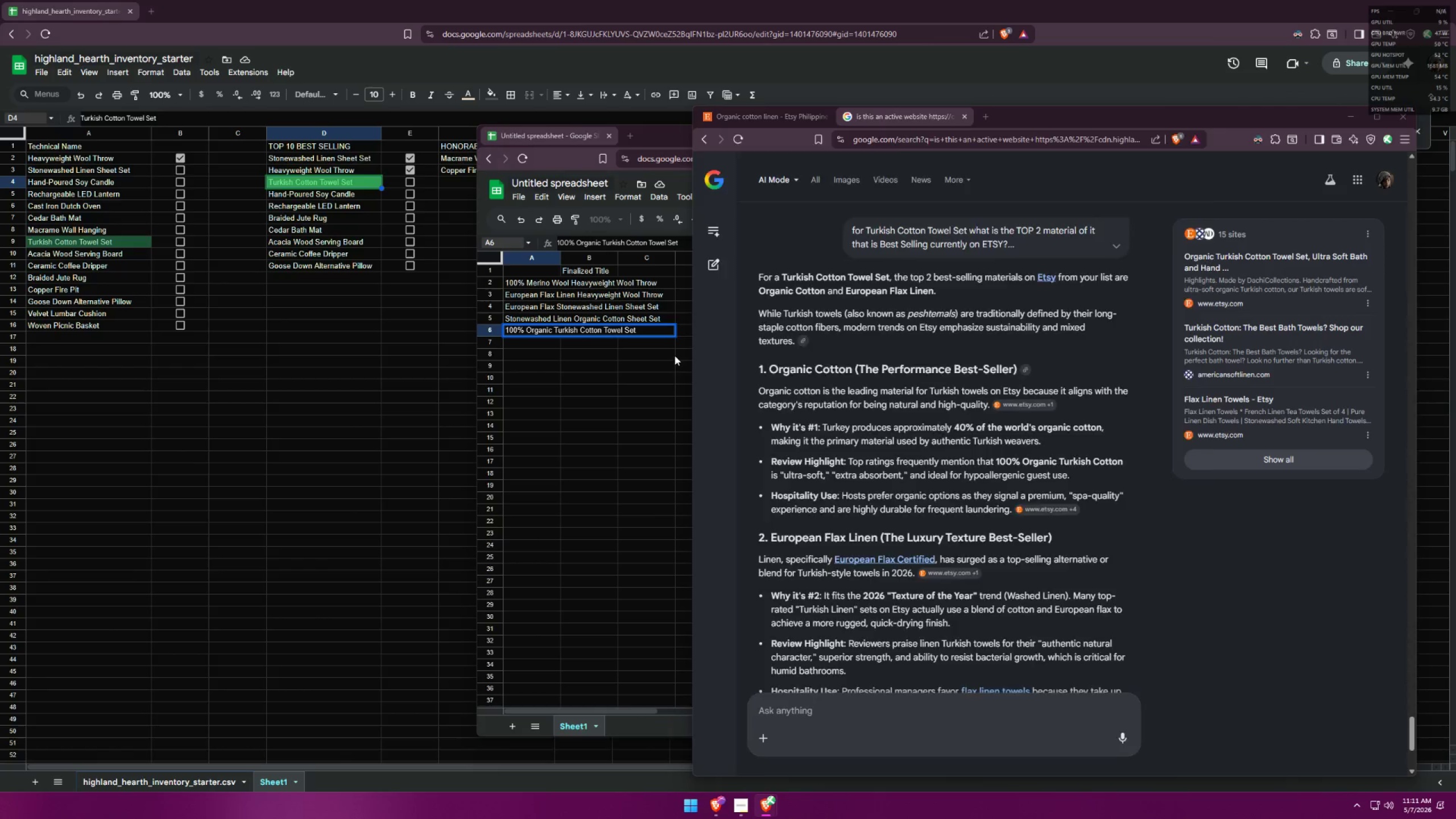 
key(Tab)
type(Ultra Sofr )
key(Backspace)
key(Backspace)
type(t & Extra An)
 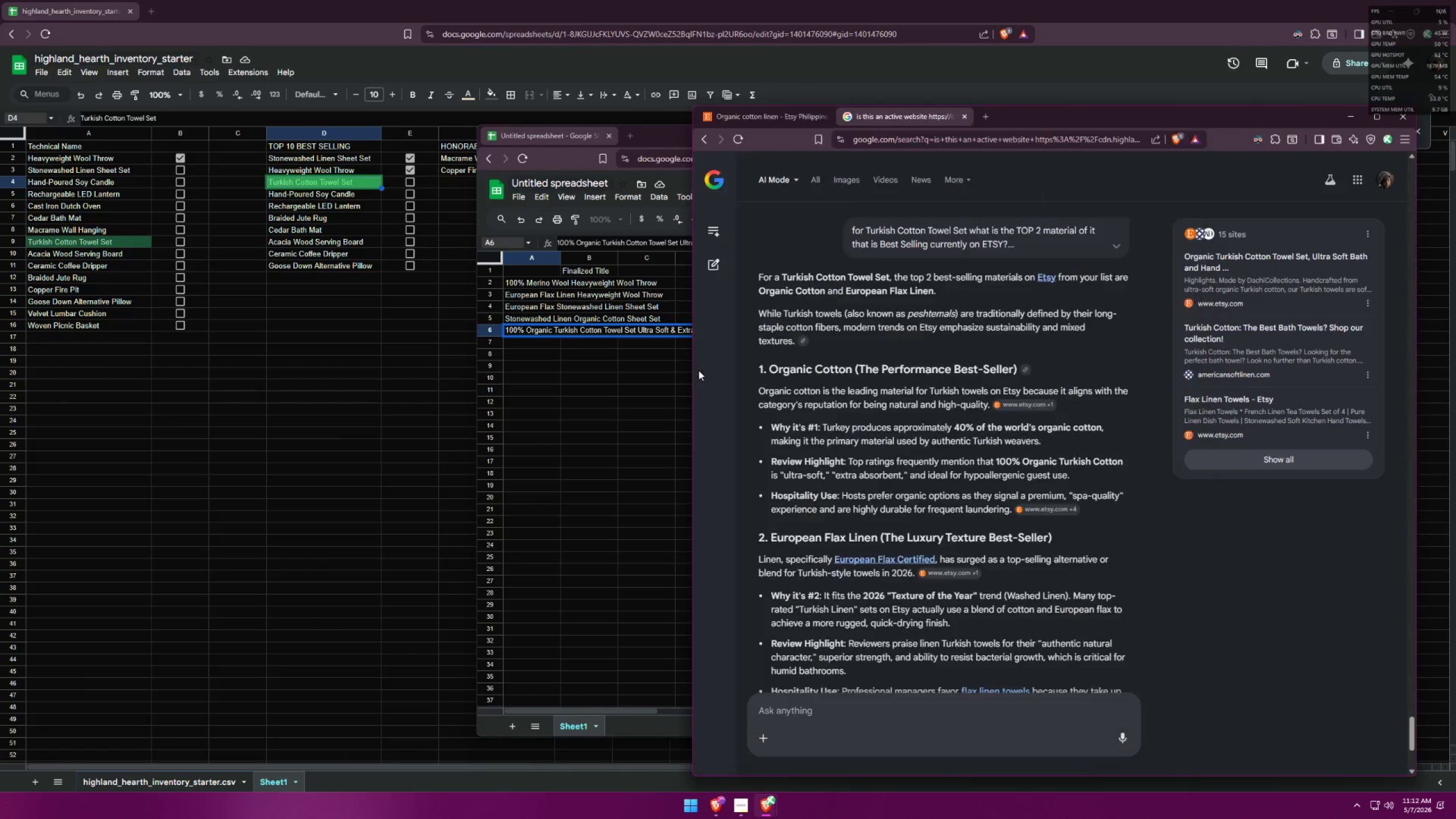 
 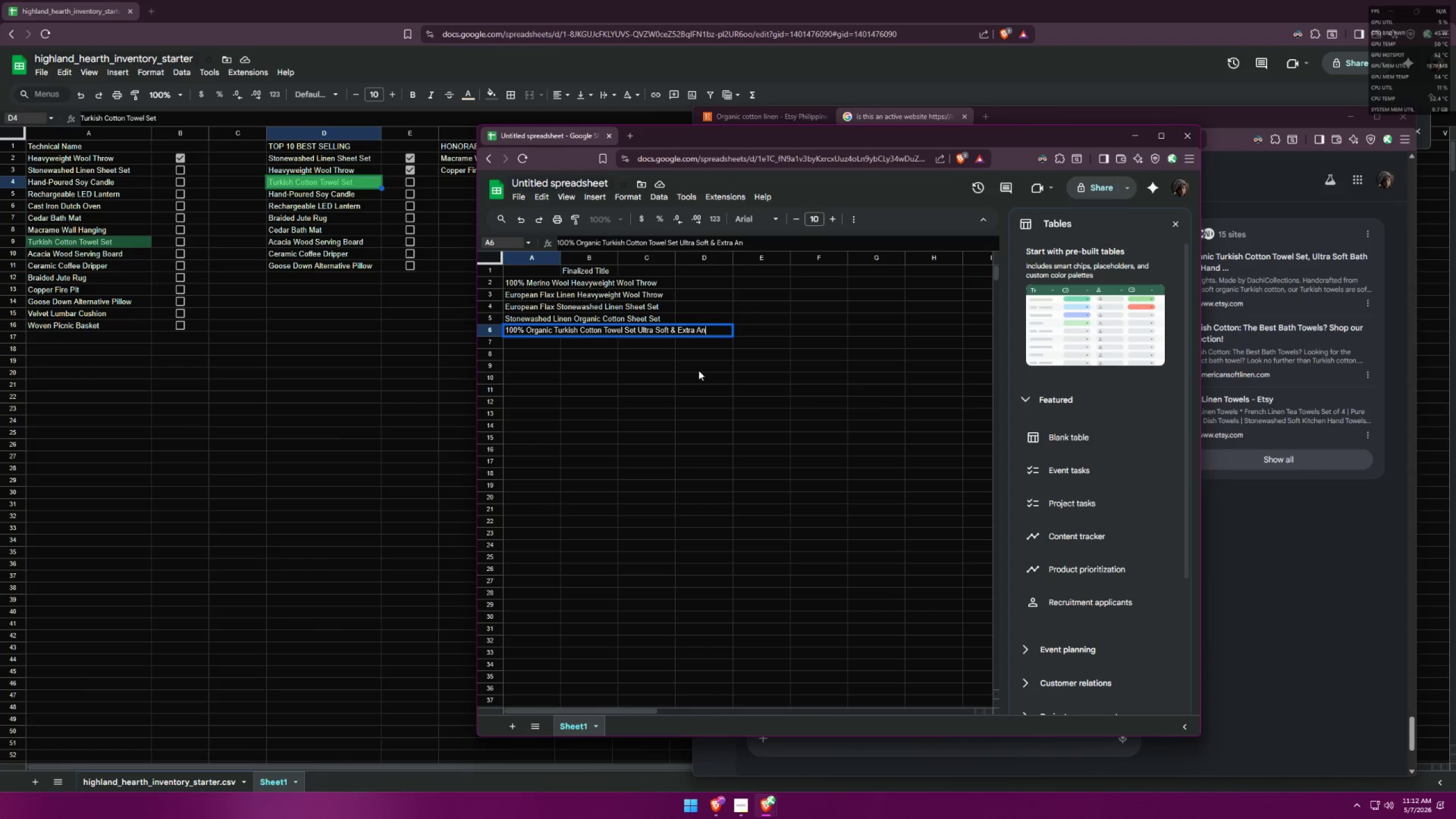 
key(Alt+AltLeft)
 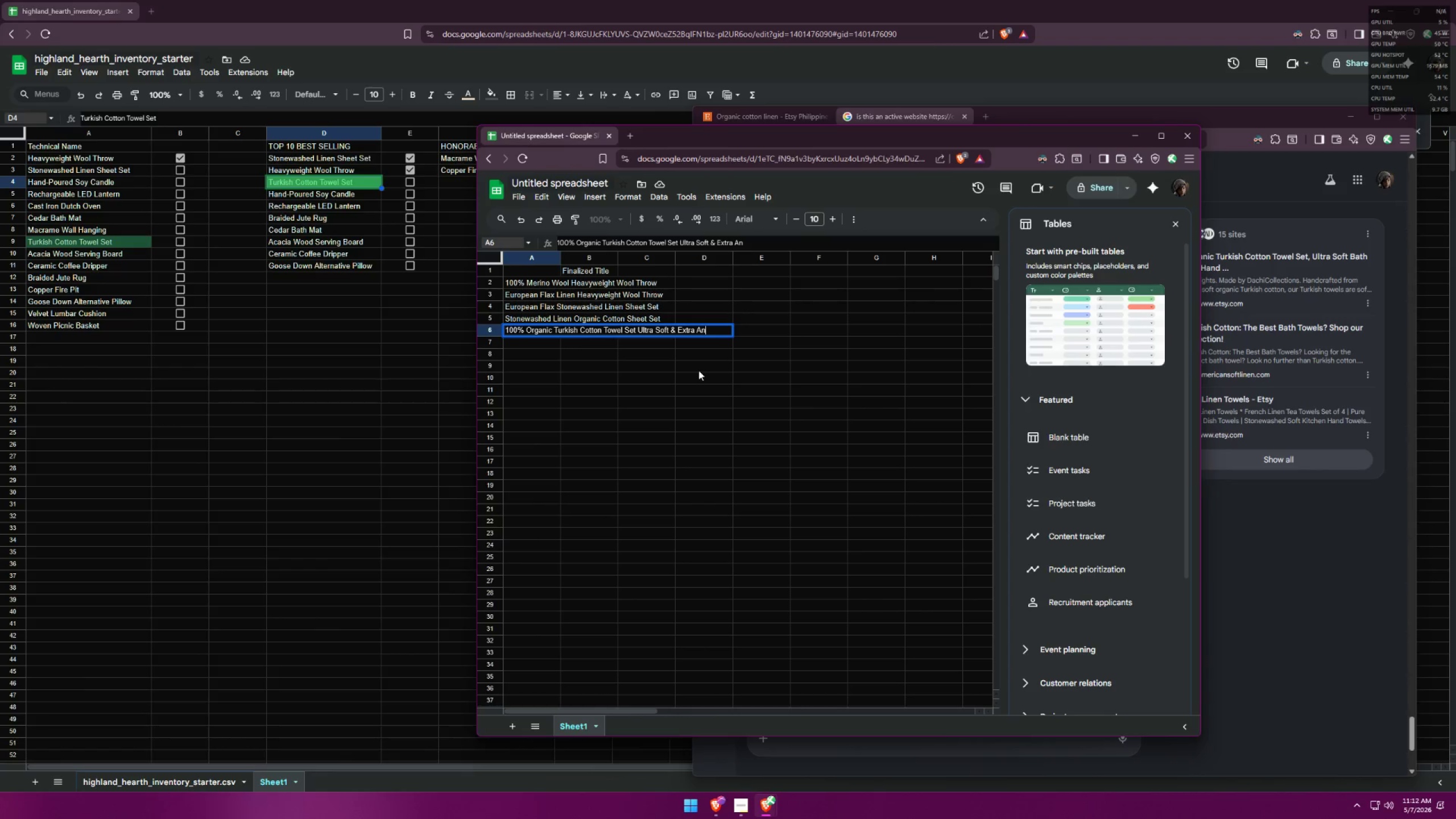 
key(Alt+Tab)
 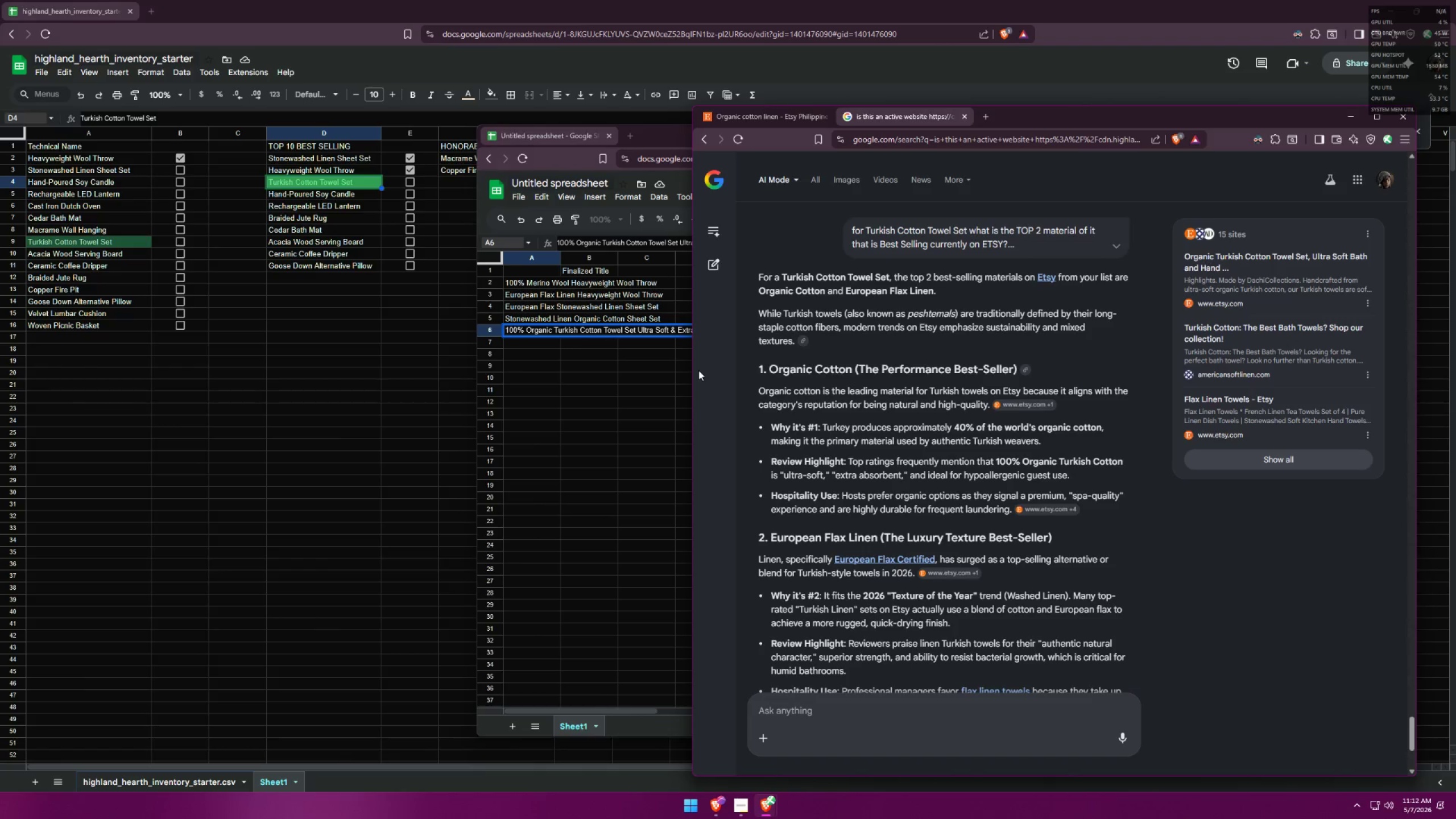 
key(Alt+AltLeft)
 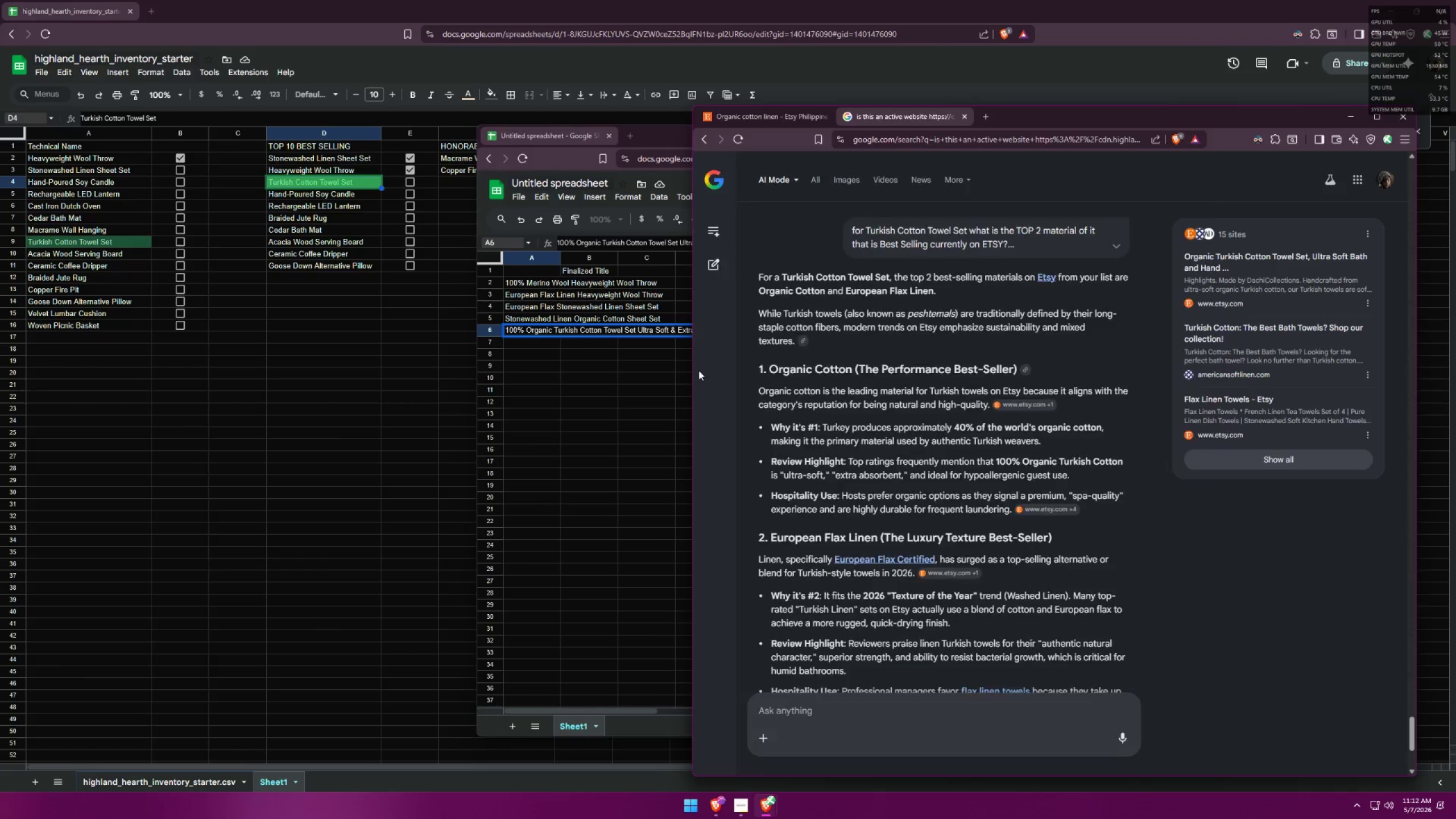 
key(Tab)
key(Backspace)
type(ns)
key(Backspace)
key(Backspace)
type(bsore)
key(Backspace)
type(bent)
 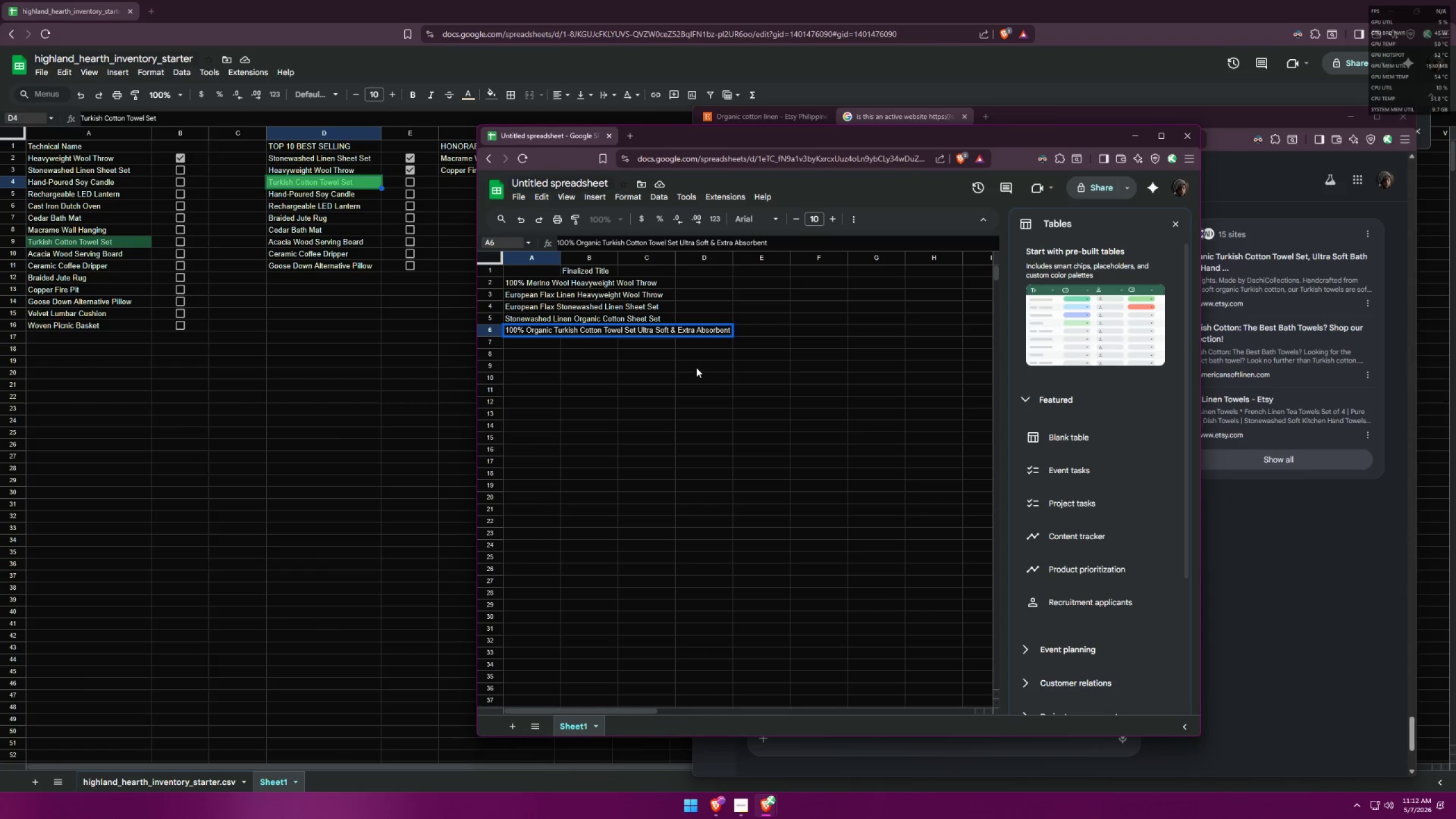 
left_click([675, 369])
 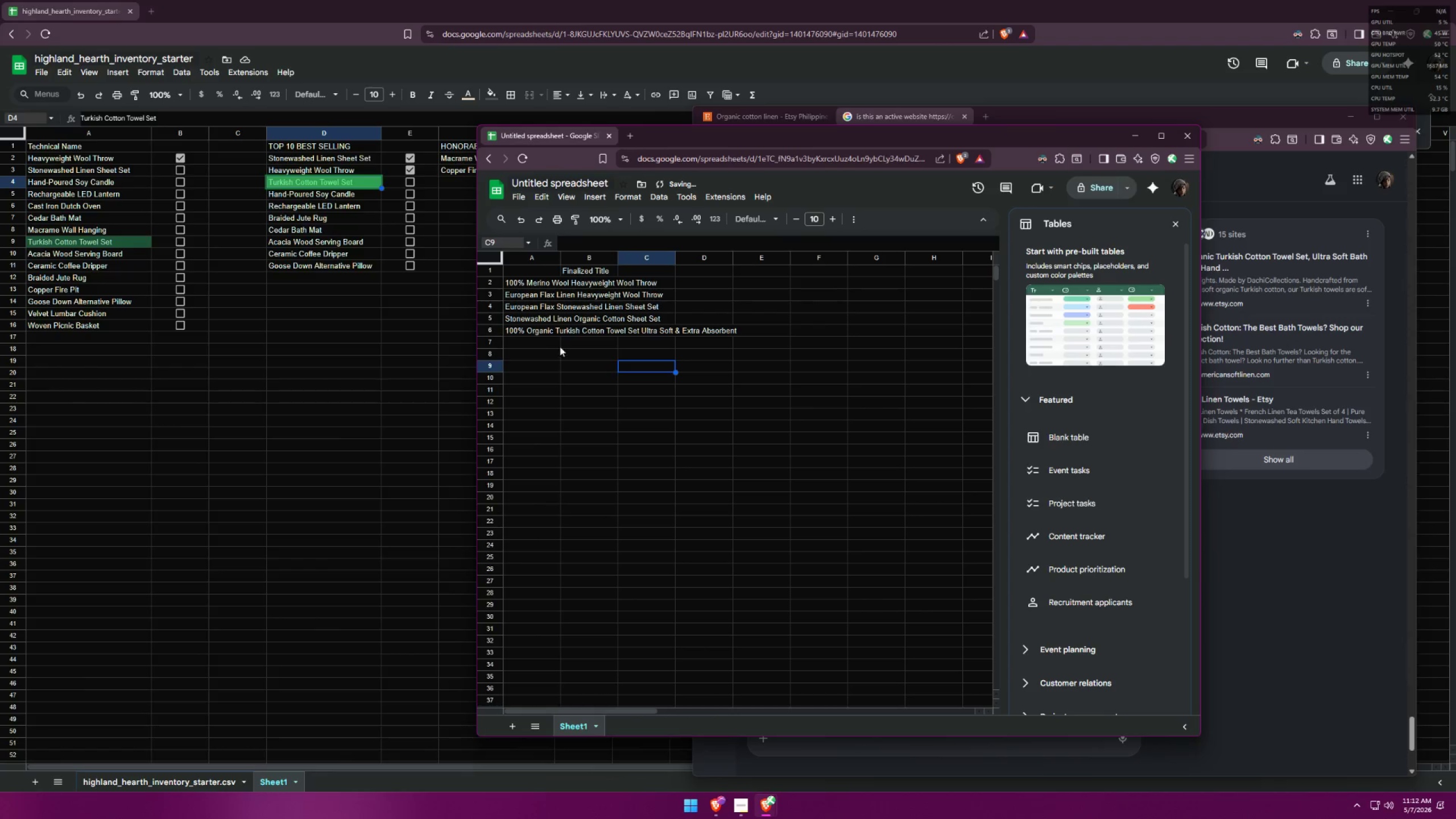 
left_click([528, 331])
 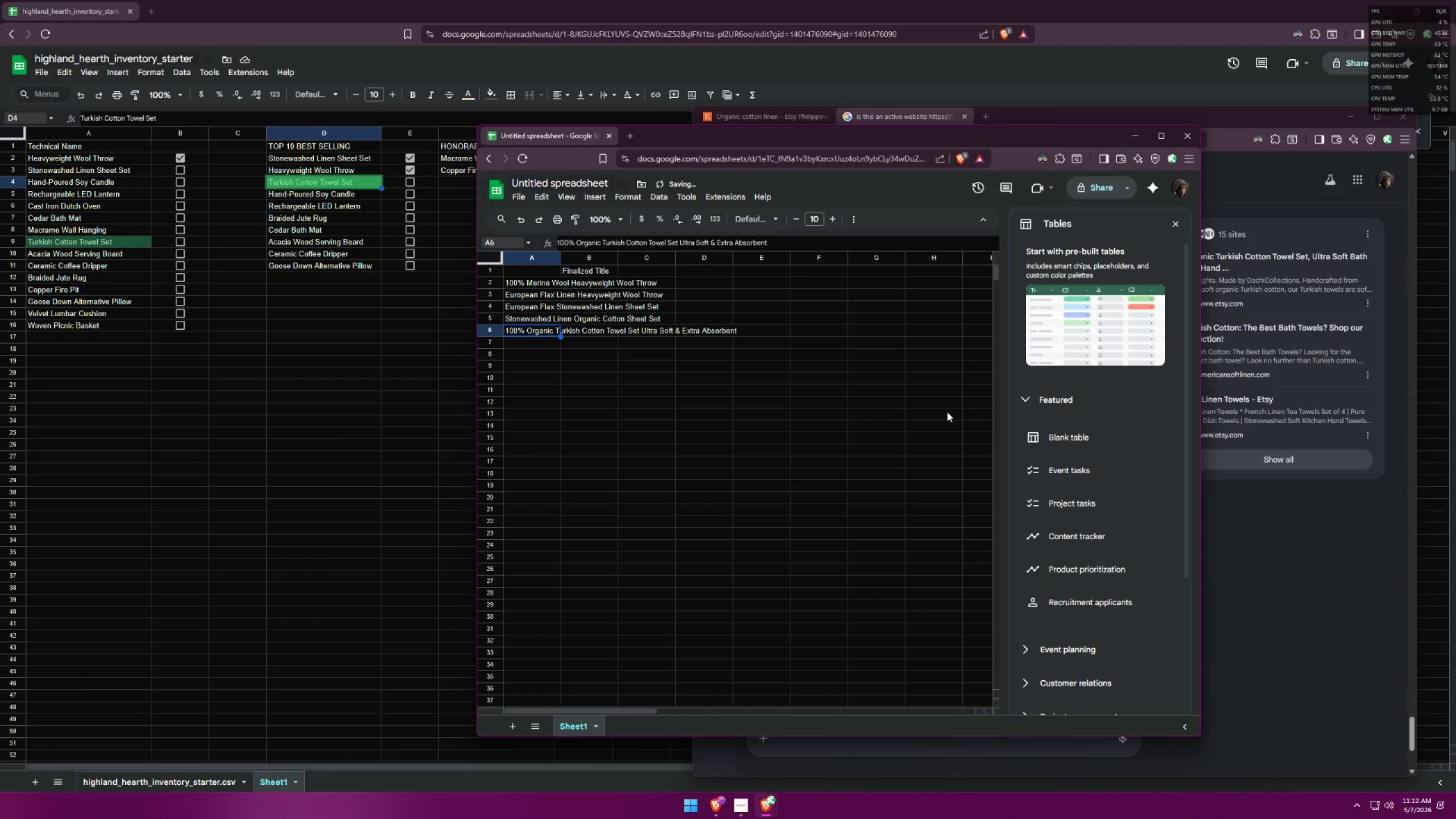 
key(Alt+AltLeft)
 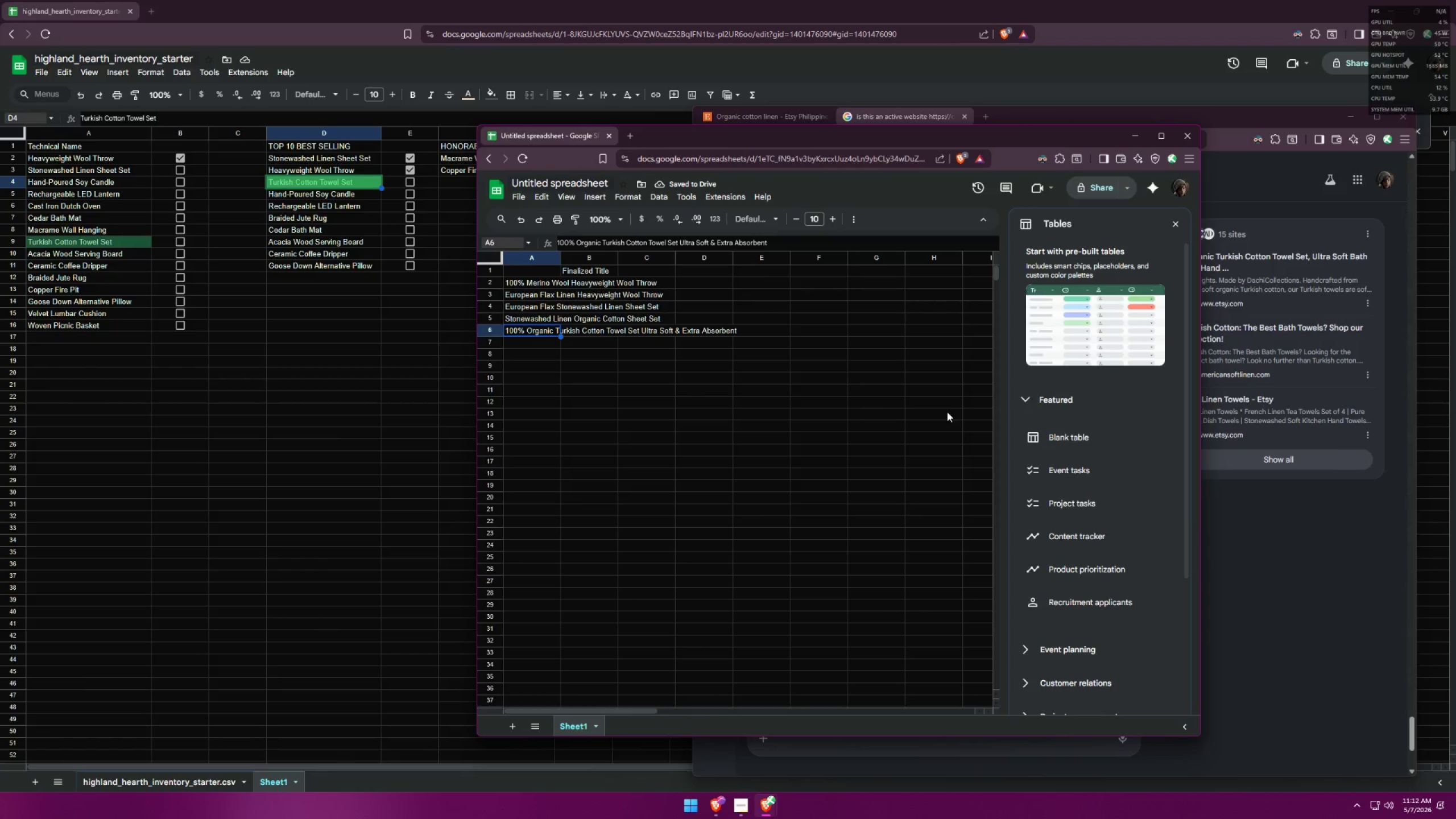 
key(Alt+Tab)
 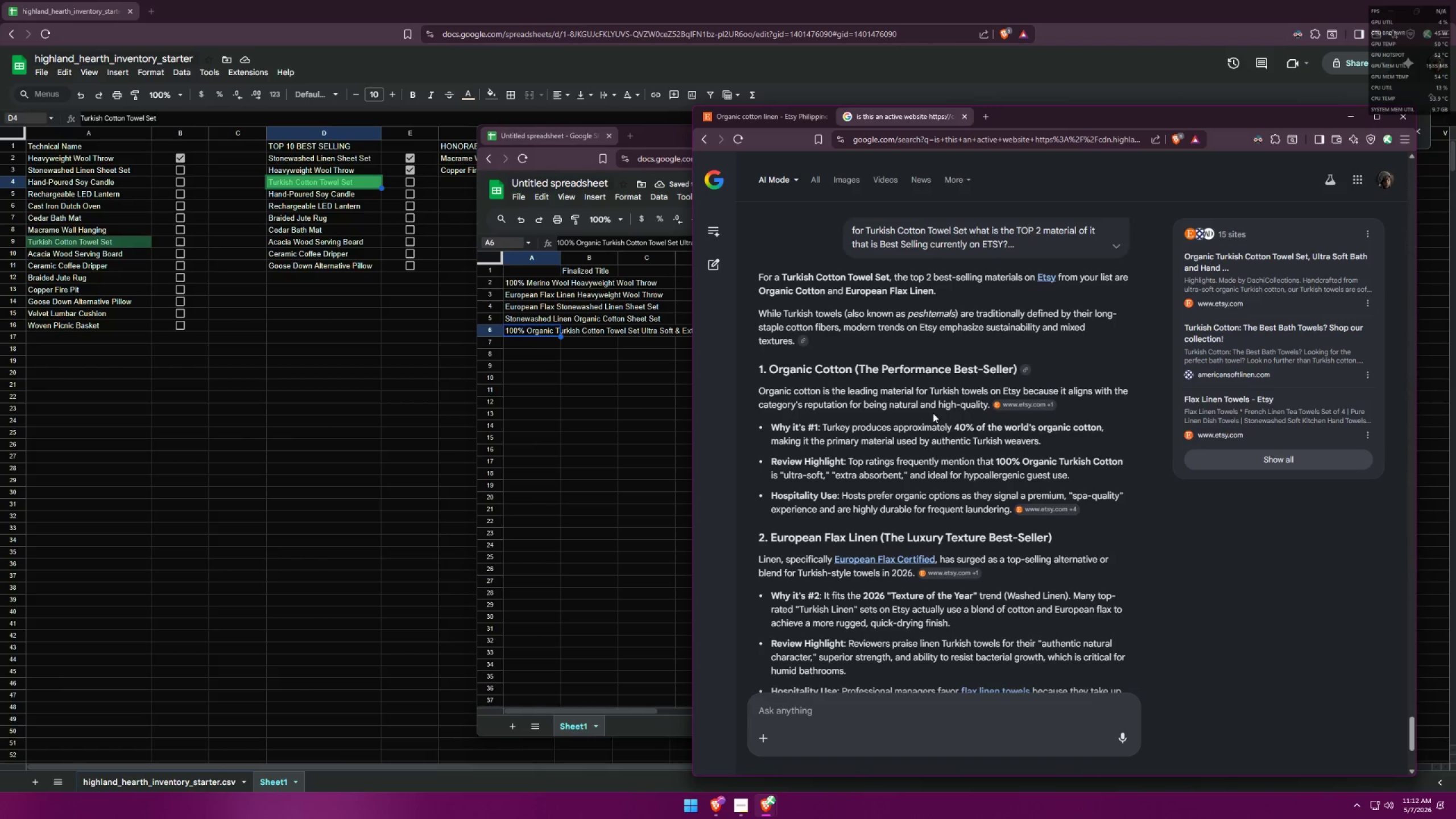 
scroll: coordinate [940, 416], scroll_direction: down, amount: 4.0
 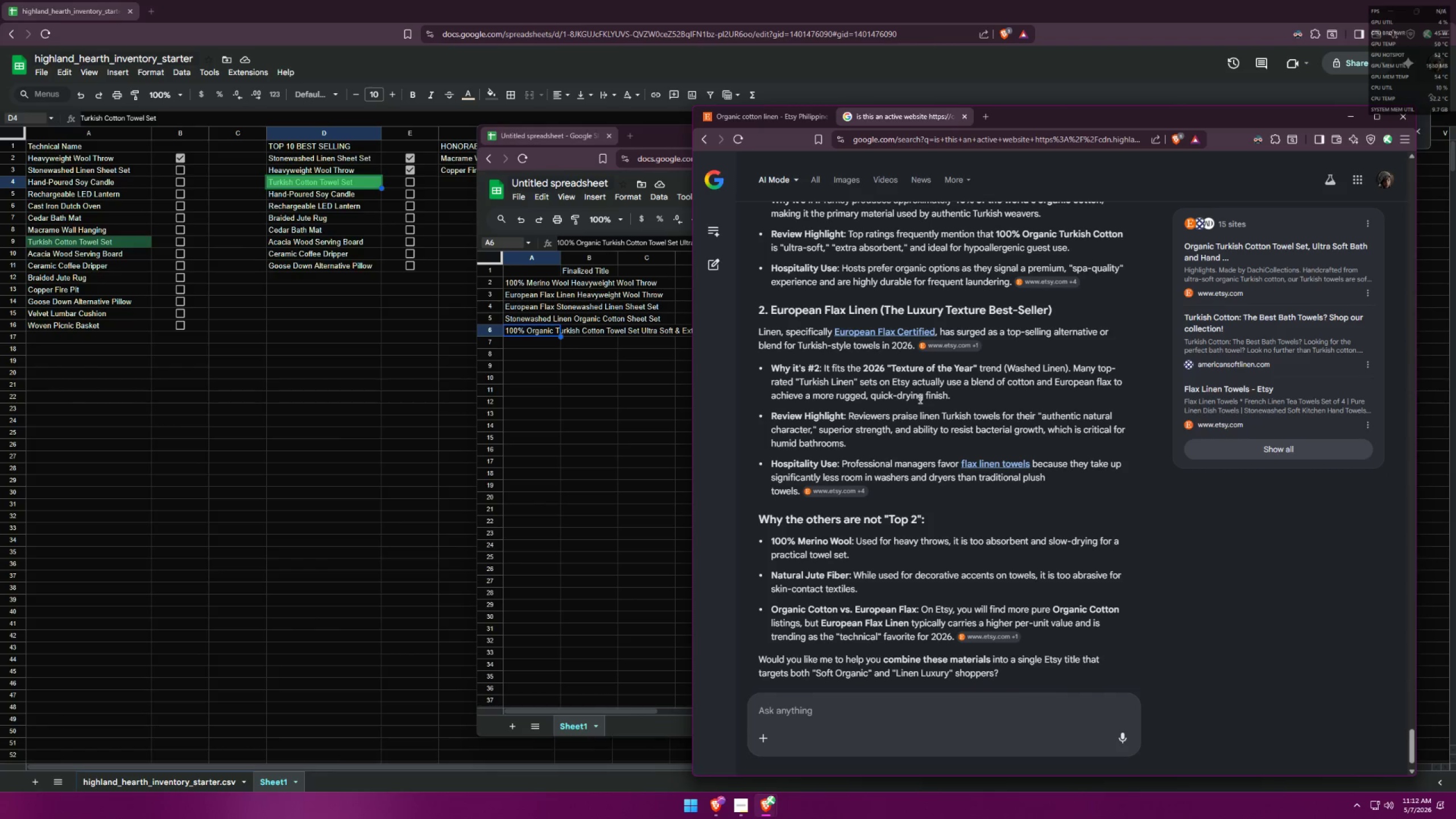 
wait(6.28)
 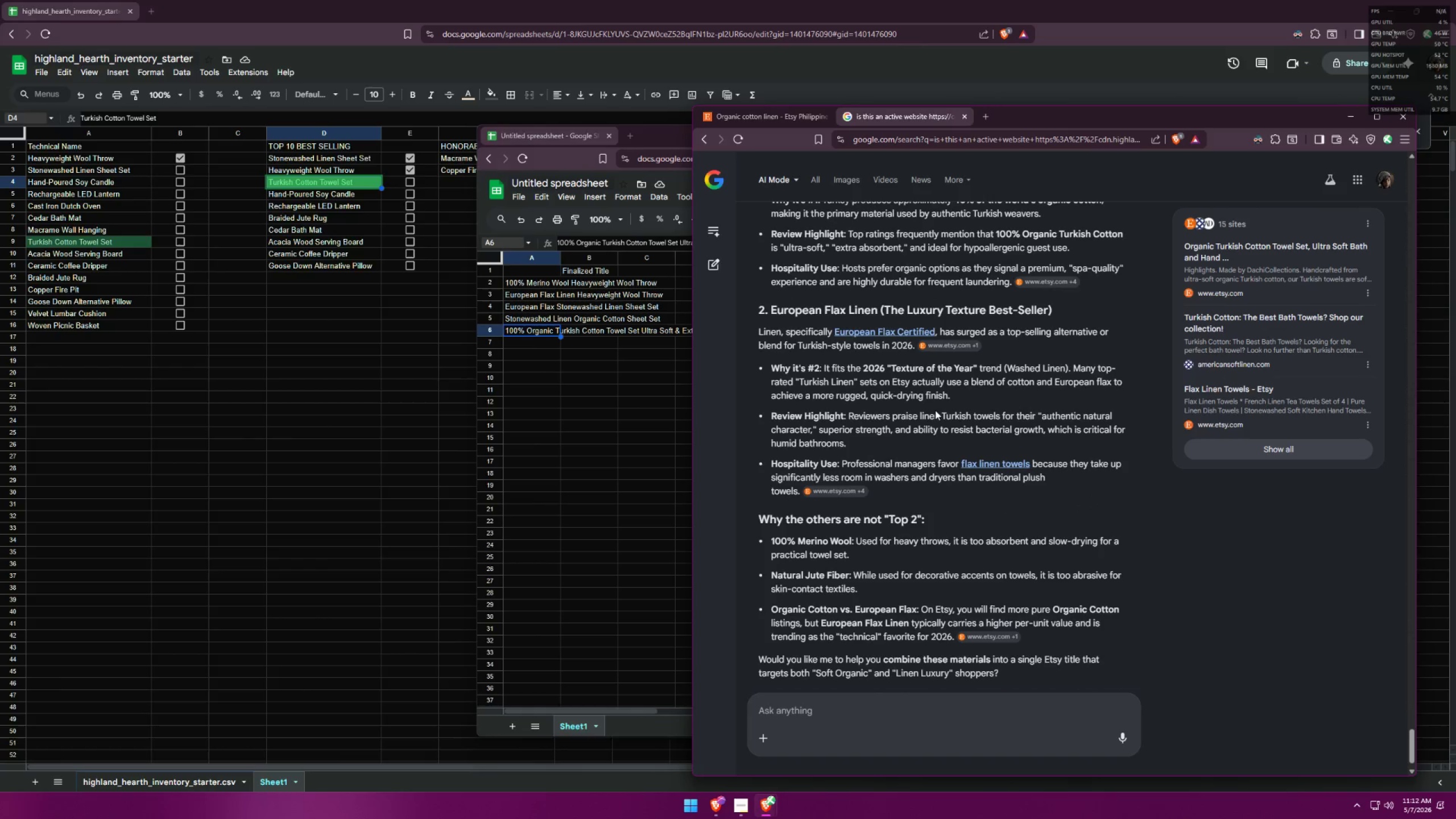 
left_click([203, 782])
 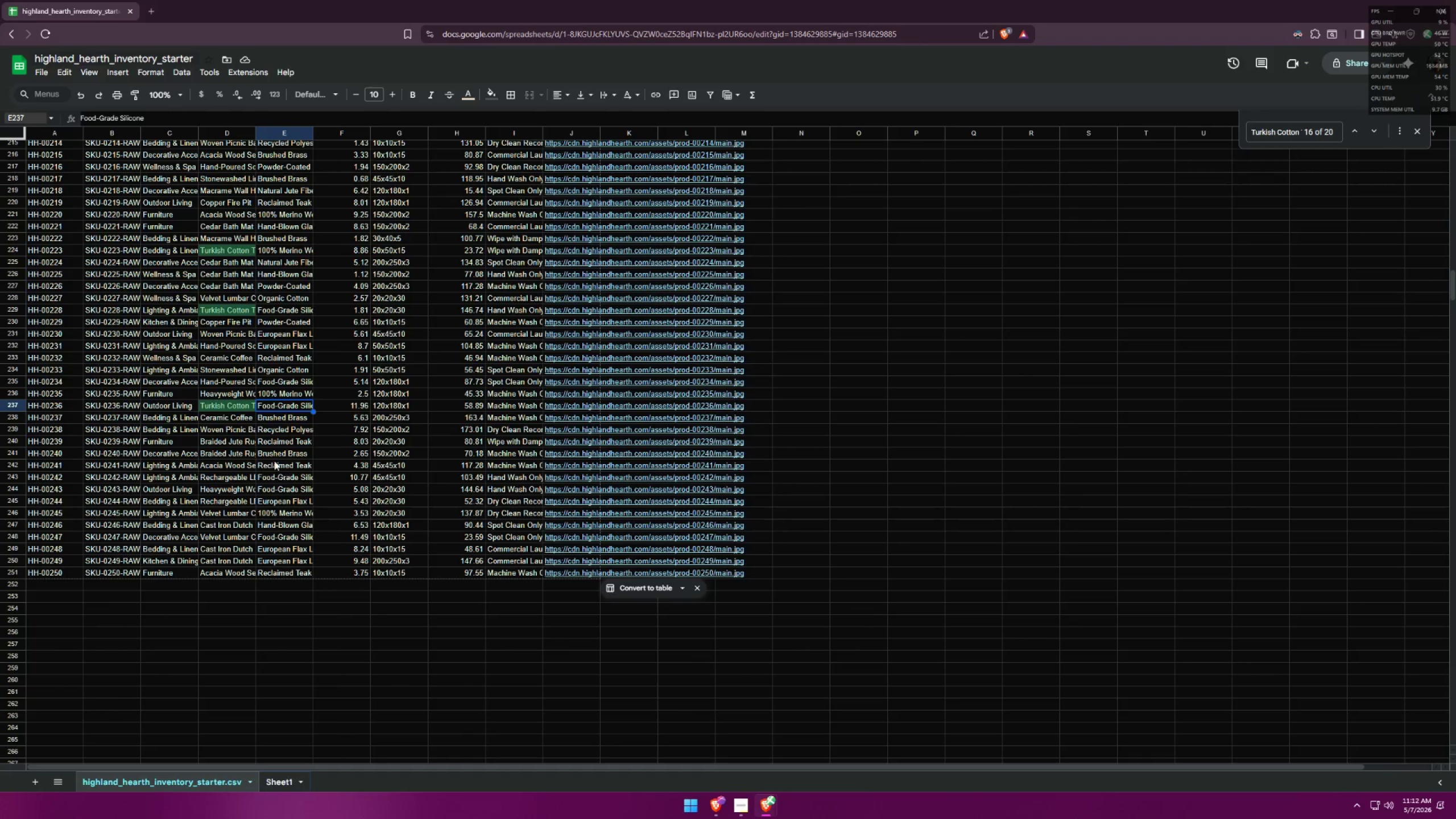 
key(Alt+AltLeft)
 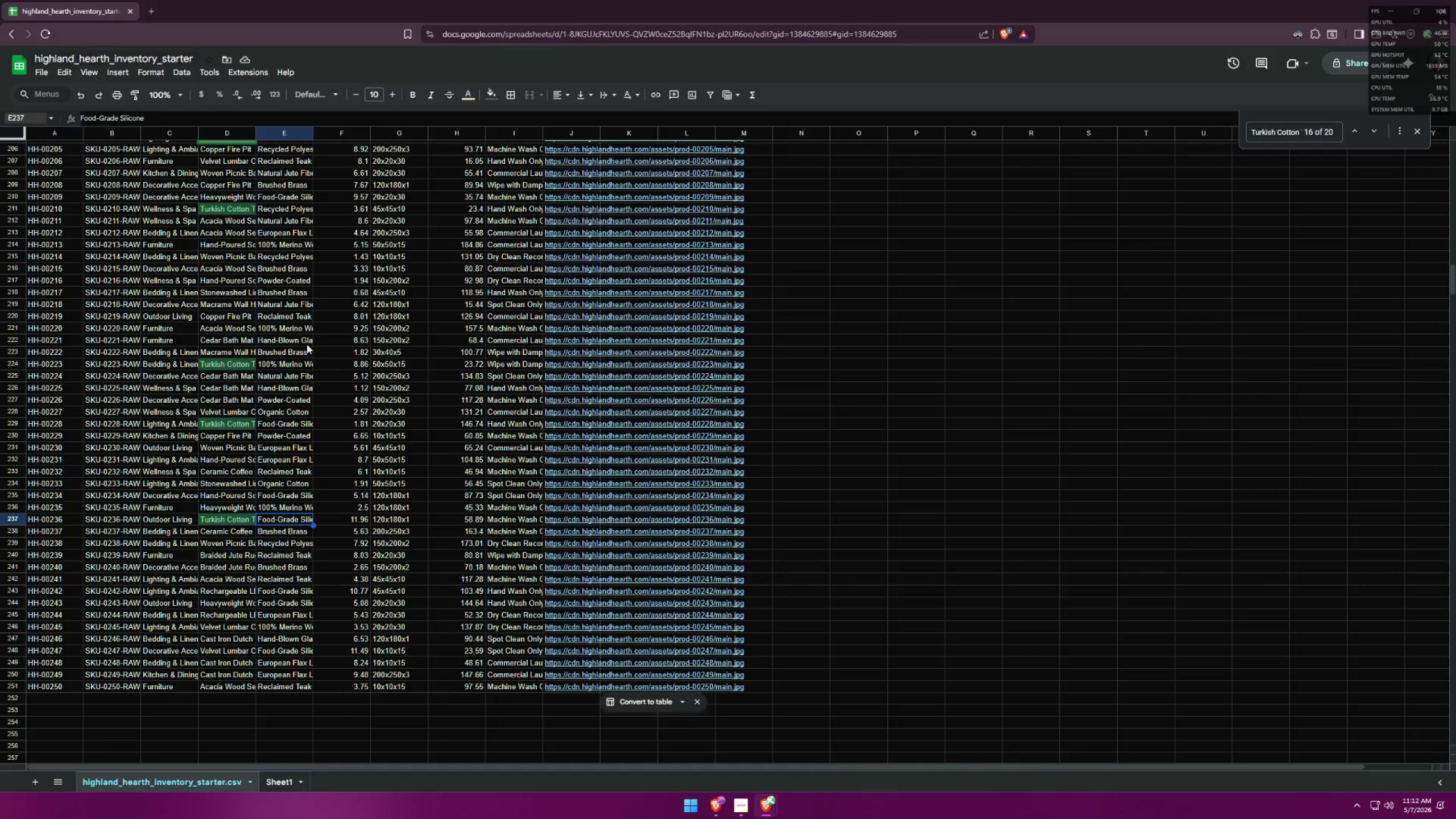 
scroll: coordinate [283, 350], scroll_direction: up, amount: 2.0
 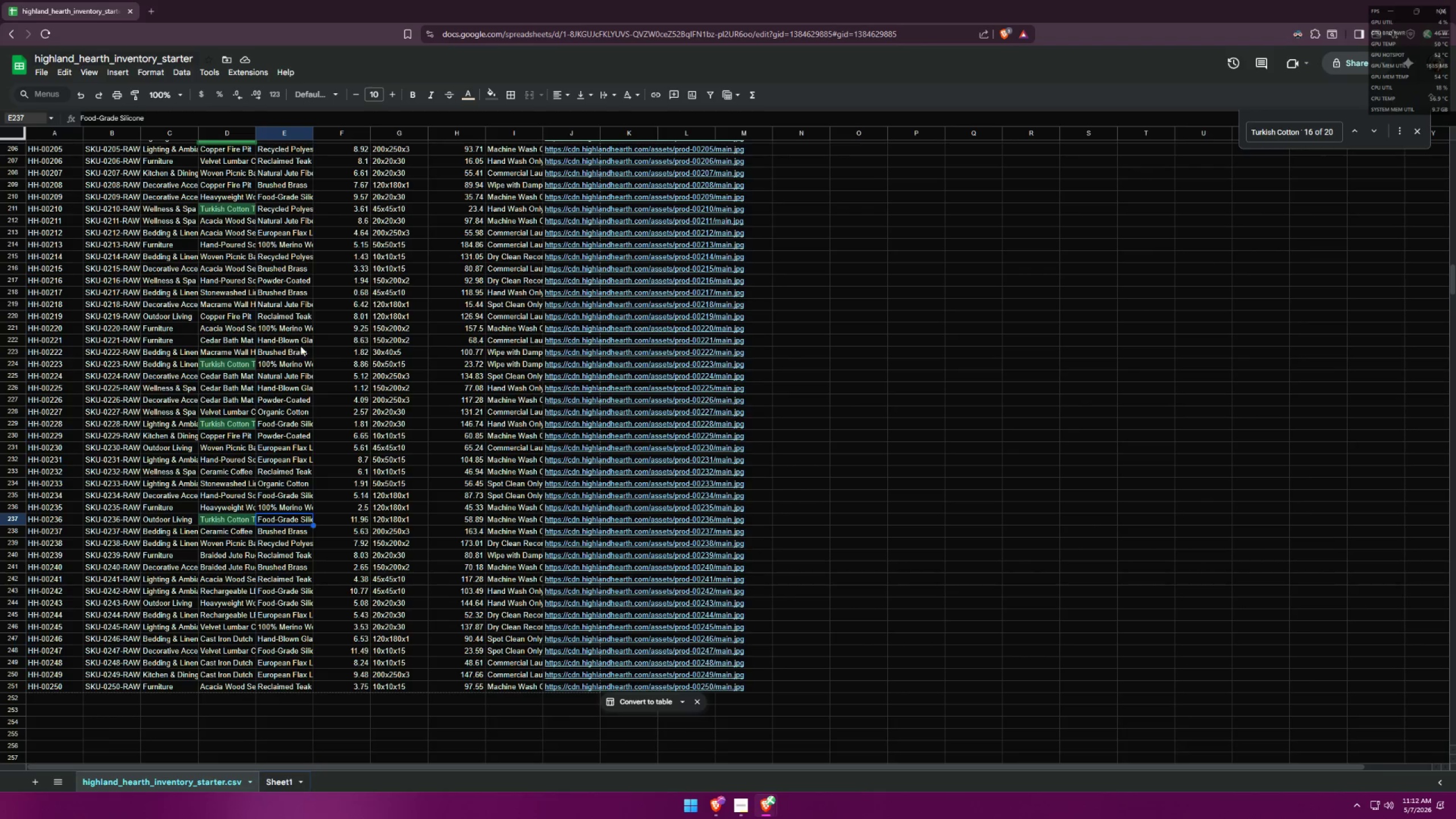 
key(Alt+Tab)
 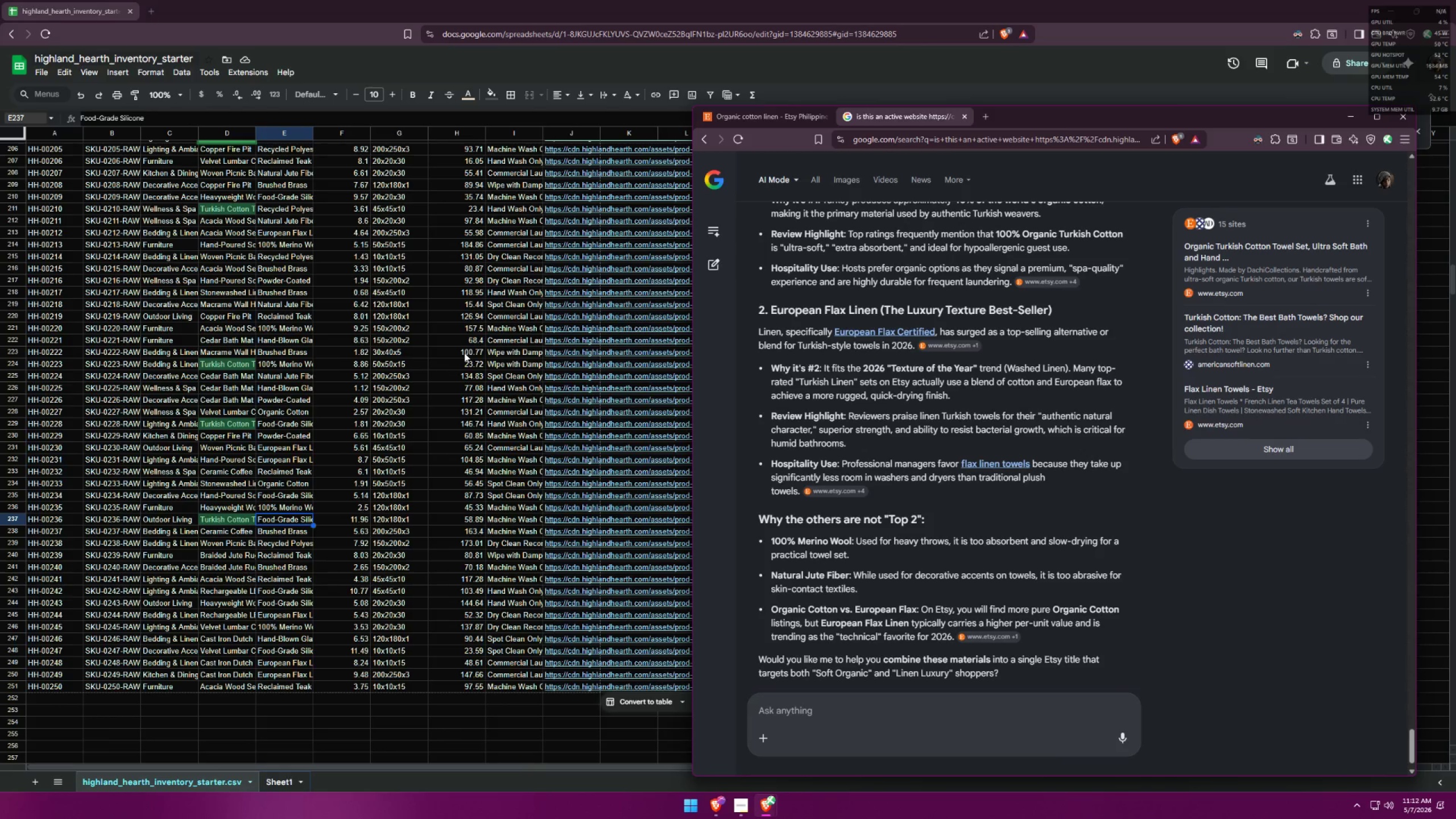 
wait(11.16)
 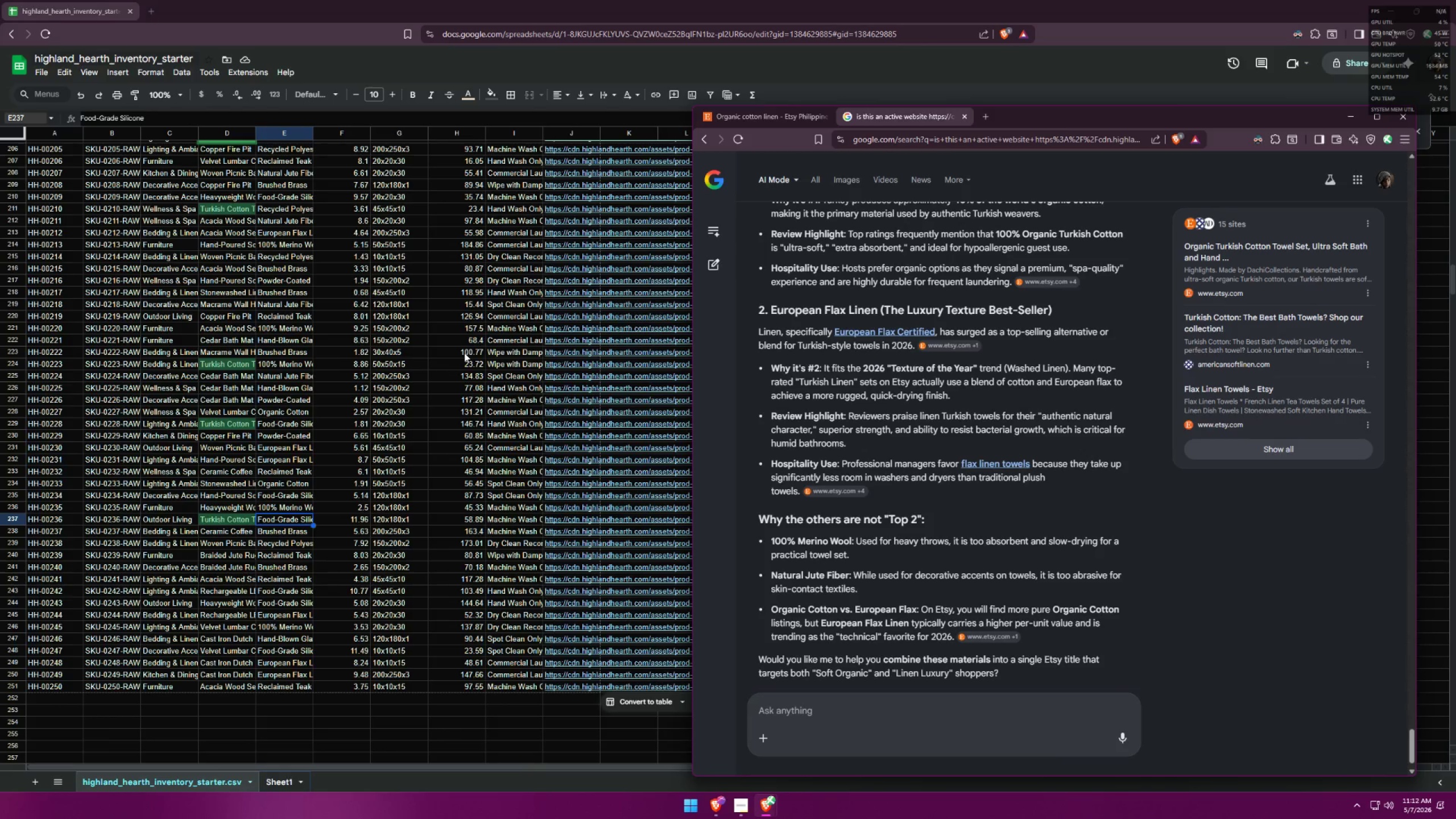 
scroll: coordinate [401, 326], scroll_direction: up, amount: 21.0
 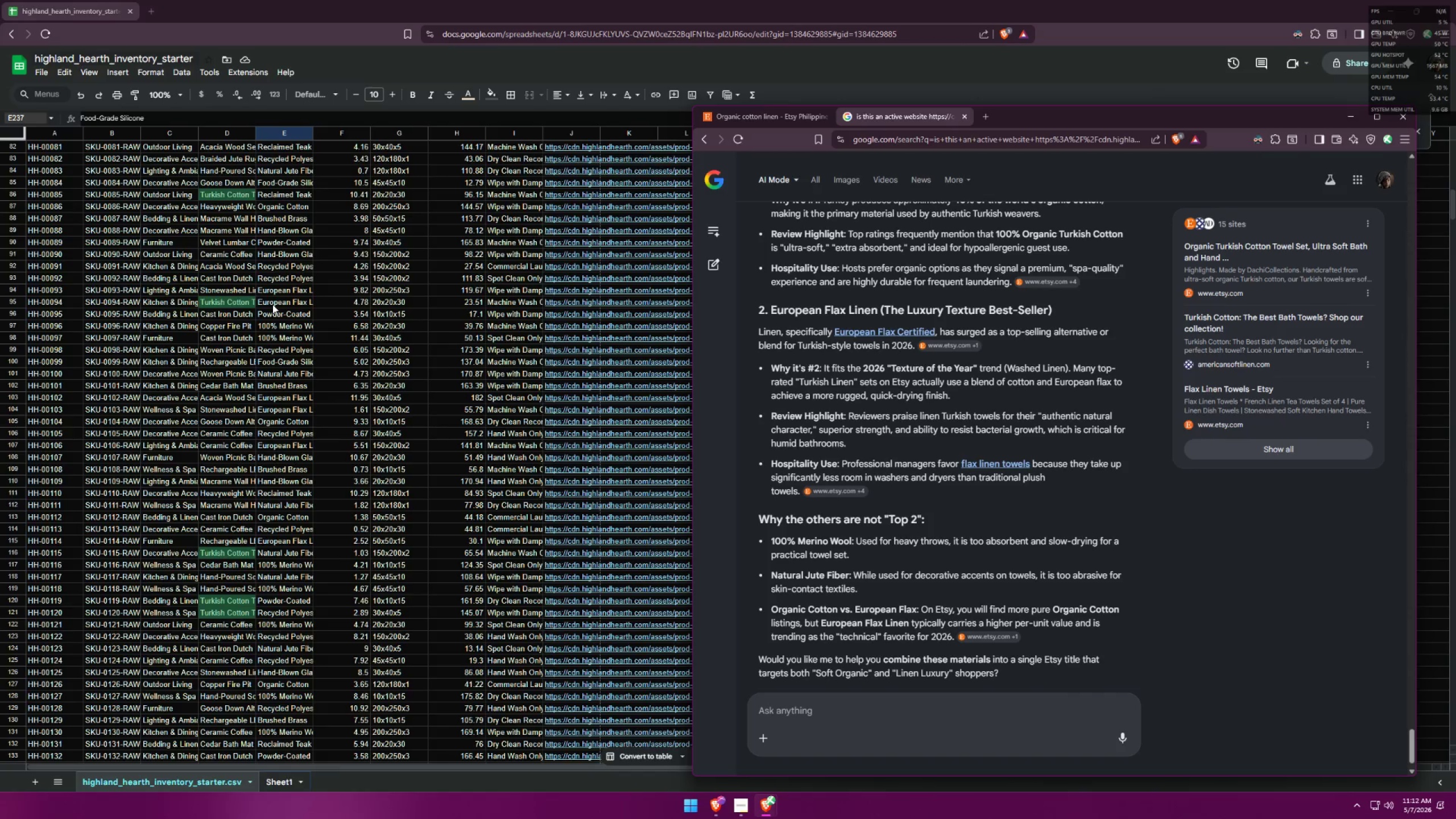 
left_click([272, 304])
 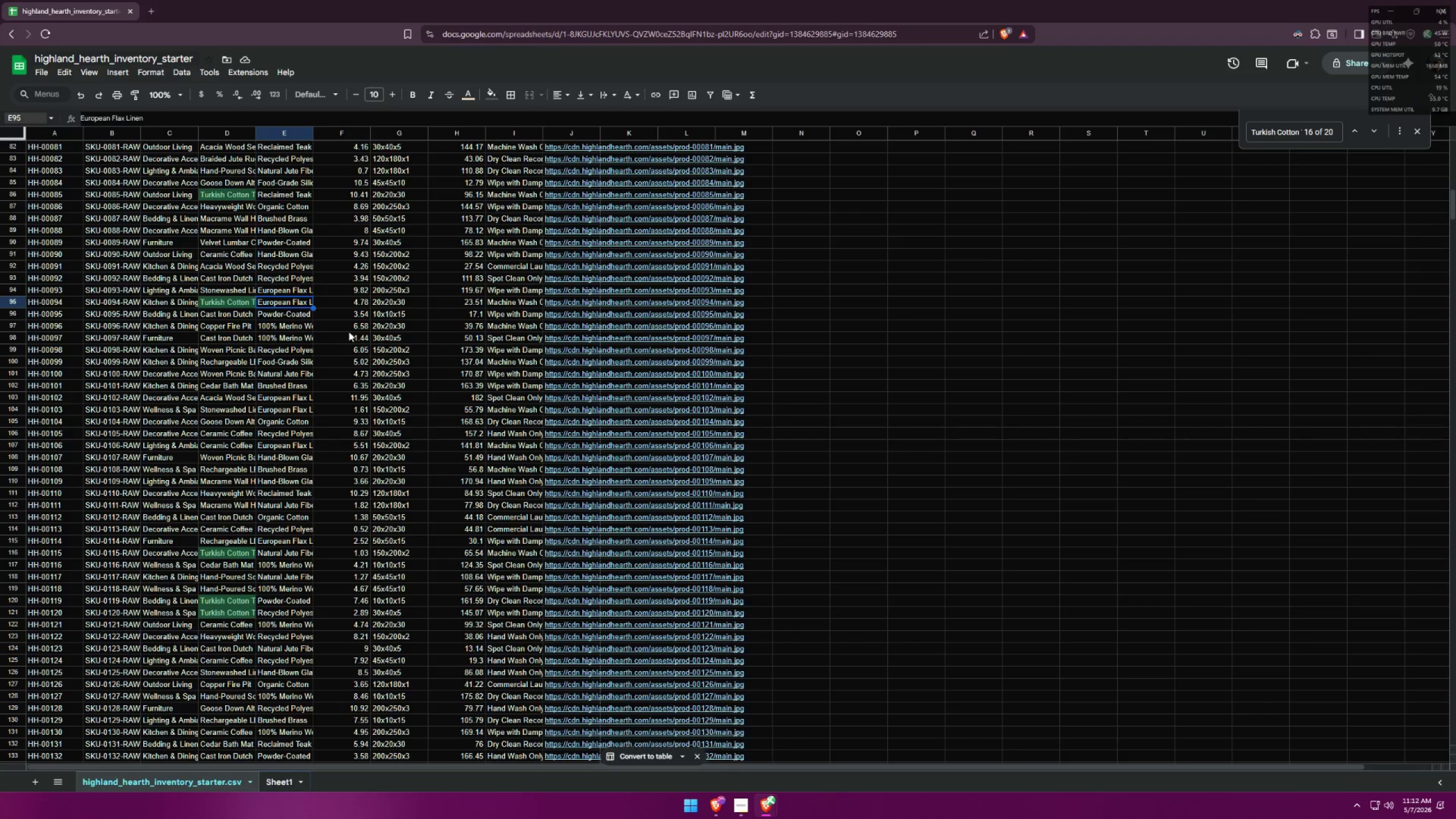 
key(Alt+AltLeft)
 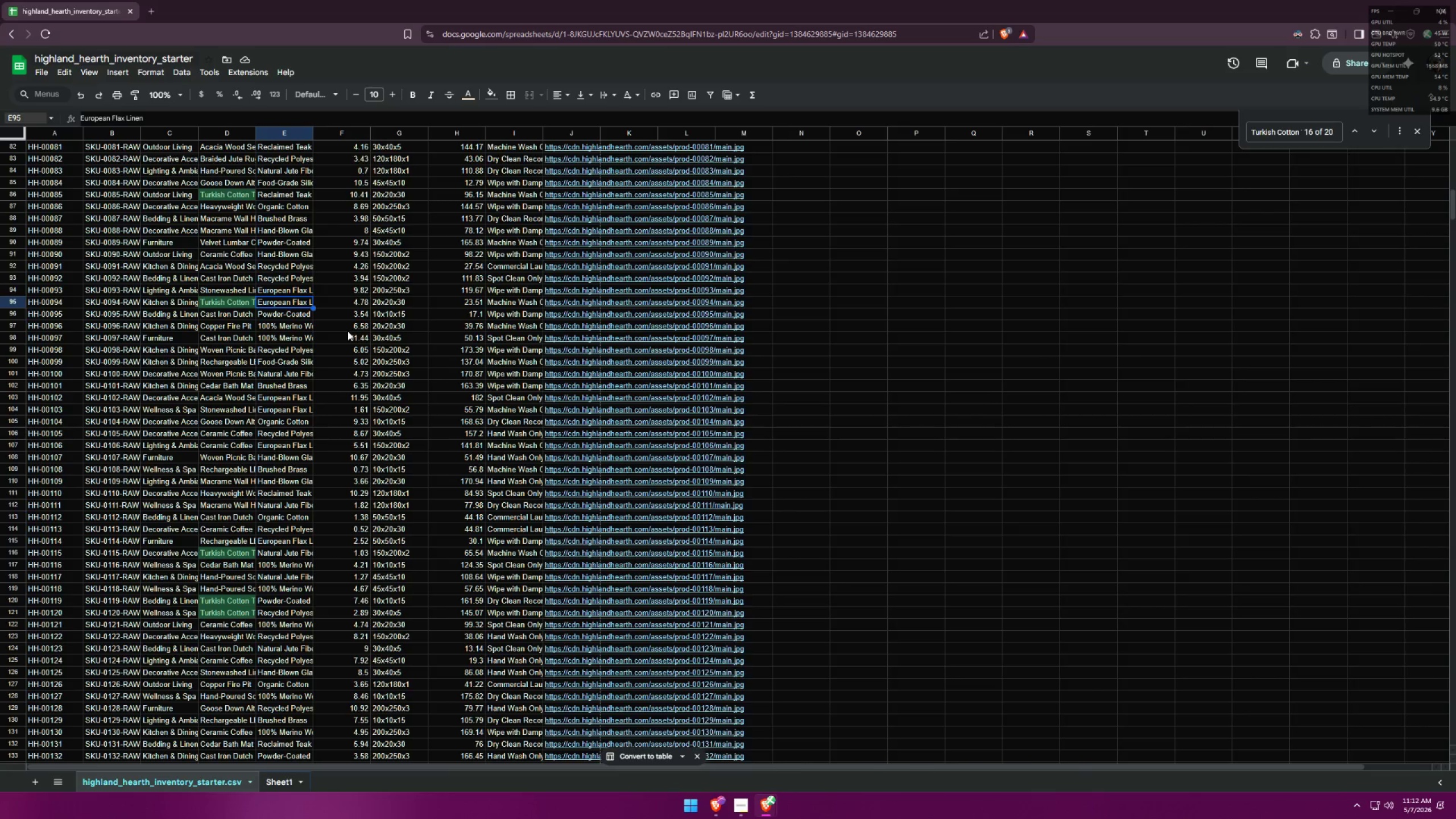 
key(Alt+Tab)
 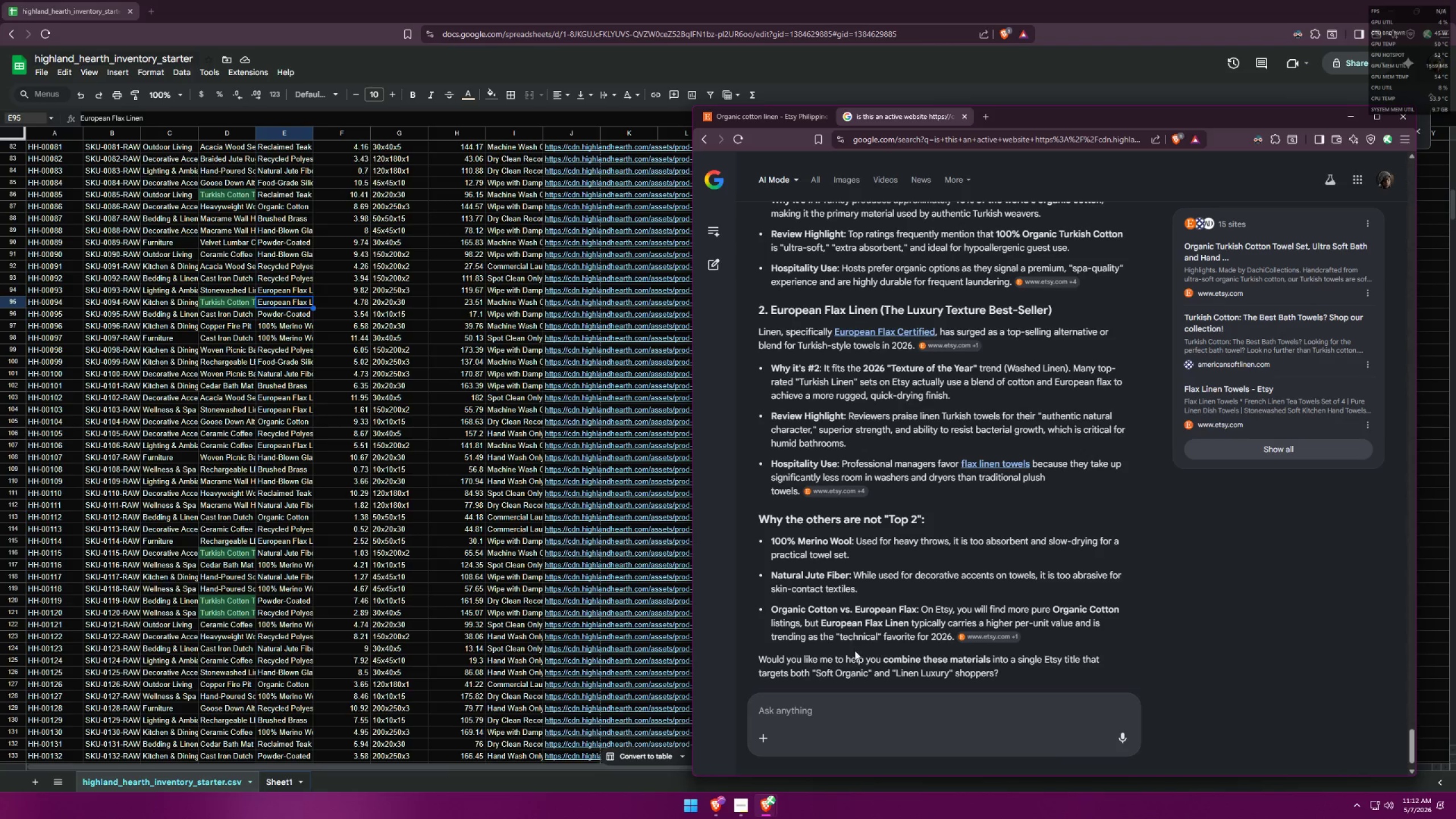 
left_click([830, 712])
 